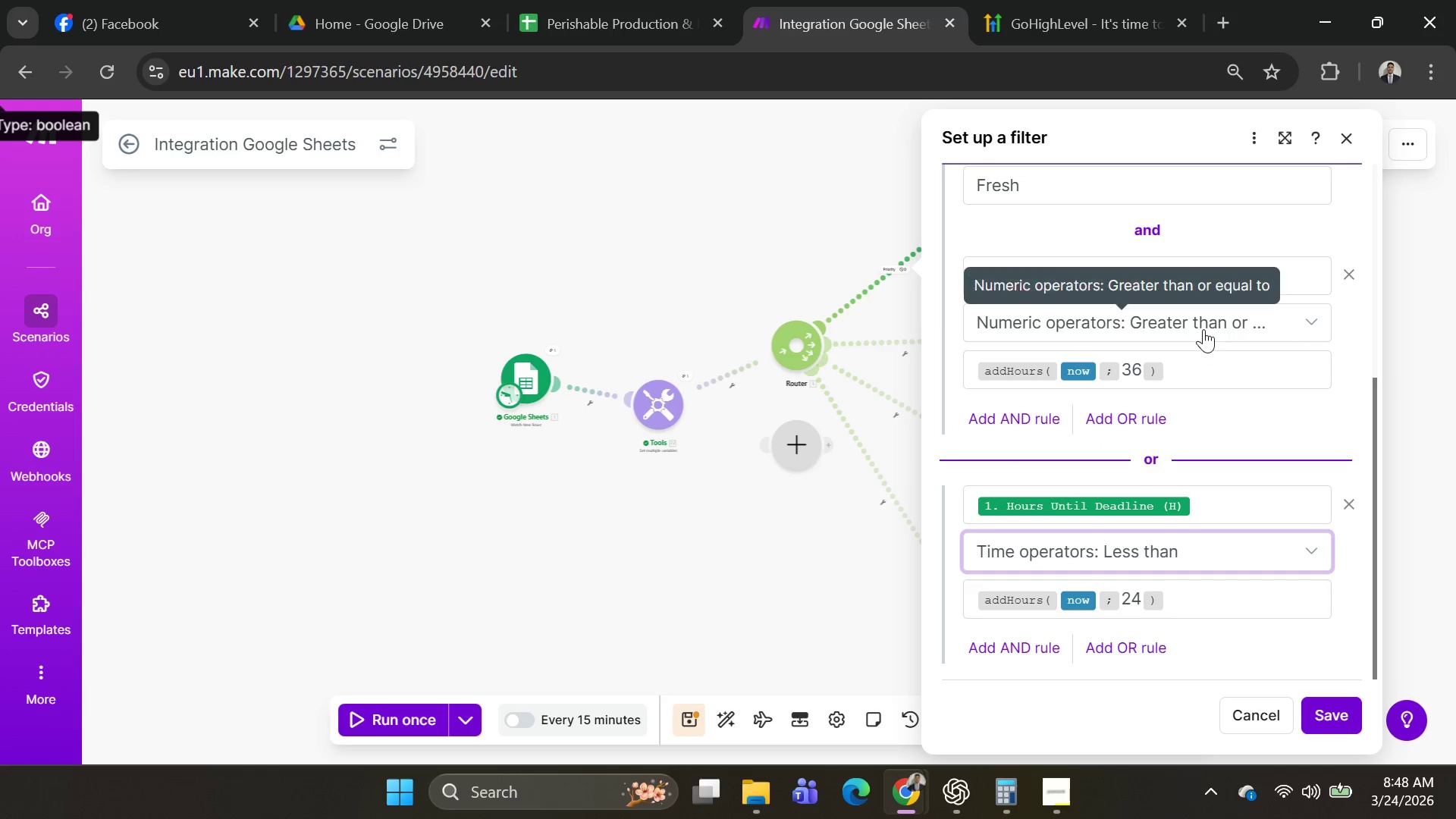 
left_click([1203, 326])
 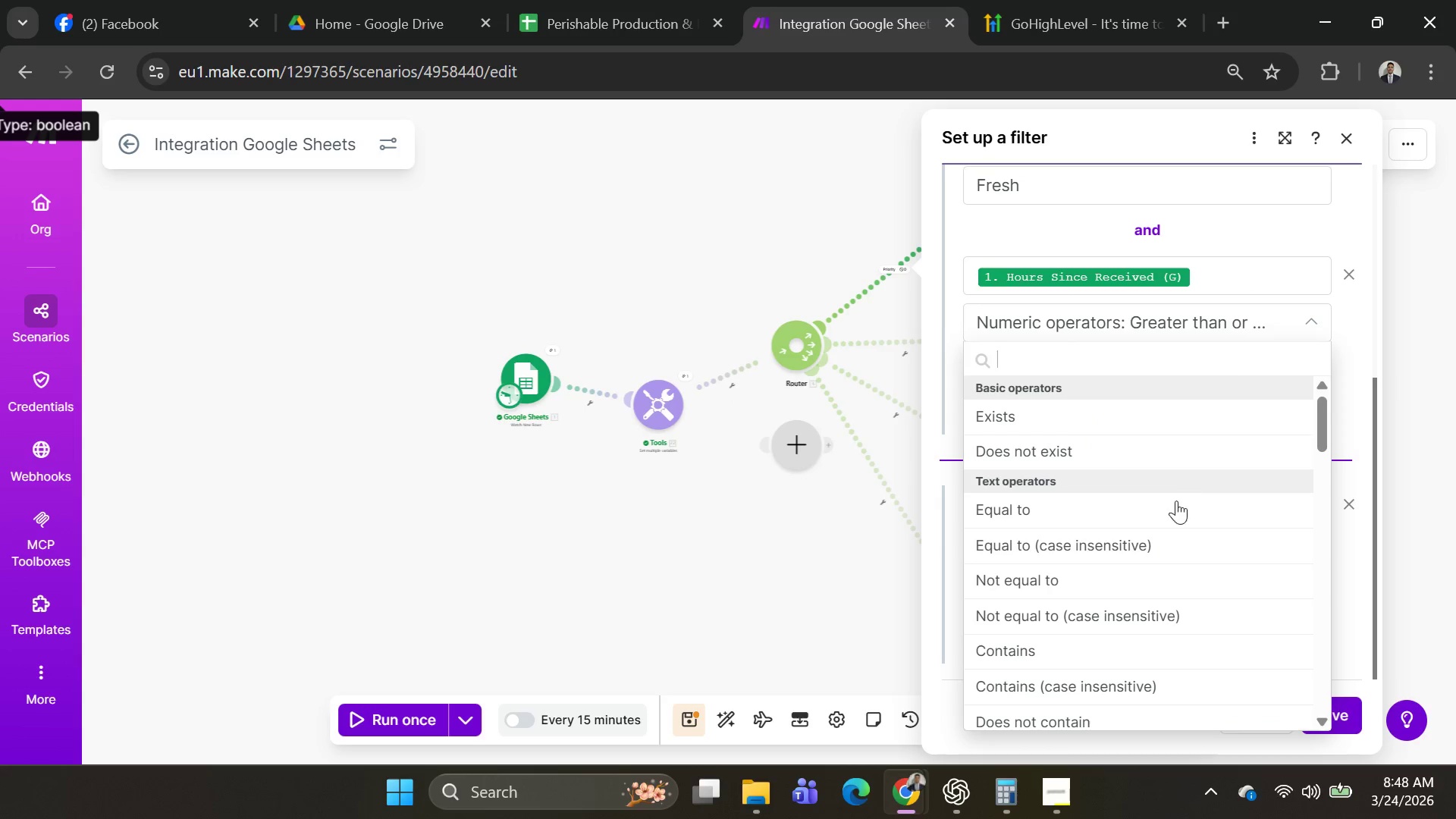 
scroll: coordinate [1173, 560], scroll_direction: down, amount: 22.0
 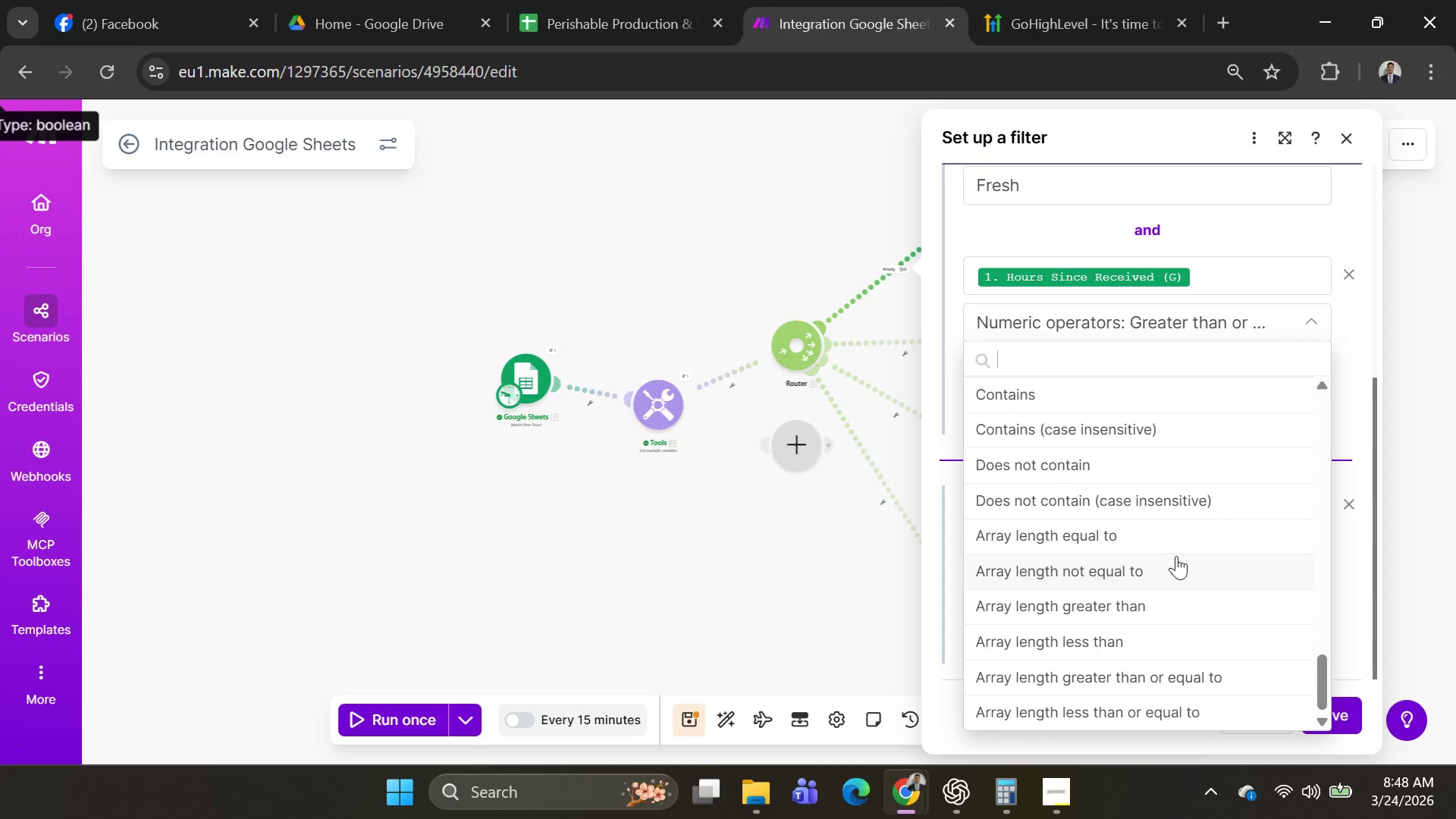 
scroll: coordinate [1176, 556], scroll_direction: up, amount: 2.0
 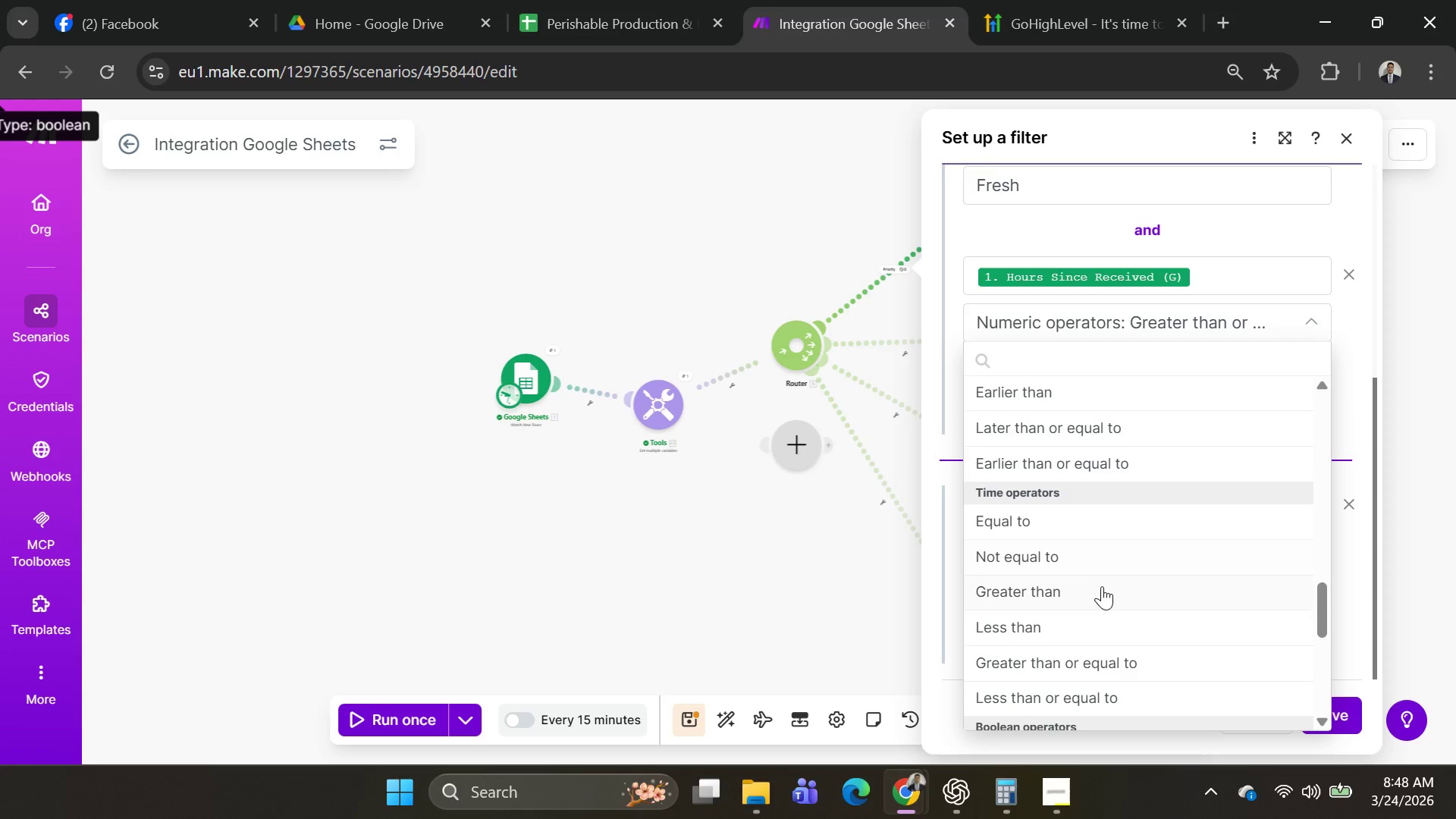 
left_click([1061, 588])
 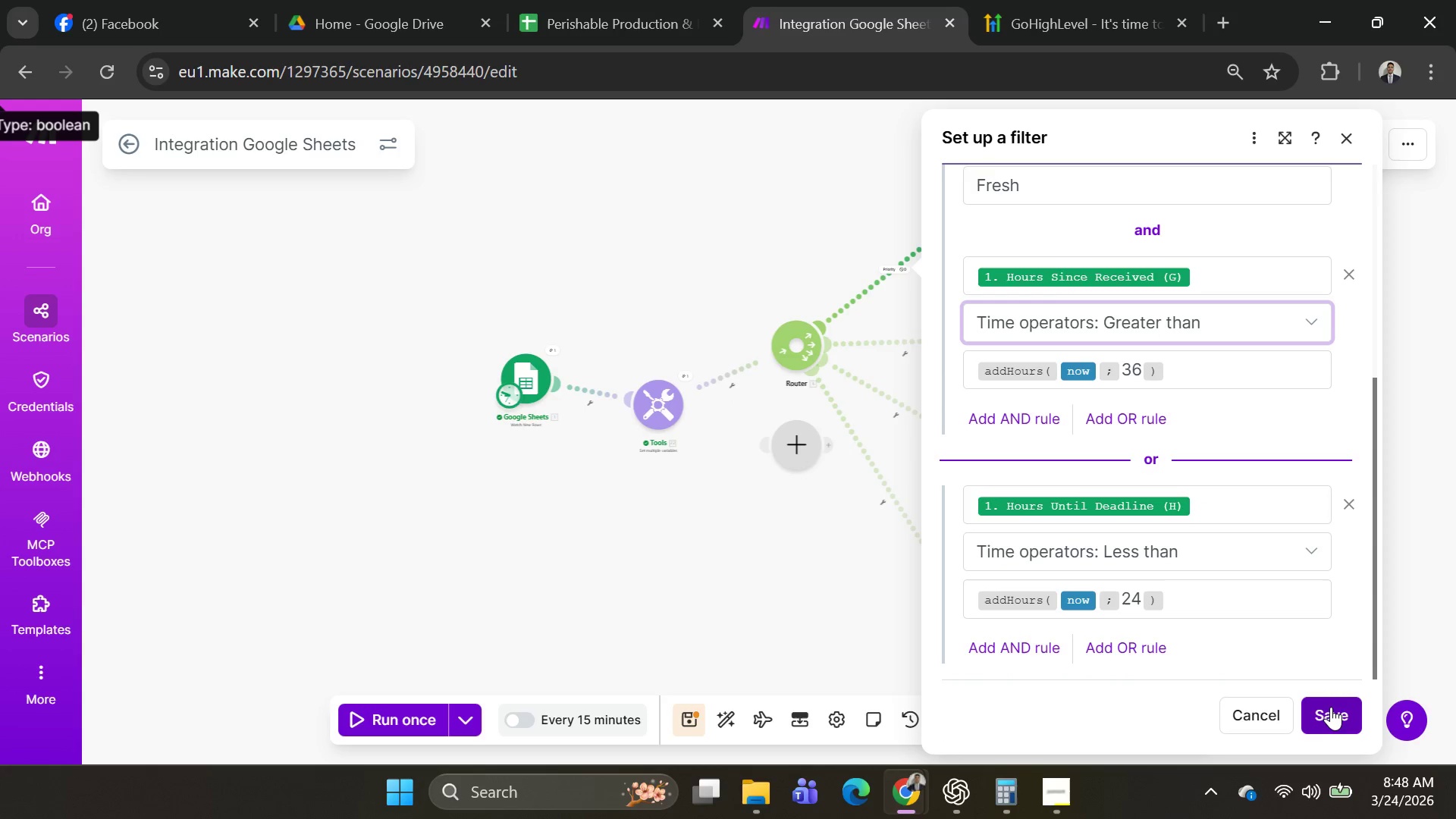 
left_click([1332, 717])
 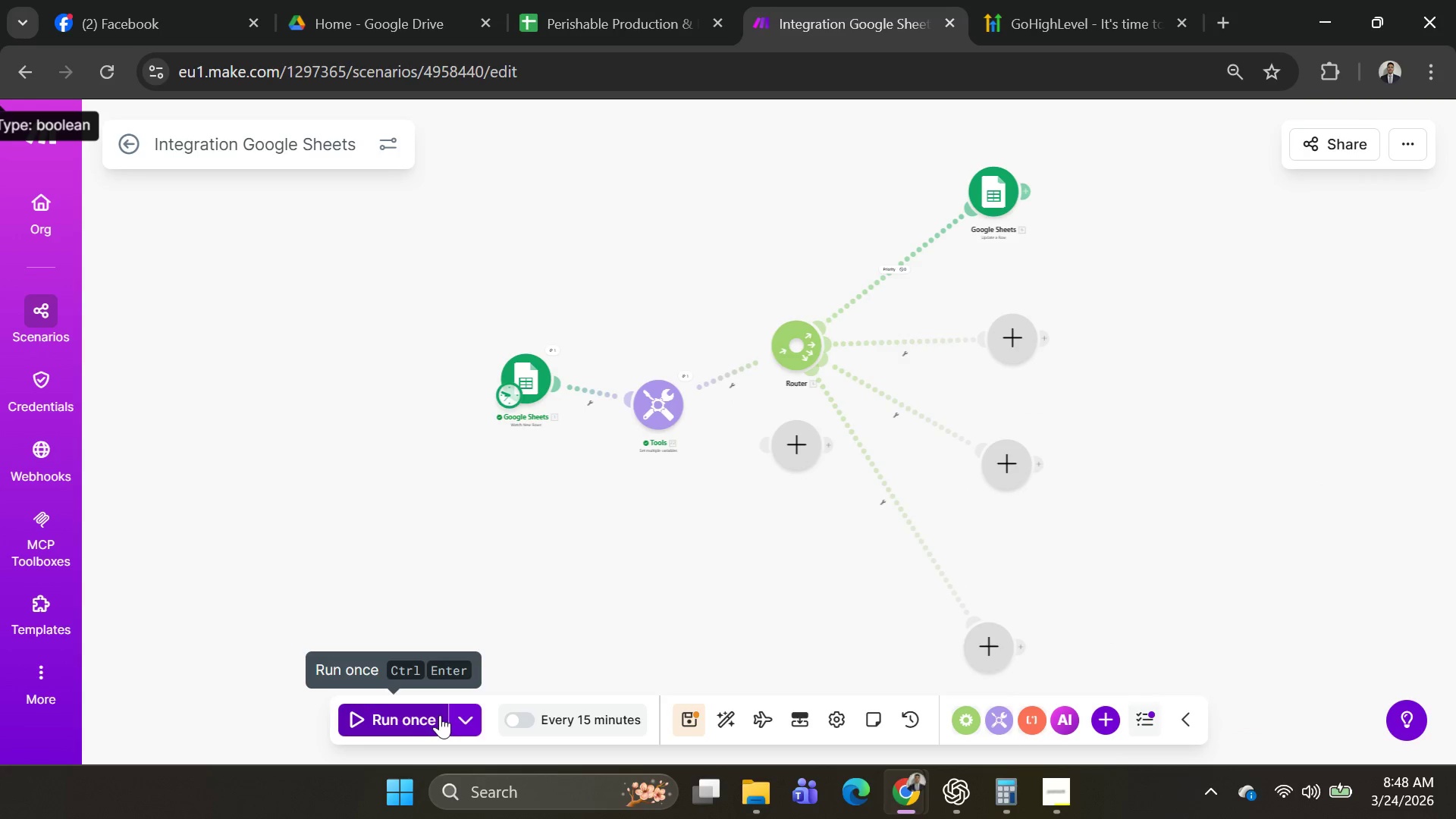 
left_click([467, 721])
 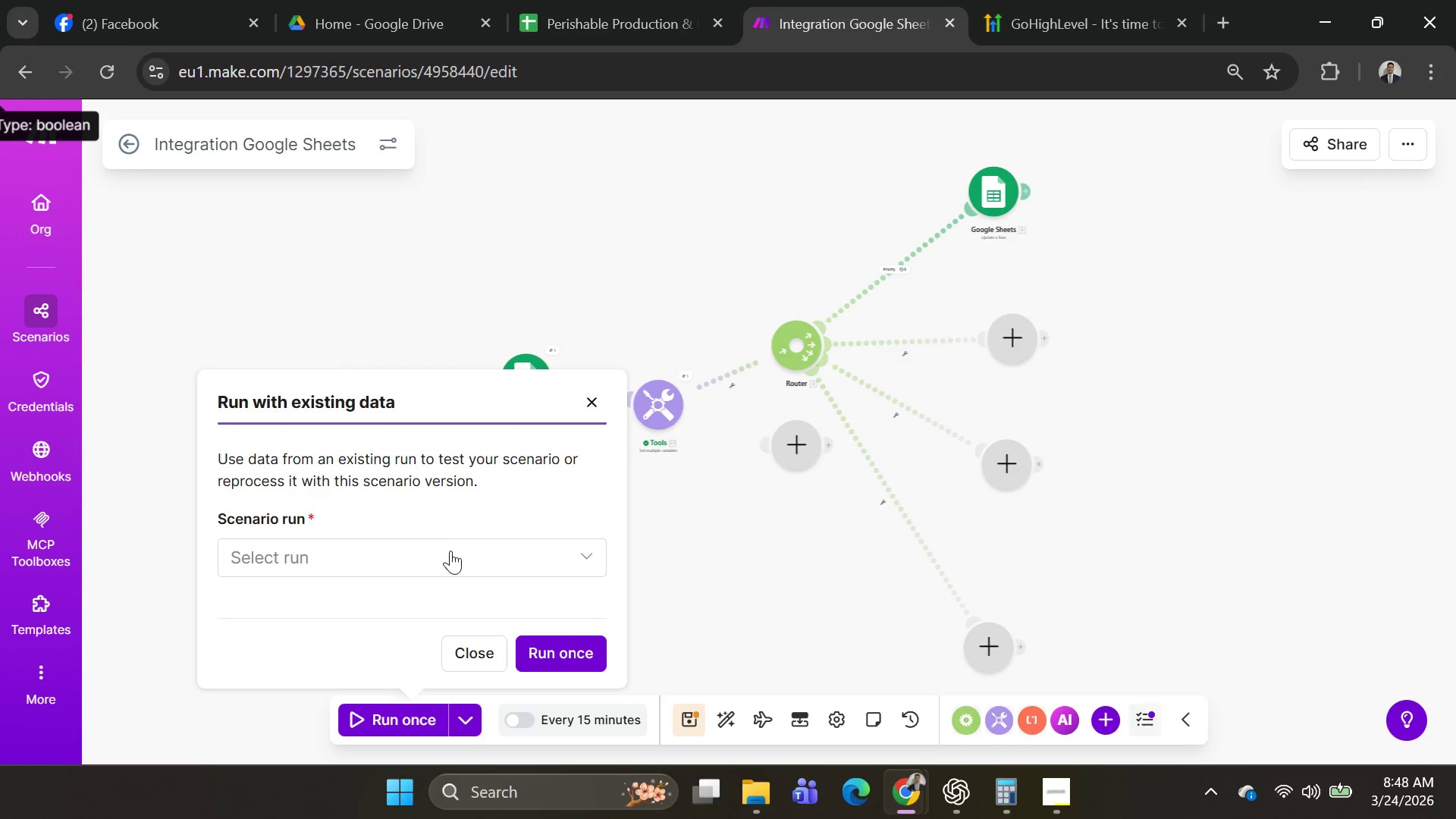 
left_click([450, 551])
 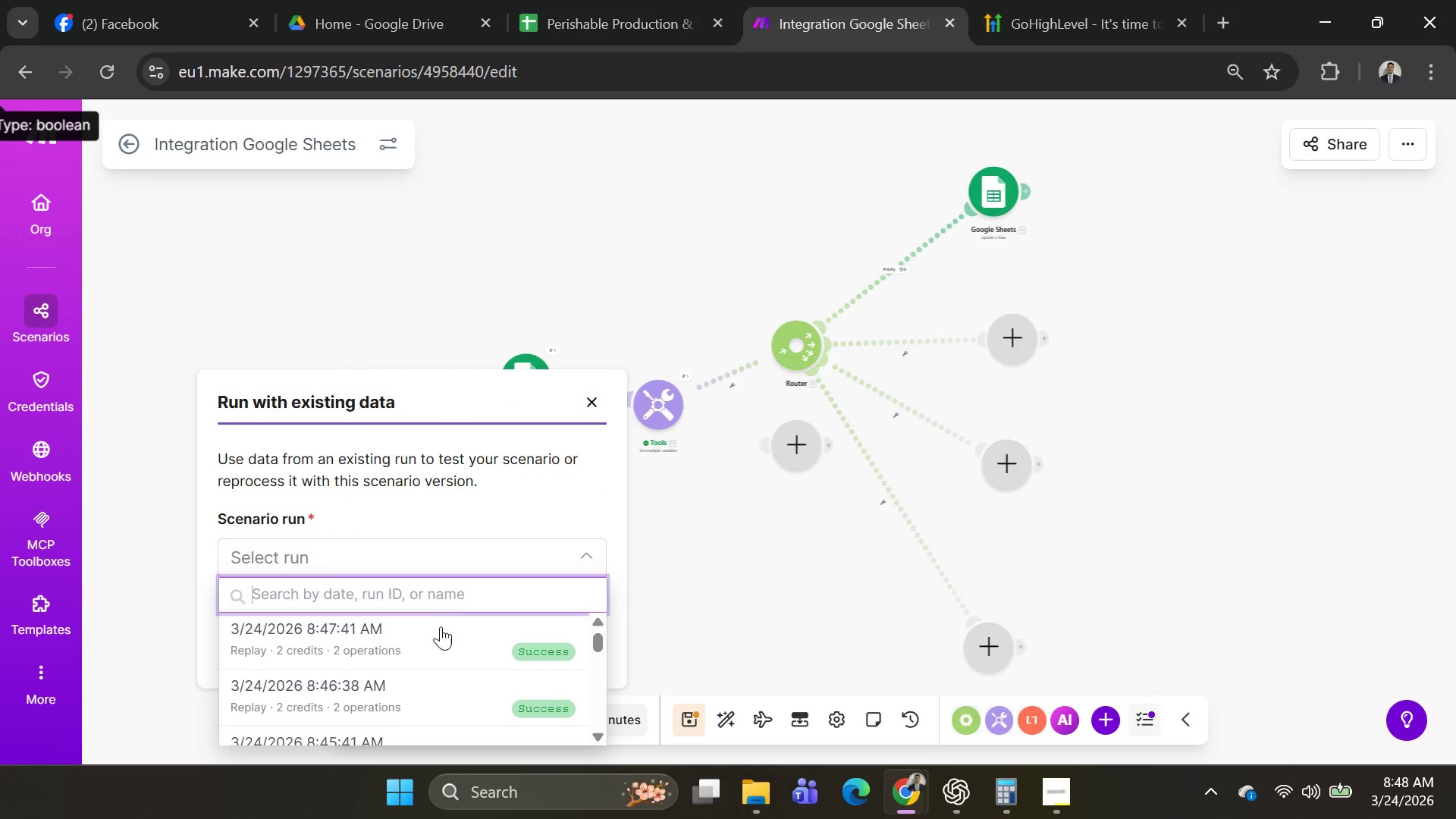 
left_click([434, 639])
 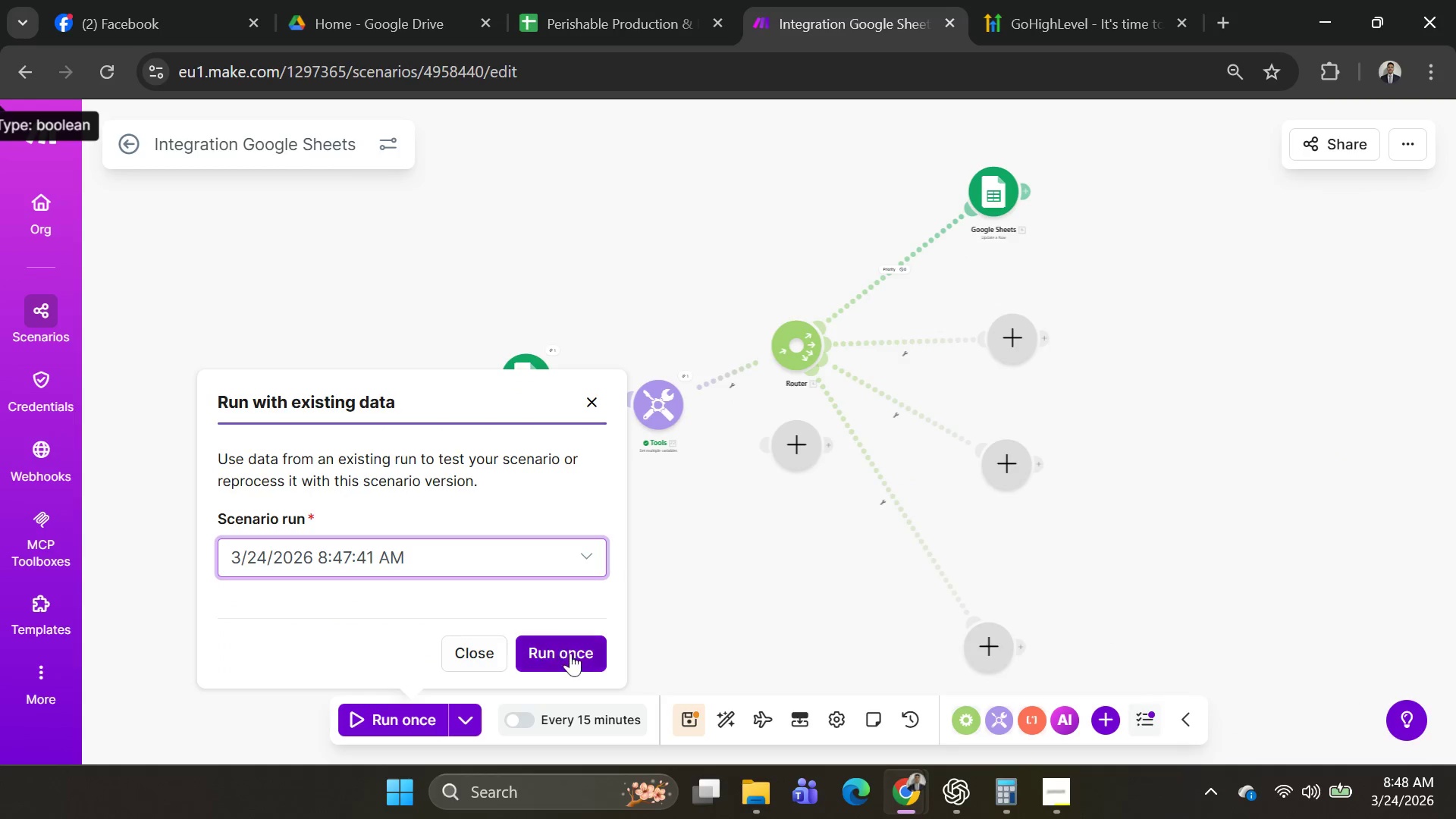 
left_click([572, 654])
 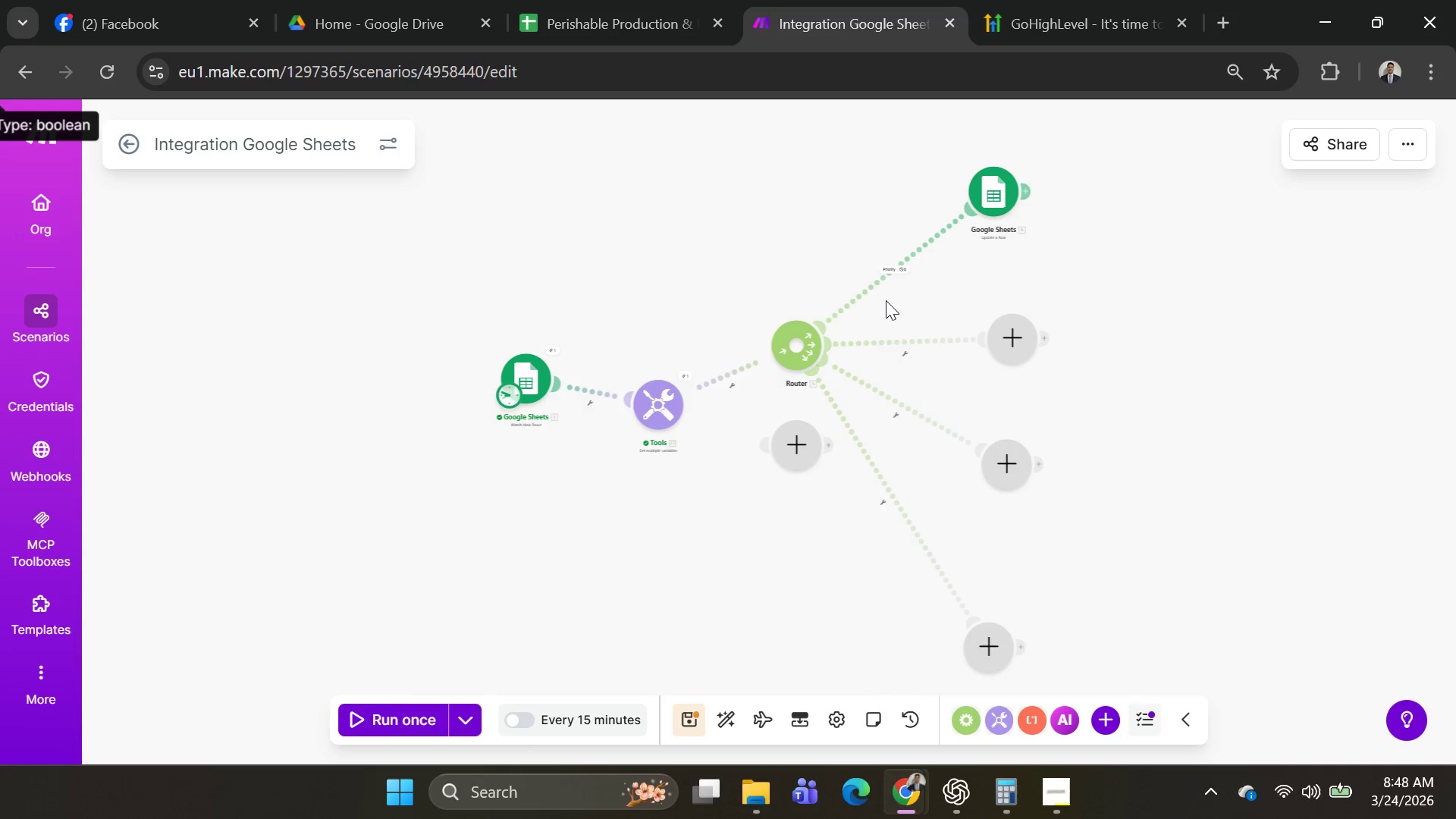 
left_click([880, 280])
 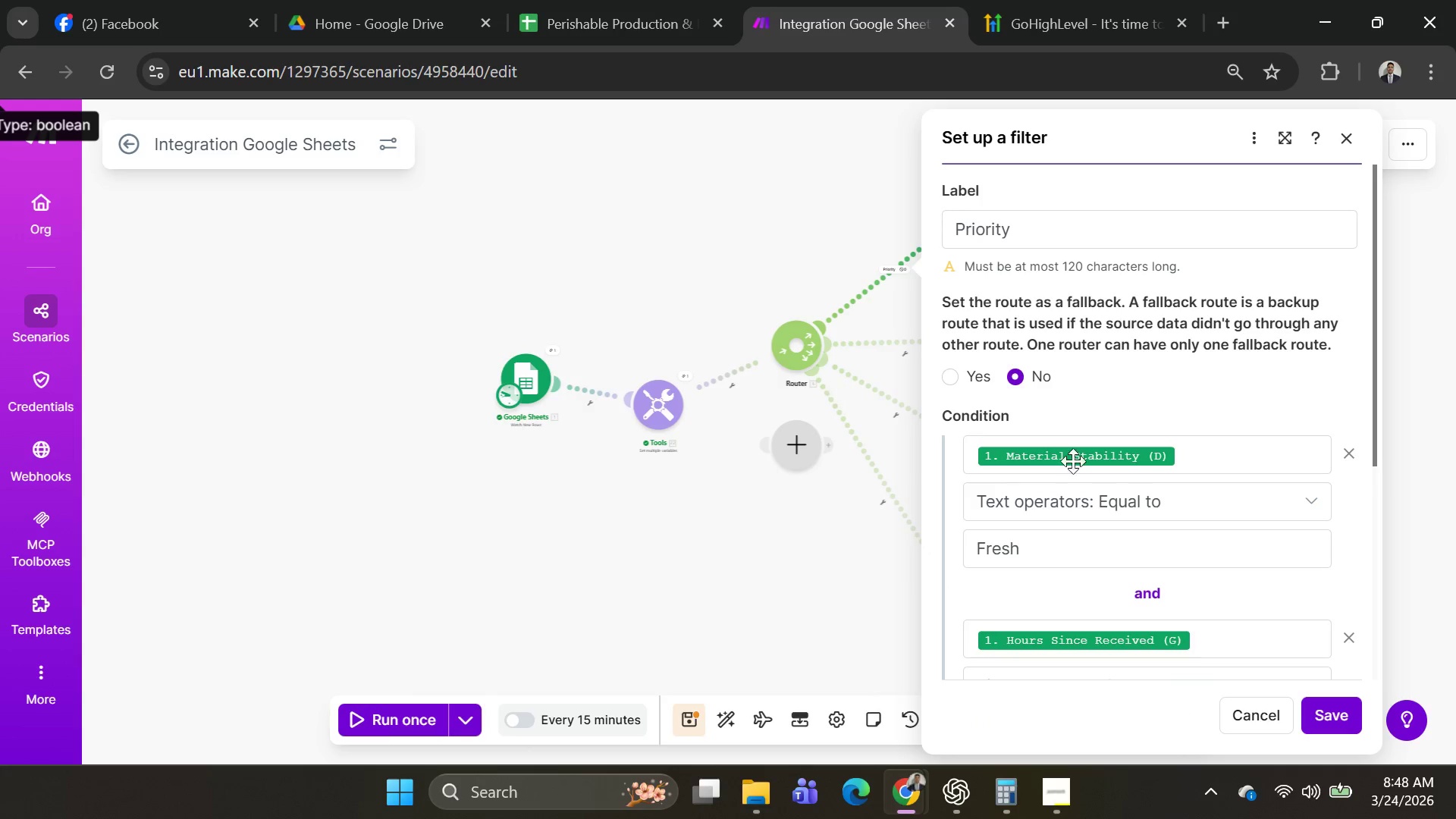 
scroll: coordinate [1195, 413], scroll_direction: down, amount: 5.0
 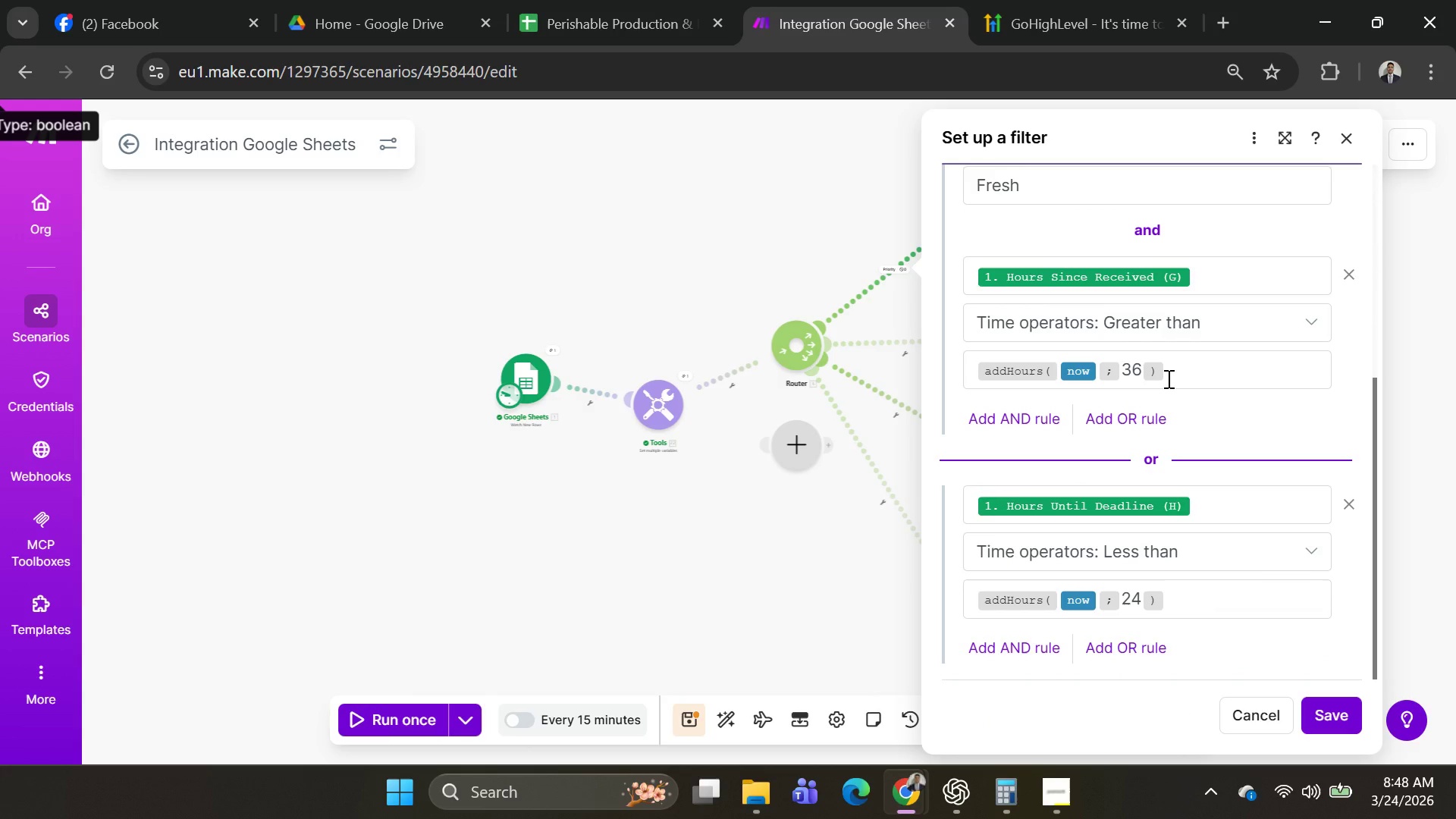 
left_click([1238, 336])
 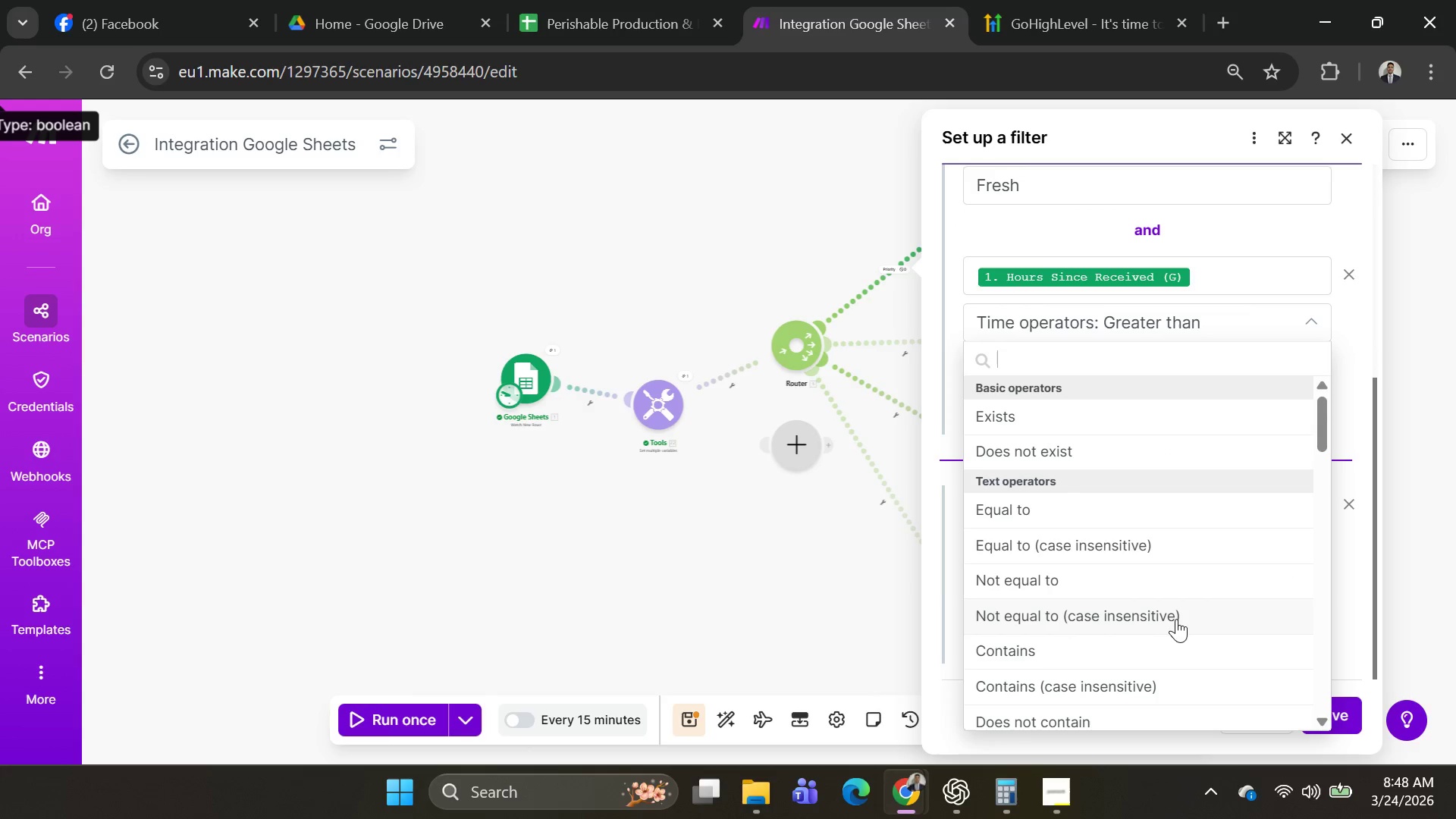 
scroll: coordinate [1242, 629], scroll_direction: down, amount: 7.0
 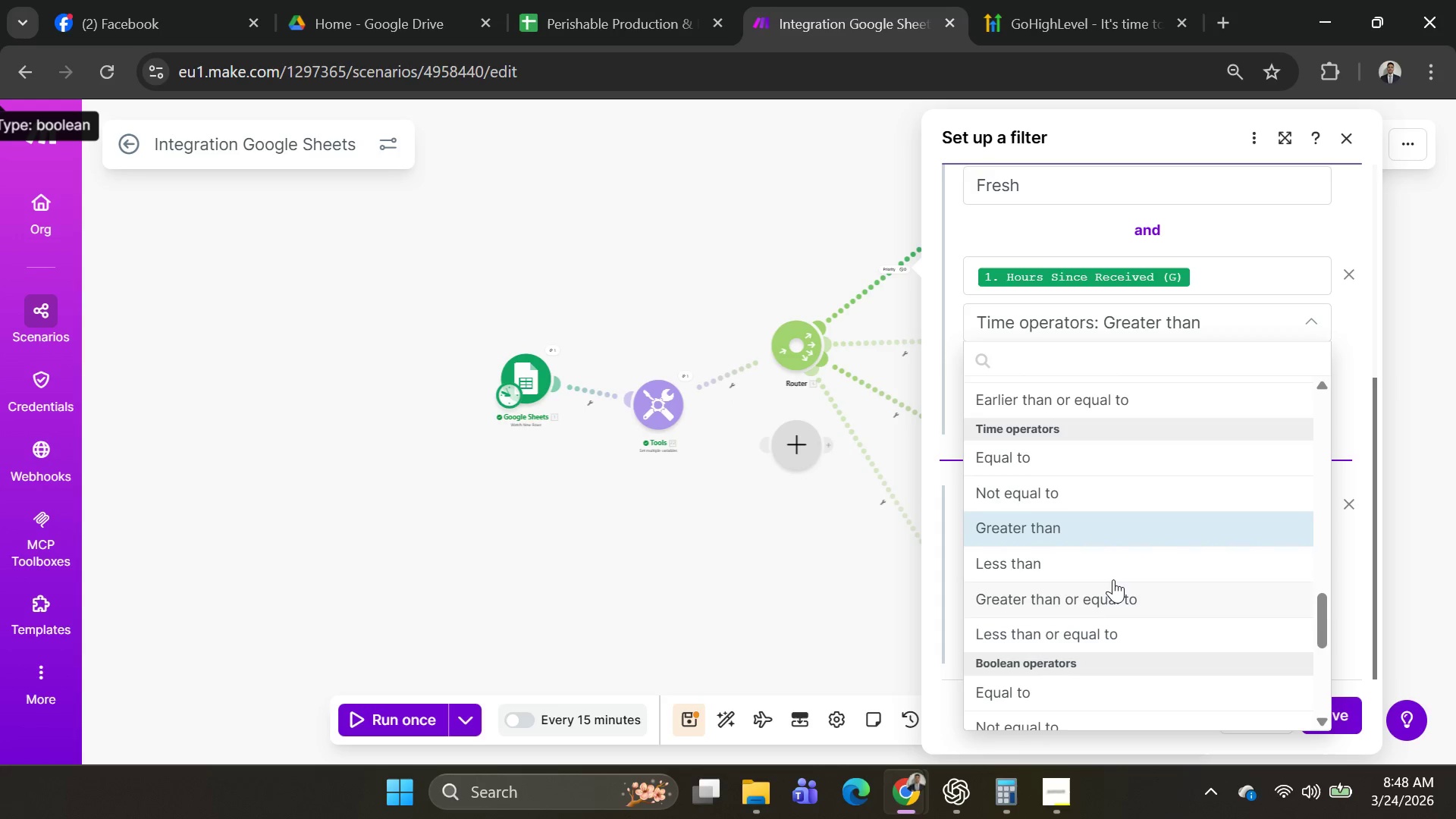 
left_click([1103, 597])
 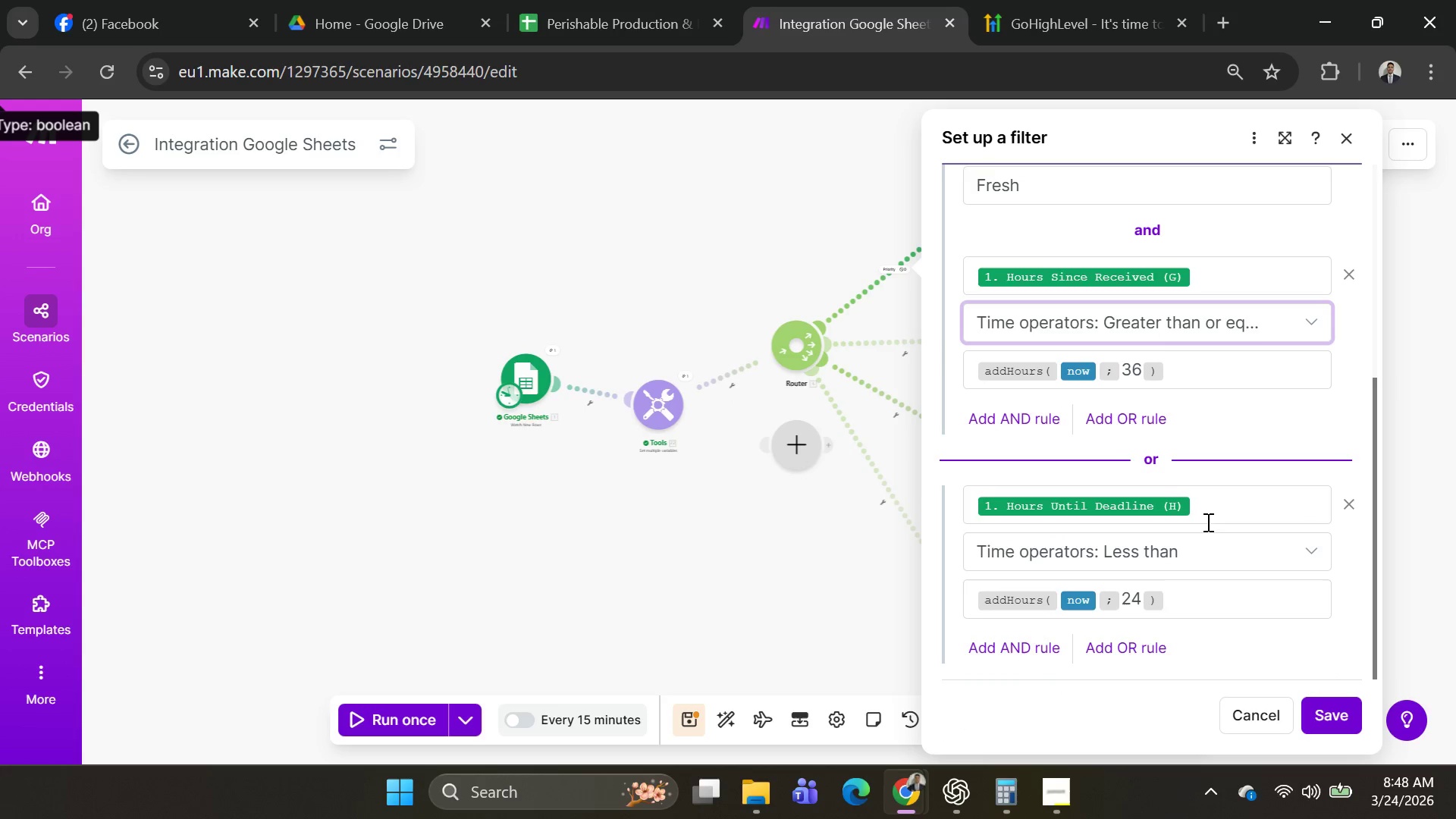 
left_click([1205, 549])
 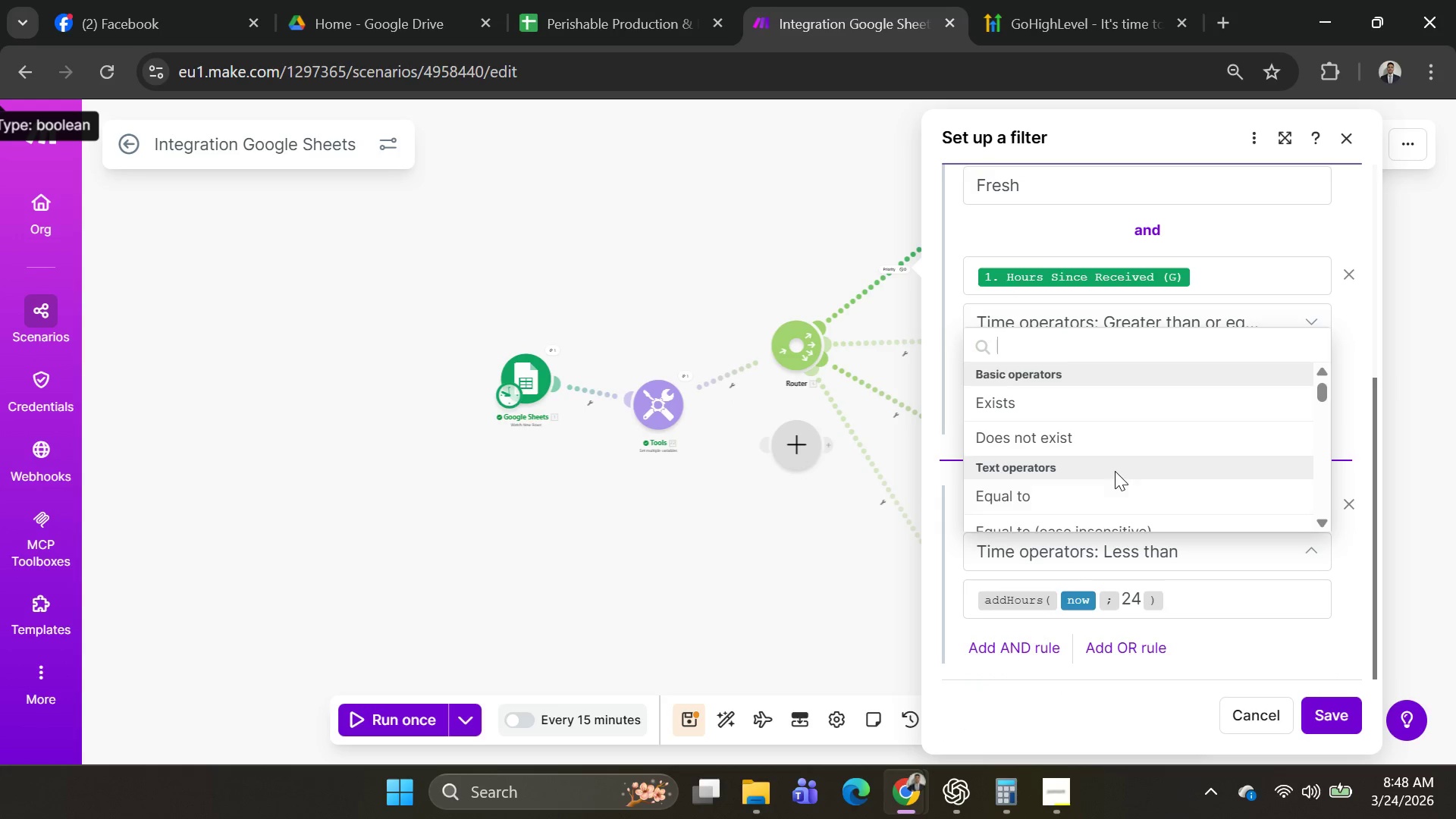 
scroll: coordinate [1120, 463], scroll_direction: down, amount: 8.0
 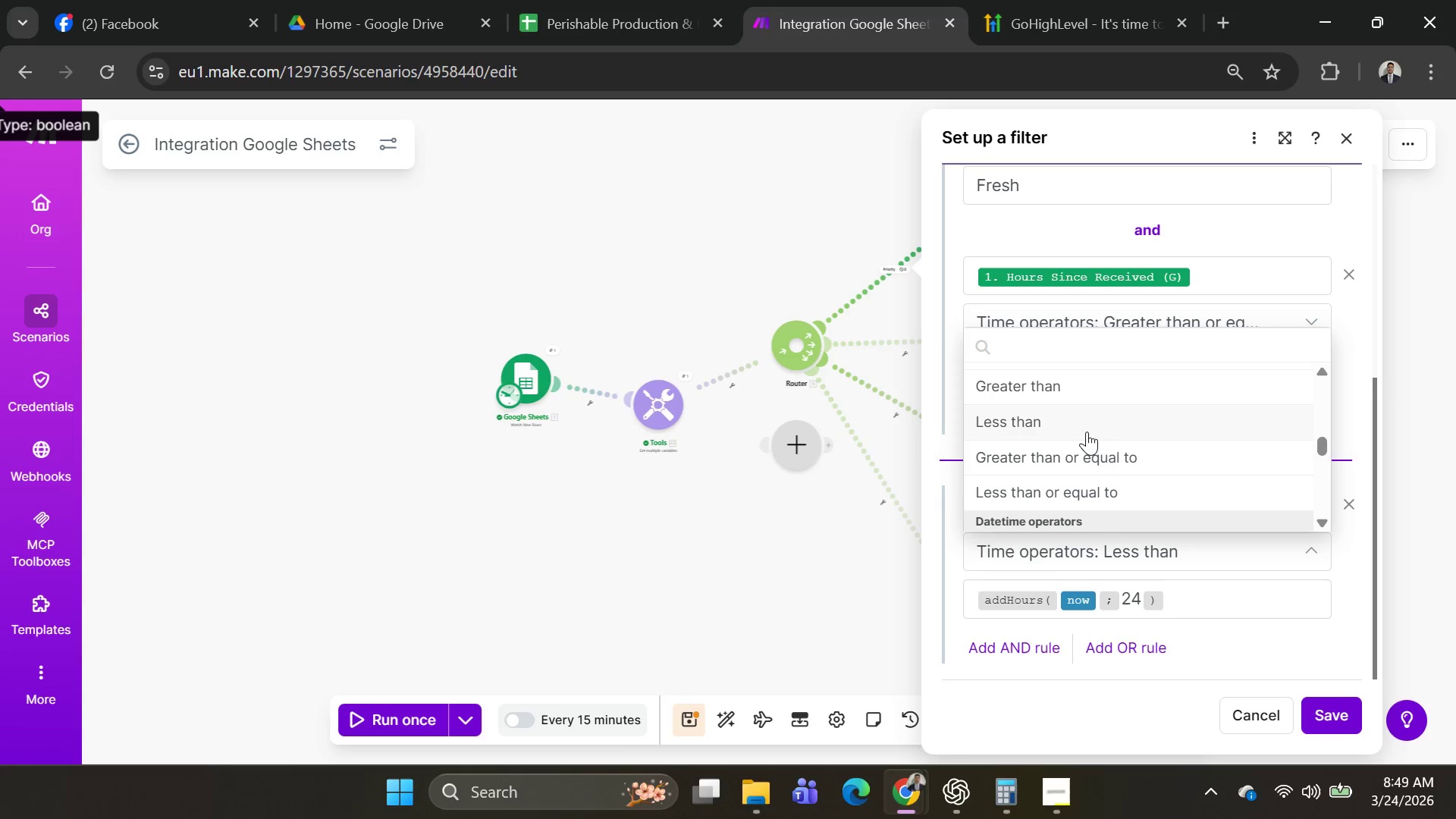 
left_click([1087, 488])
 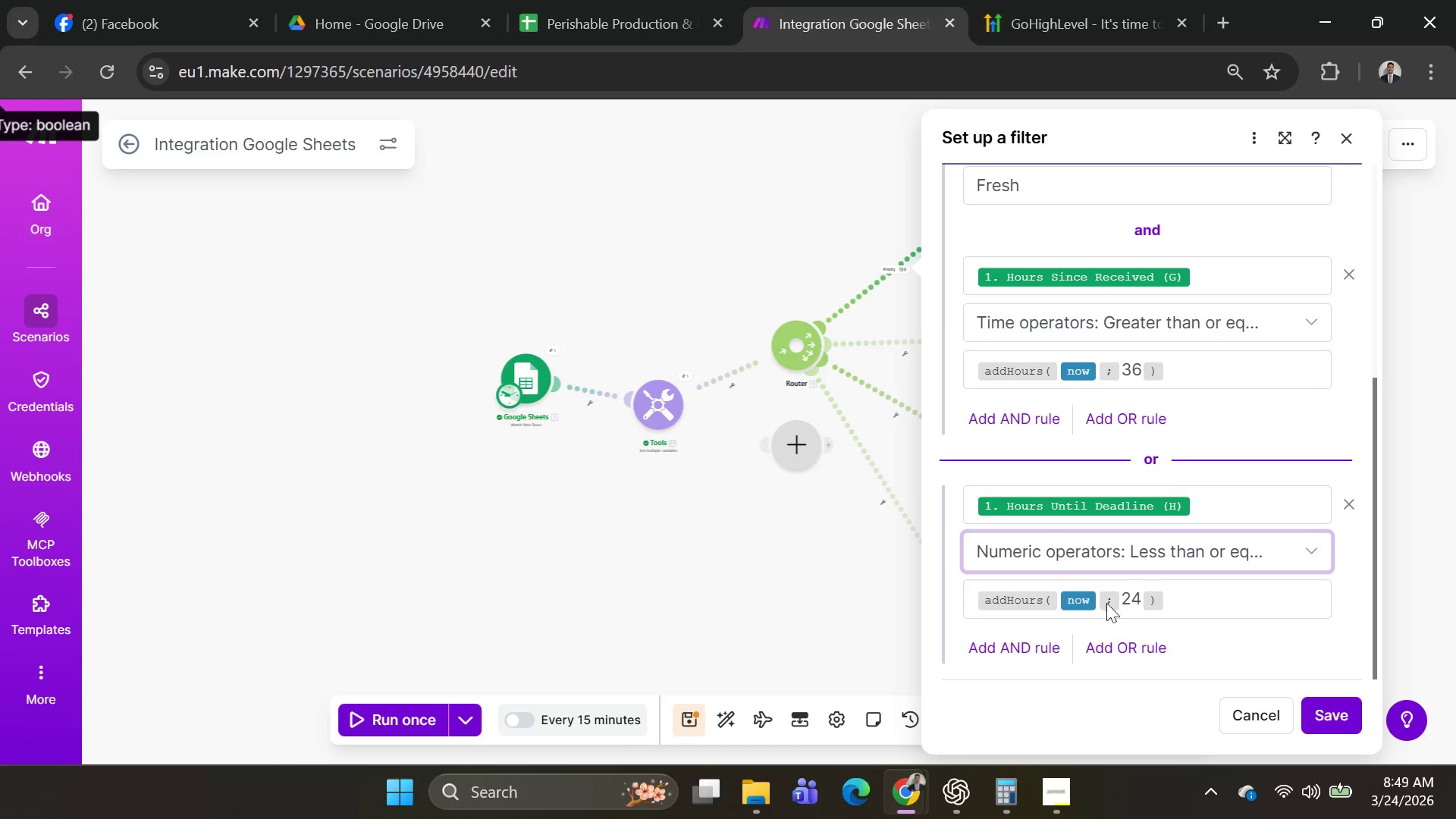 
left_click([1170, 596])
 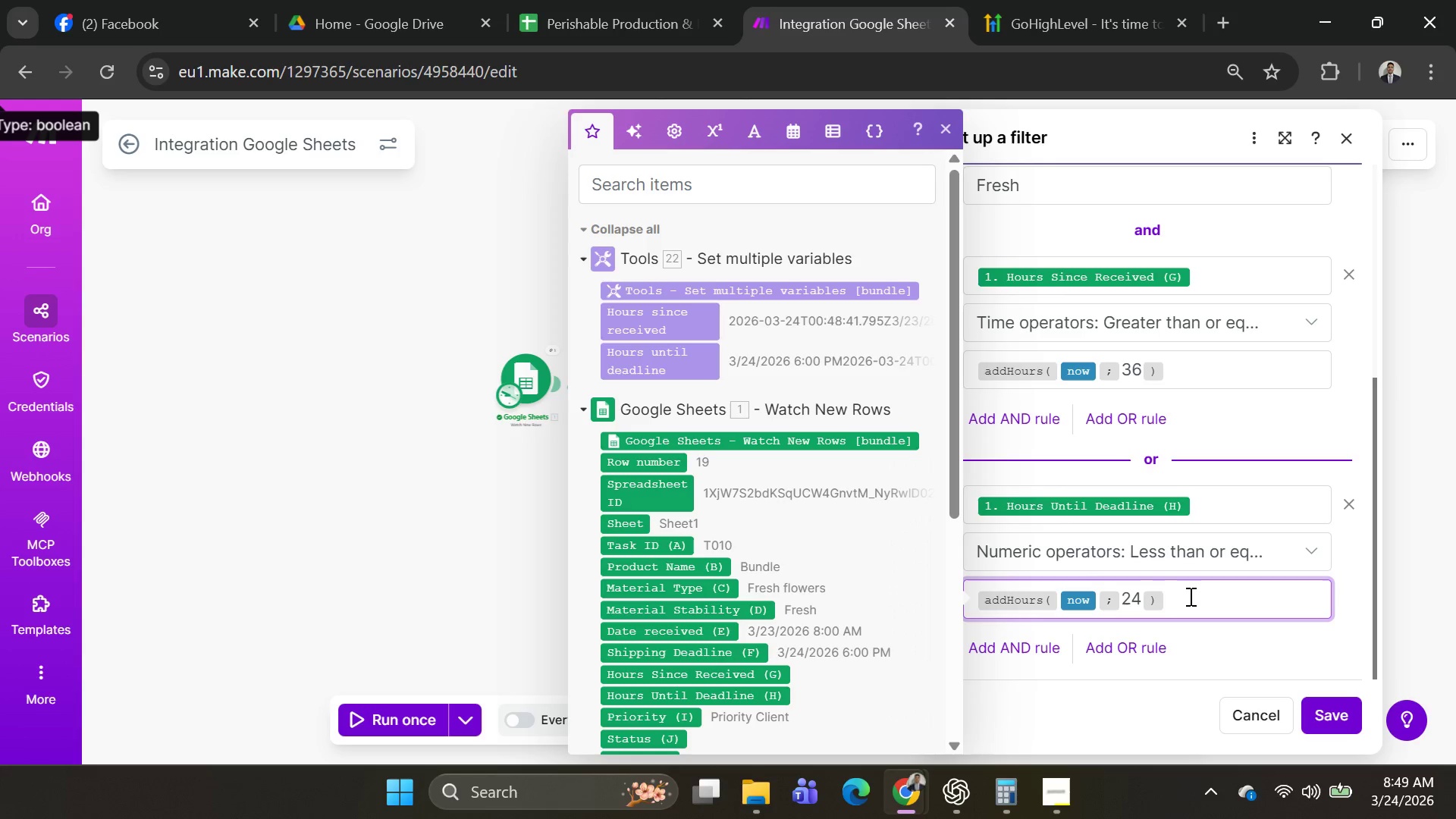 
wait(13.45)
 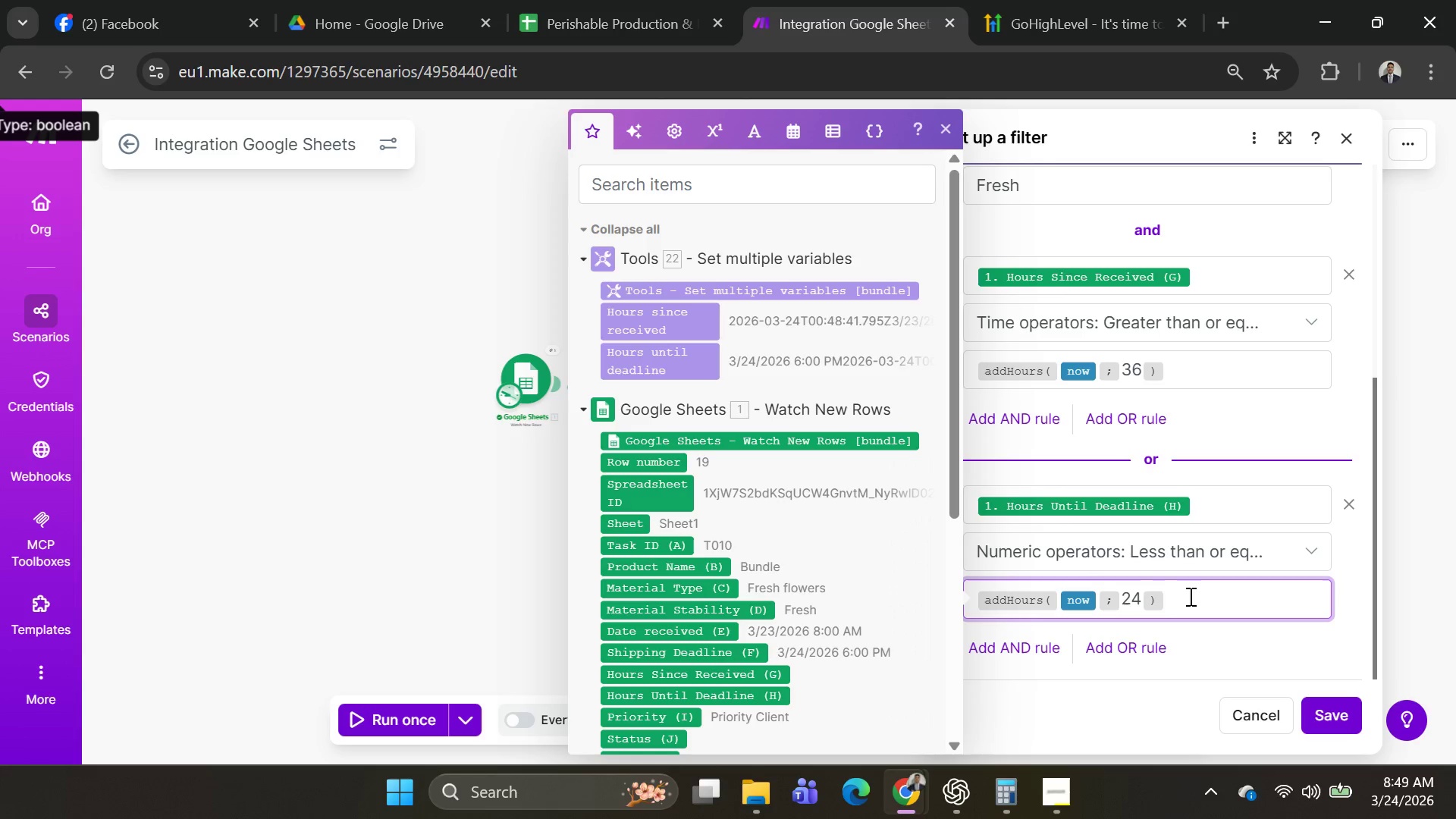 
key(Backspace)
 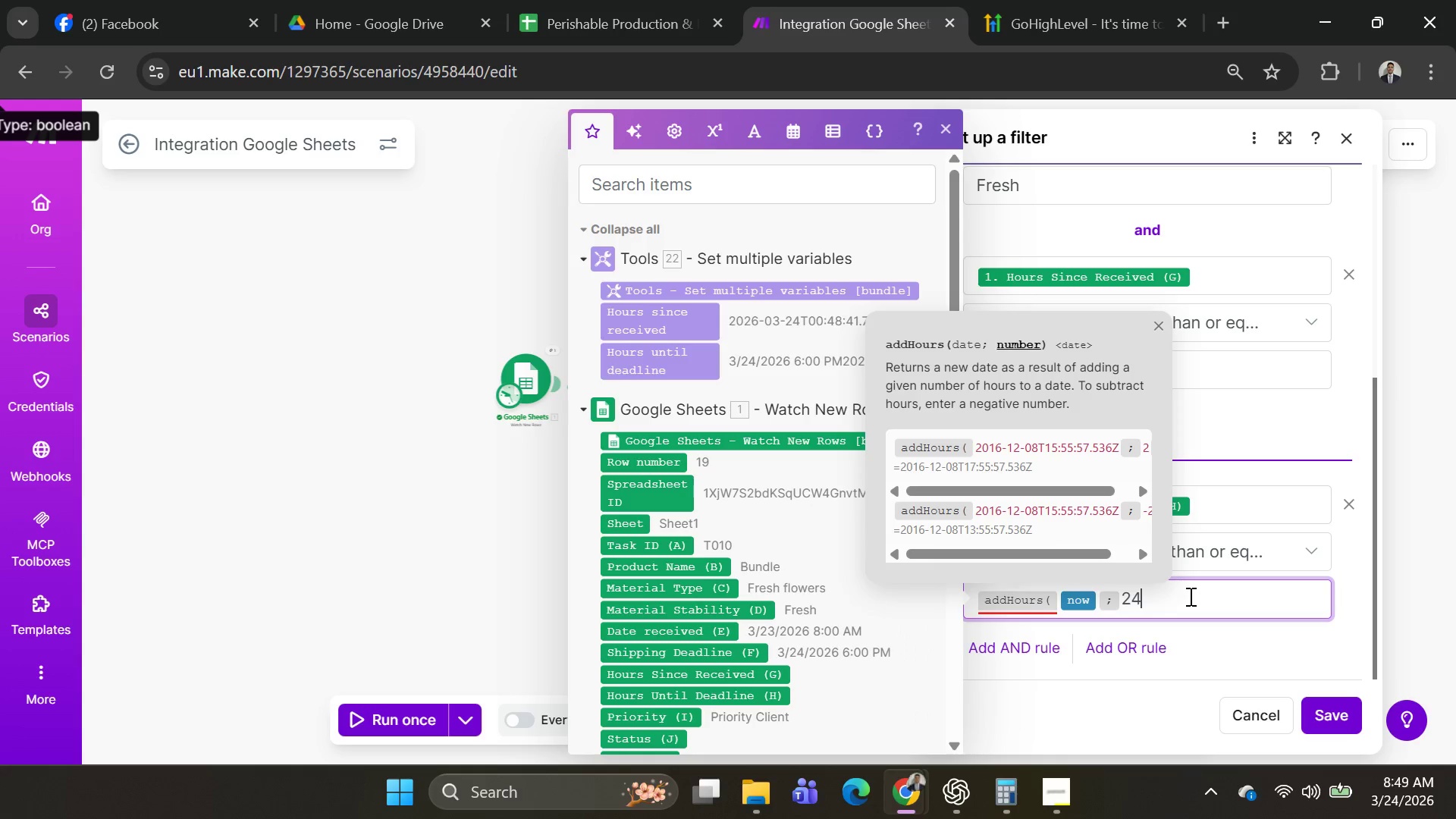 
key(Backspace)
 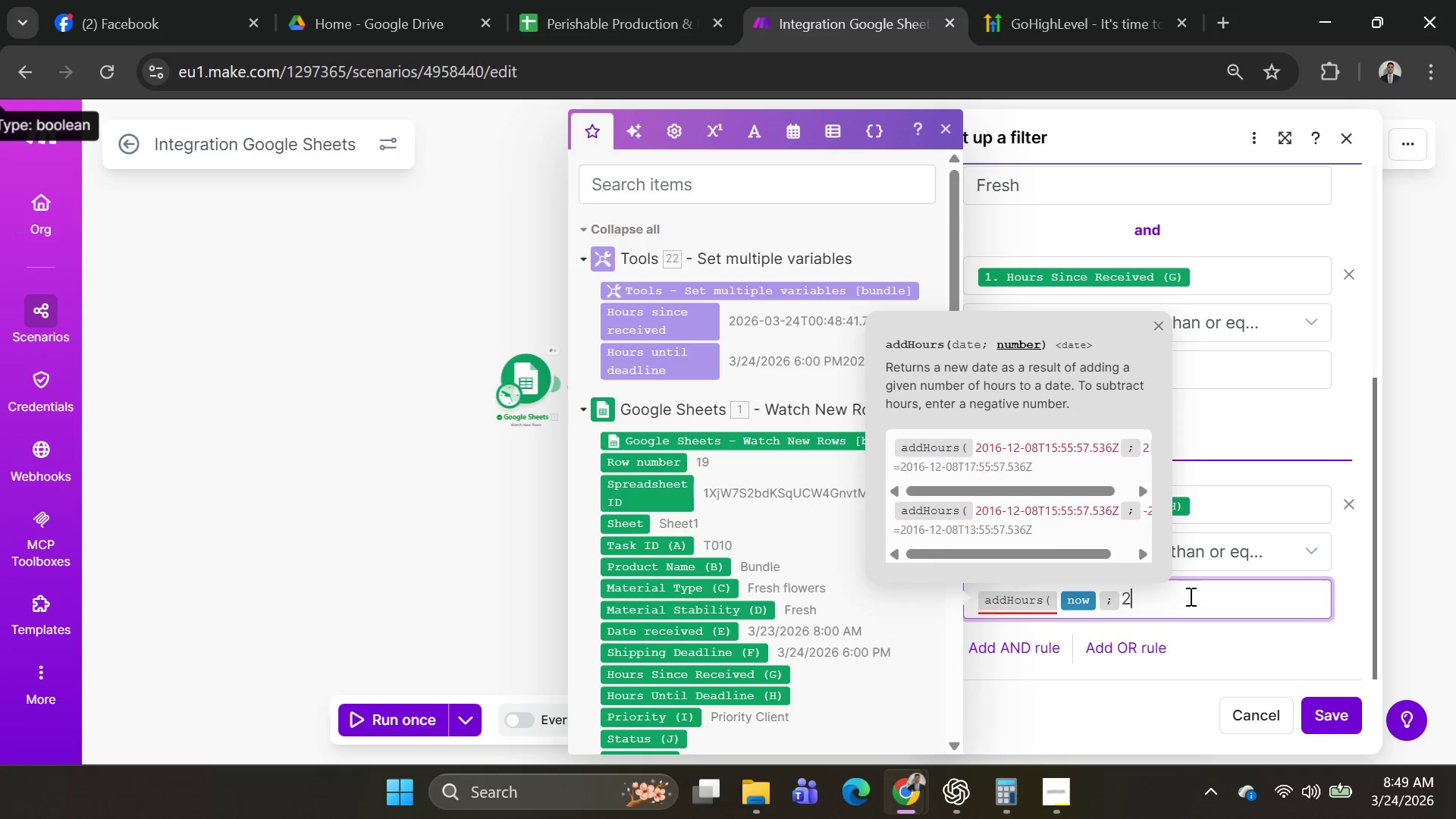 
key(Backspace)
 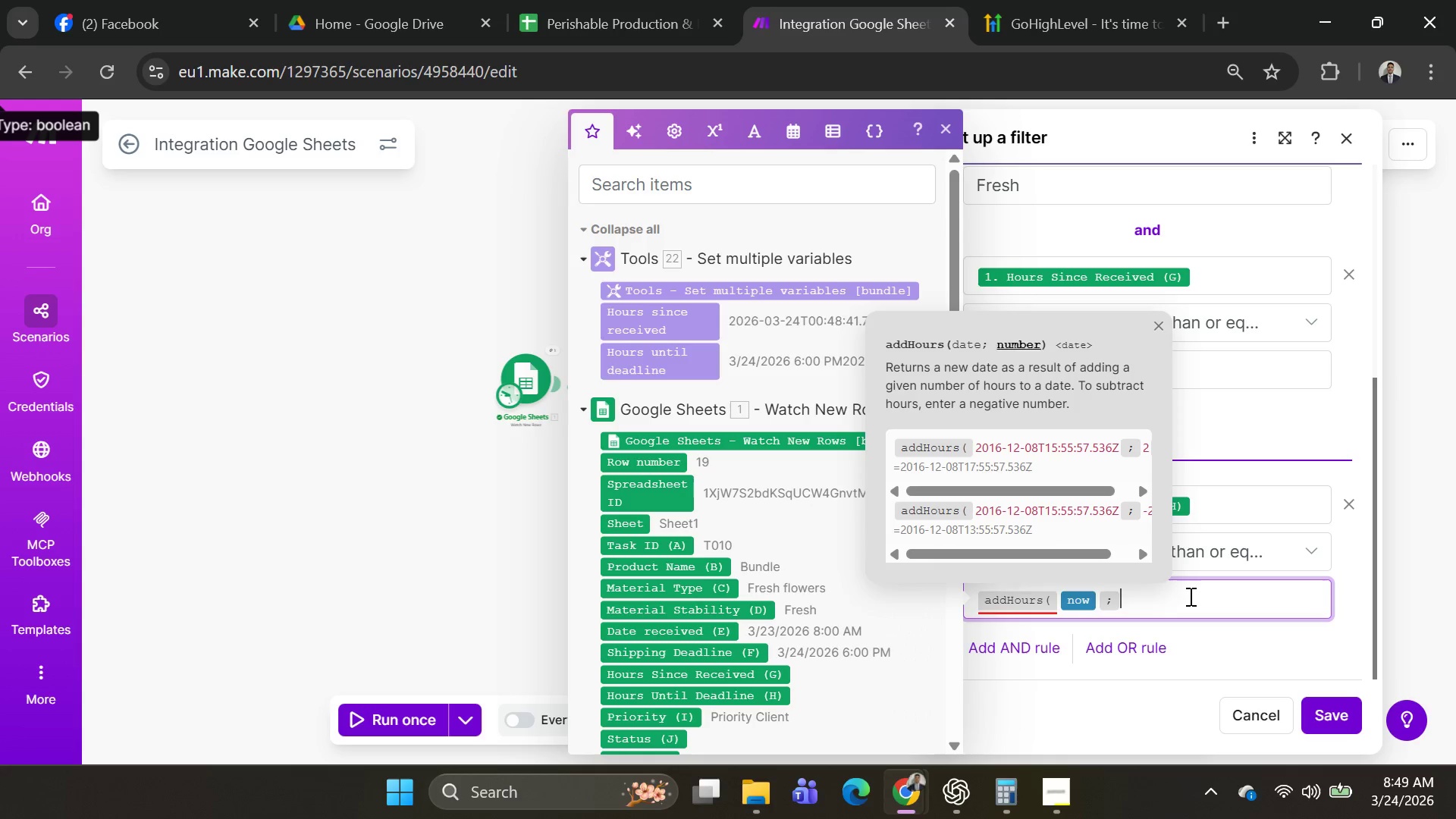 
key(Backspace)
 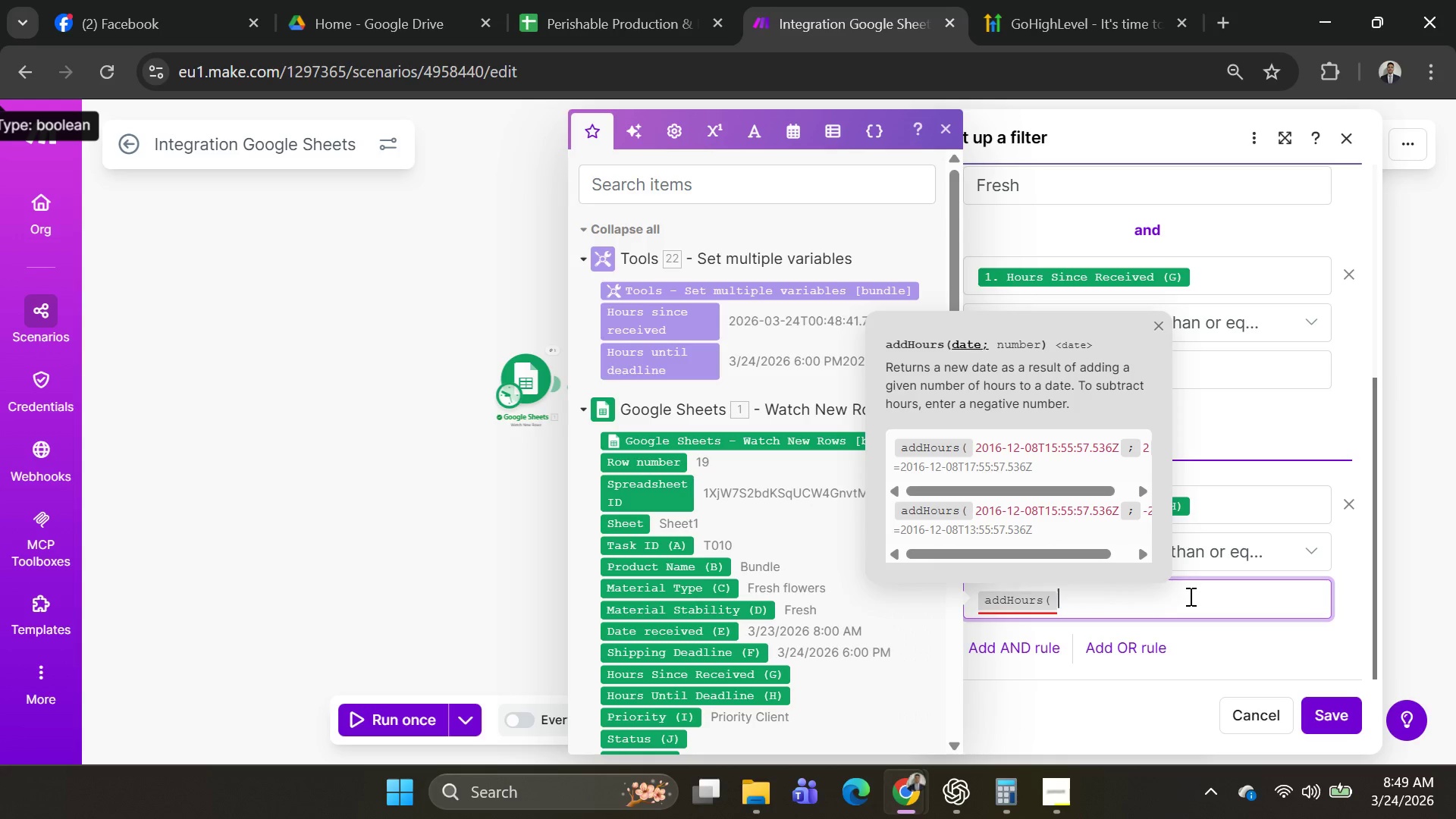 
key(Backspace)
 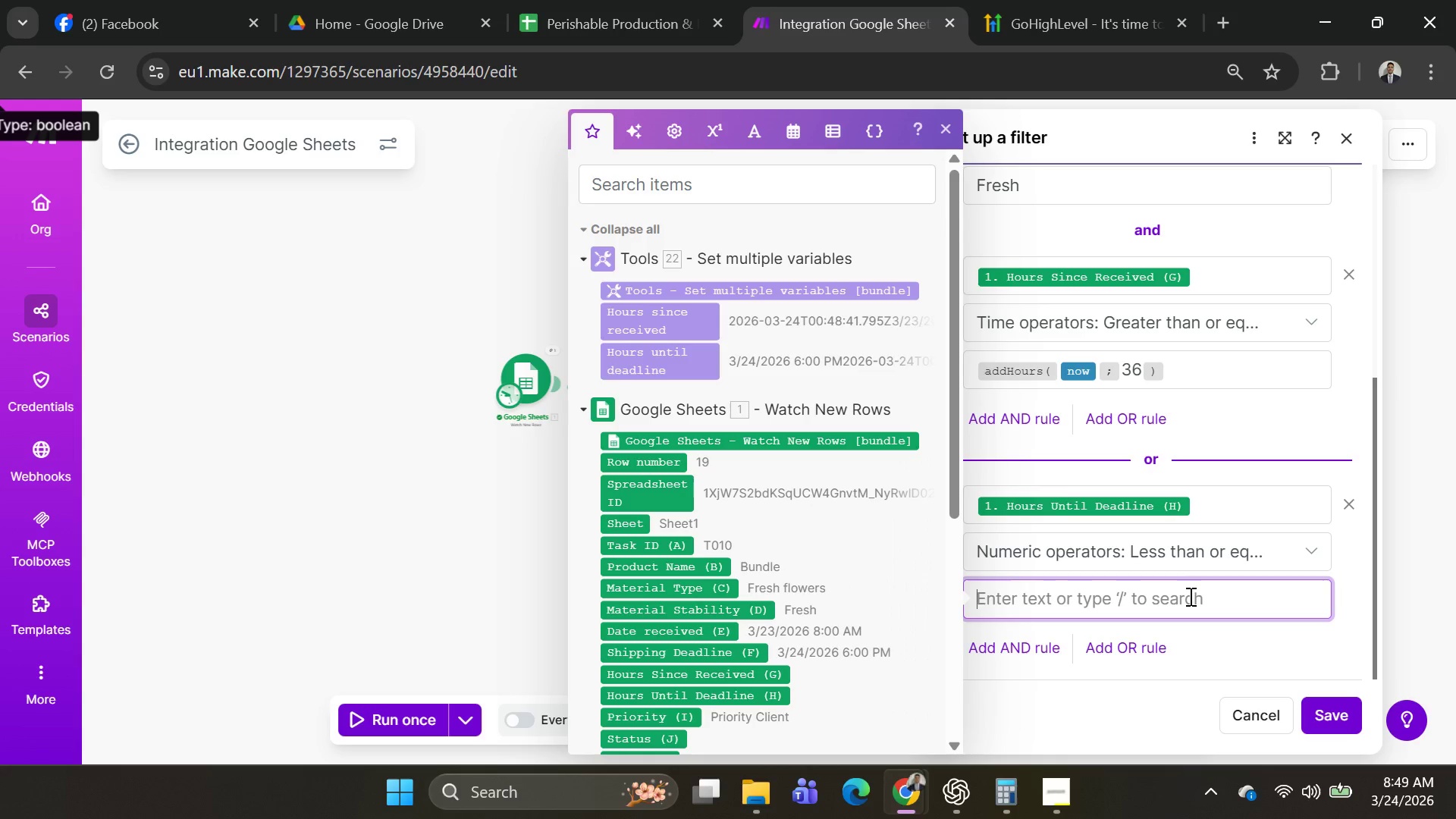 
key(Backspace)
 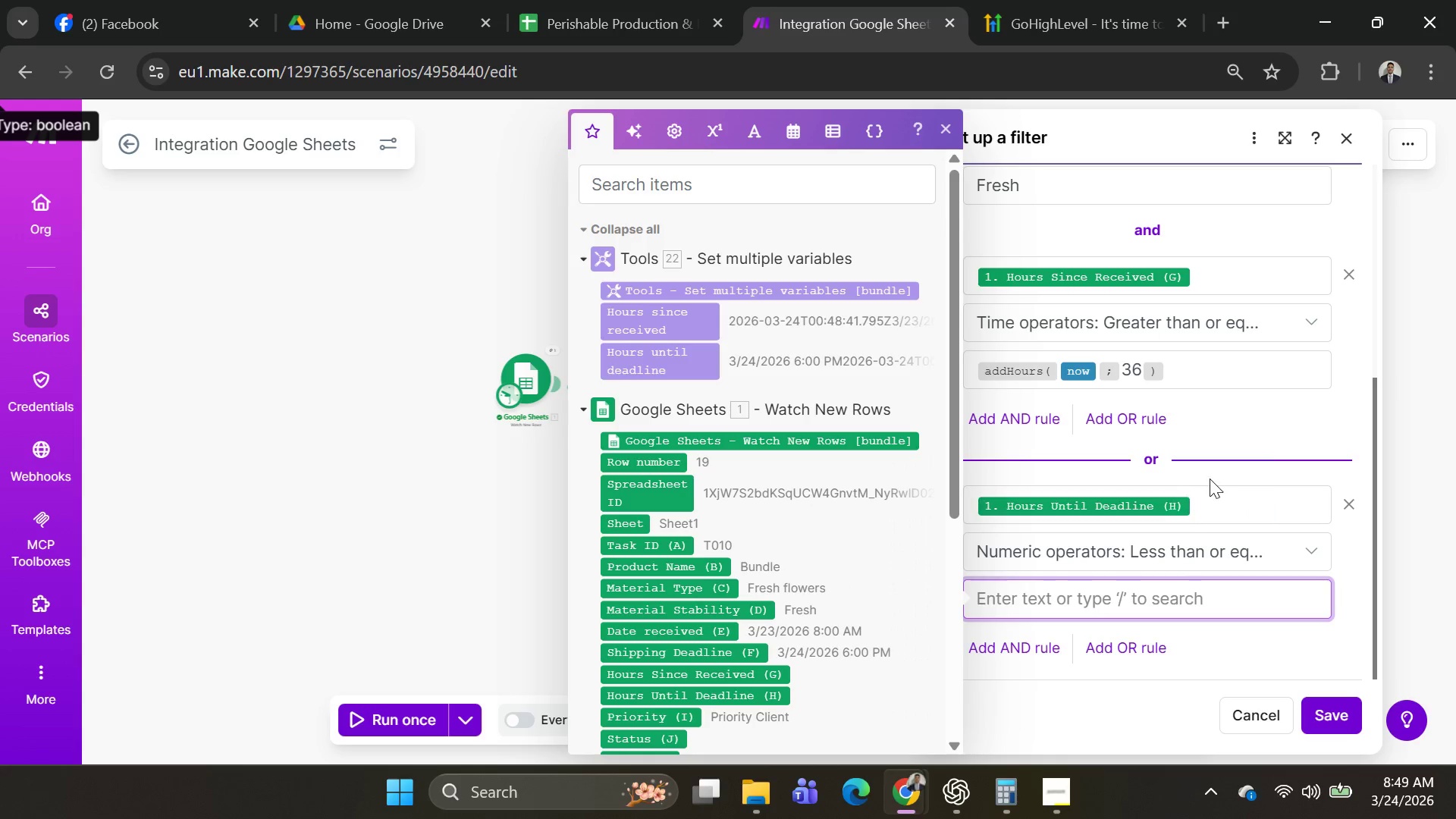 
scroll: coordinate [799, 514], scroll_direction: down, amount: 3.0
 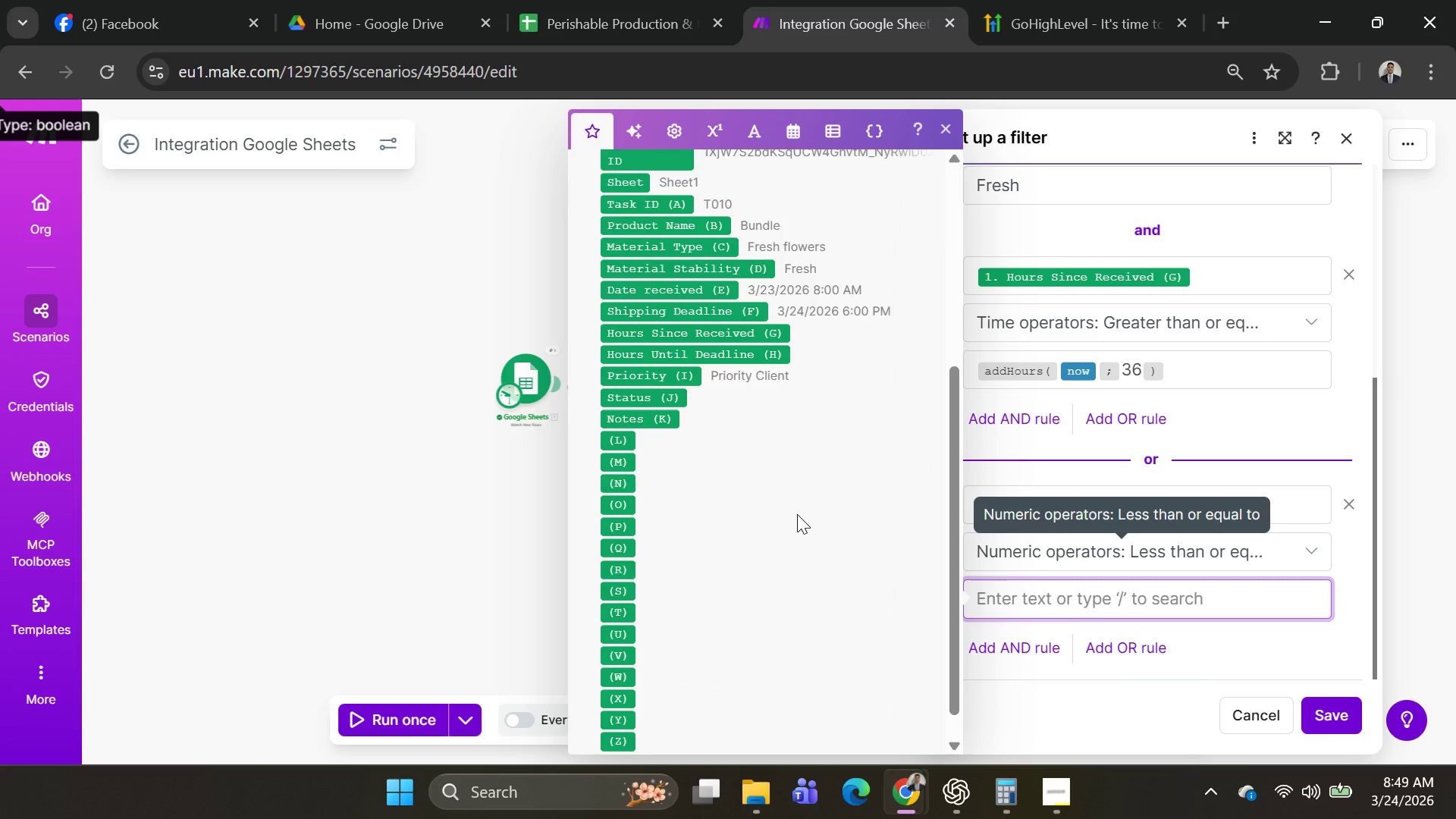 
scroll: coordinate [786, 476], scroll_direction: up, amount: 8.0
 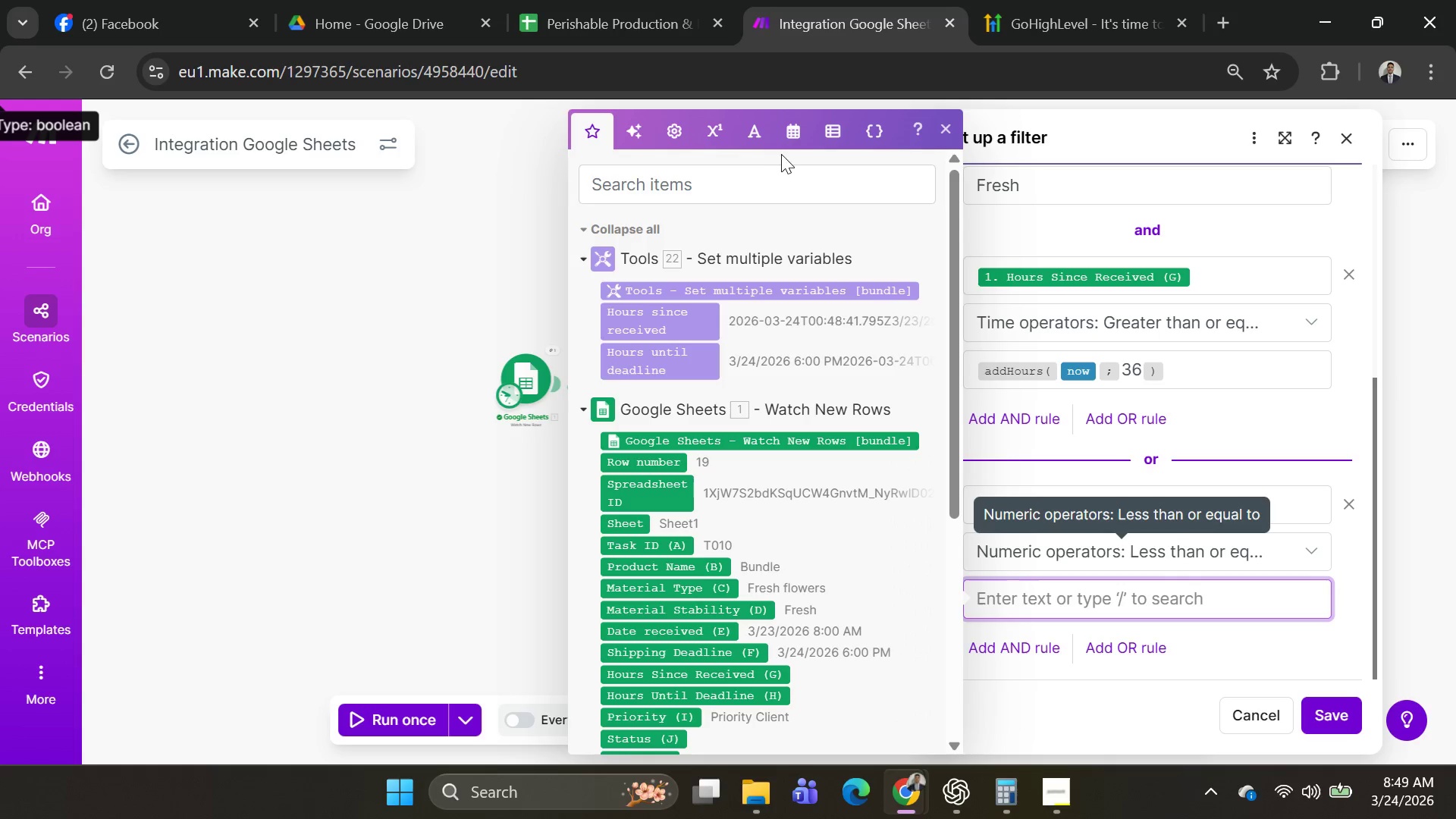 
left_click([783, 127])
 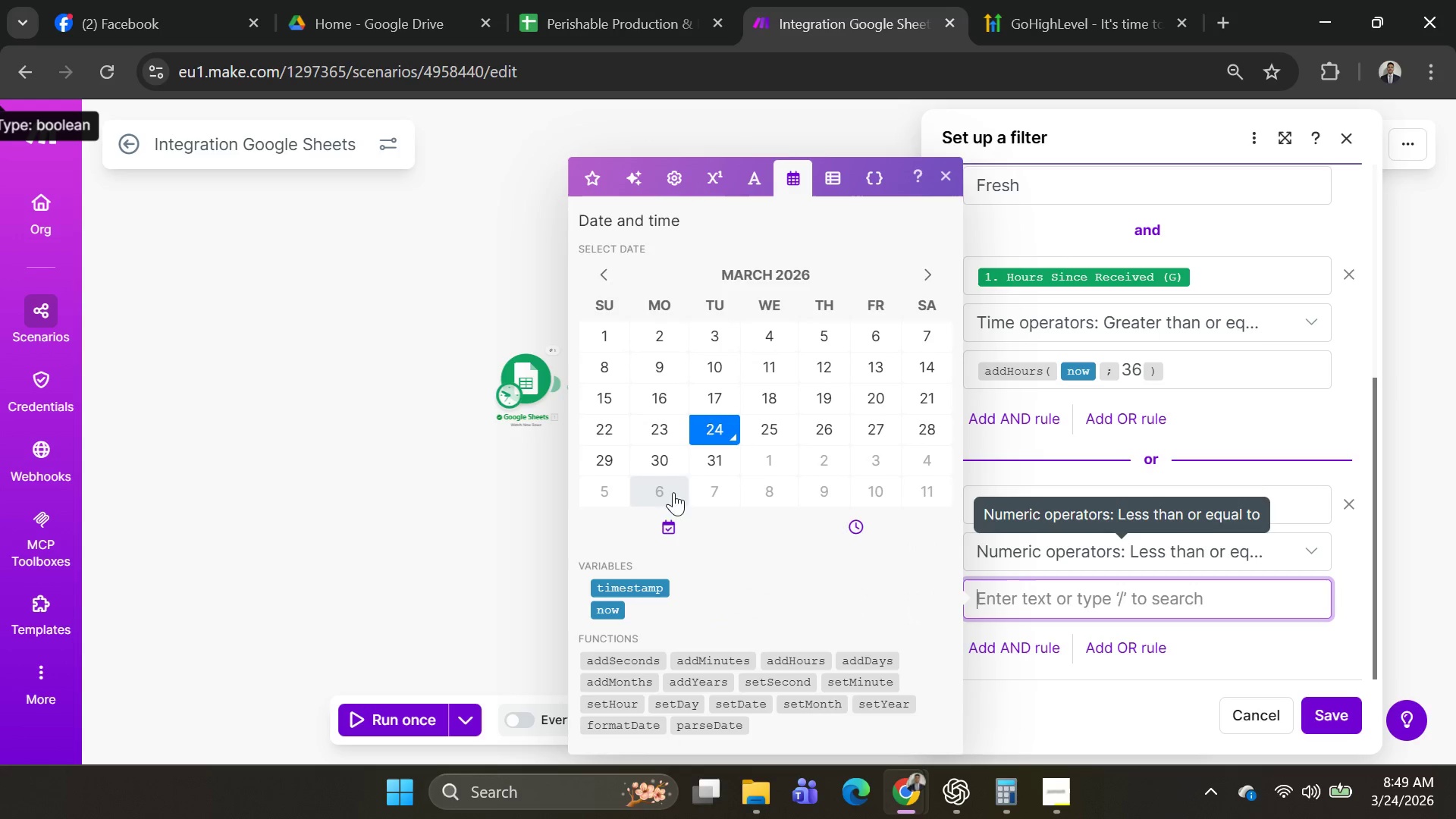 
scroll: coordinate [708, 563], scroll_direction: down, amount: 1.0
 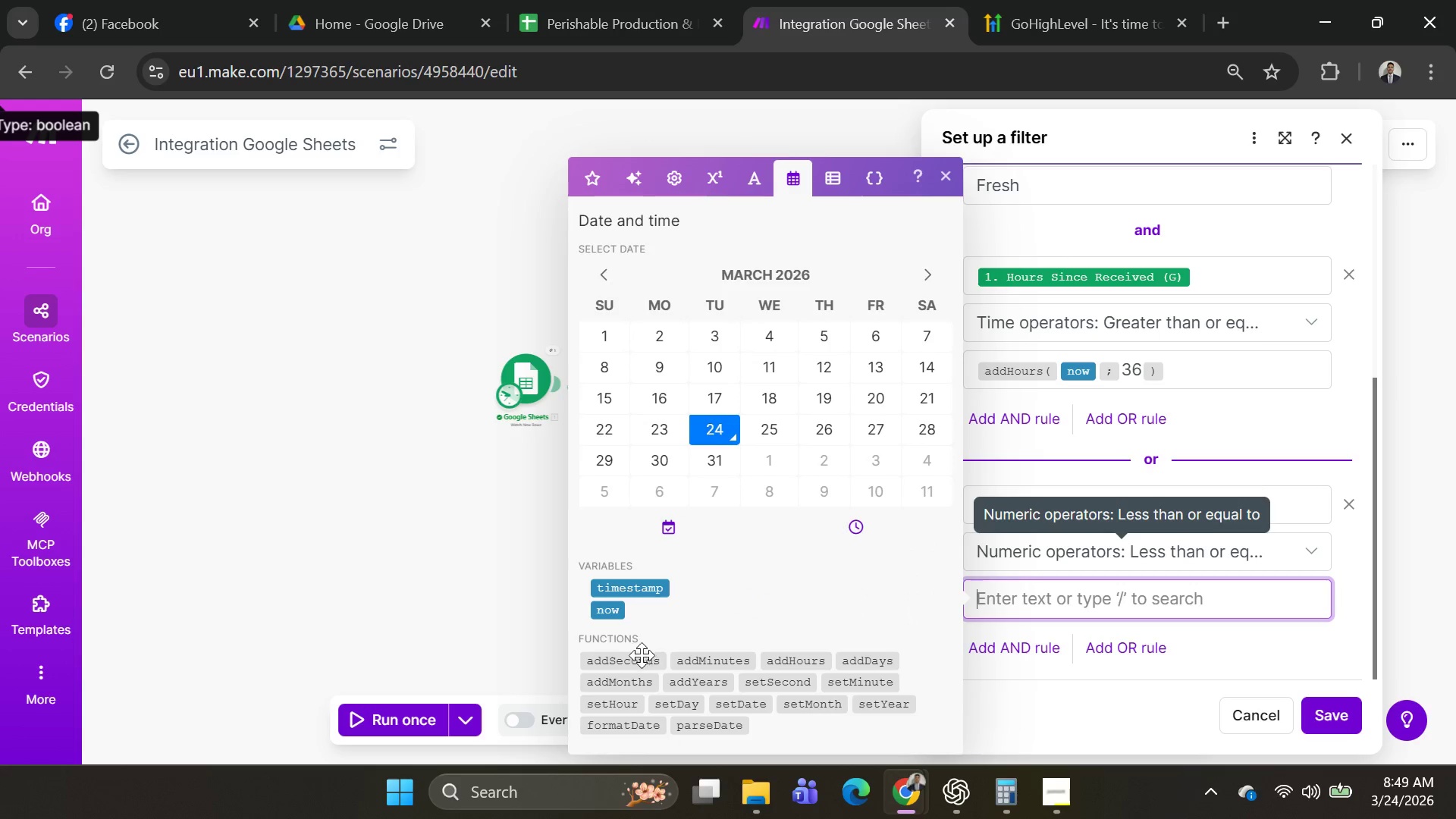 
left_click([641, 659])
 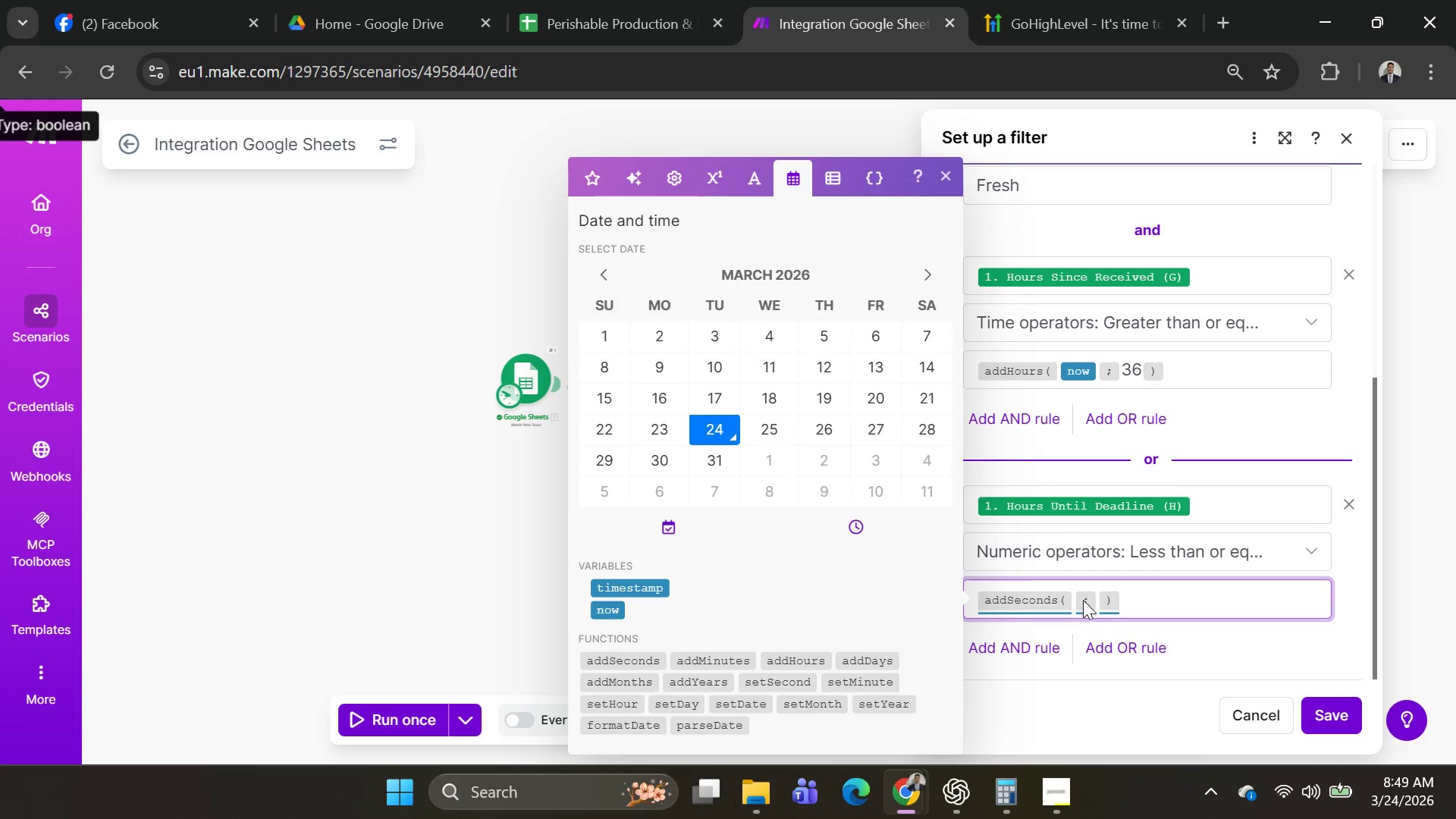 
left_click([1072, 596])
 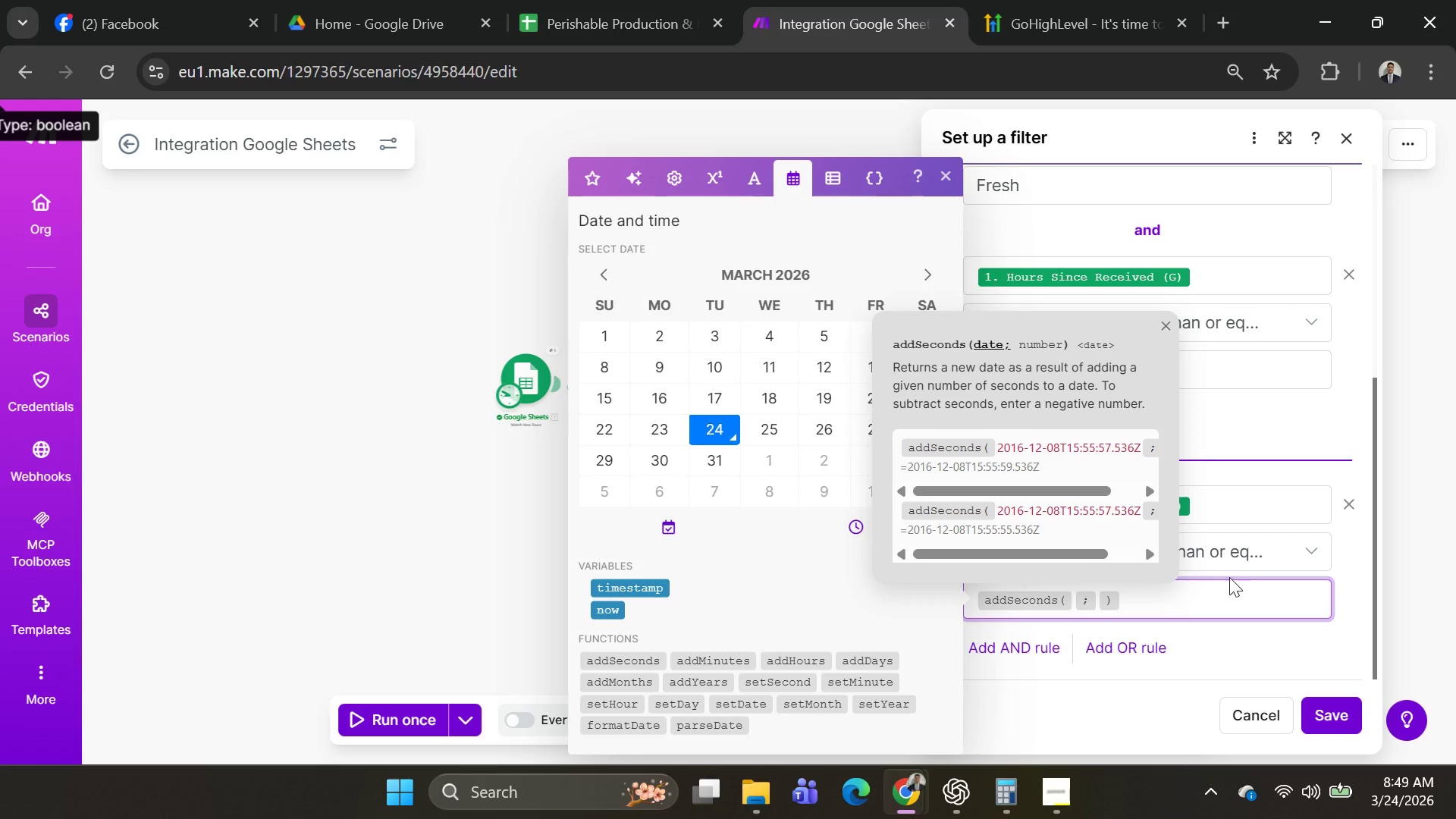 
left_click([1233, 388])
 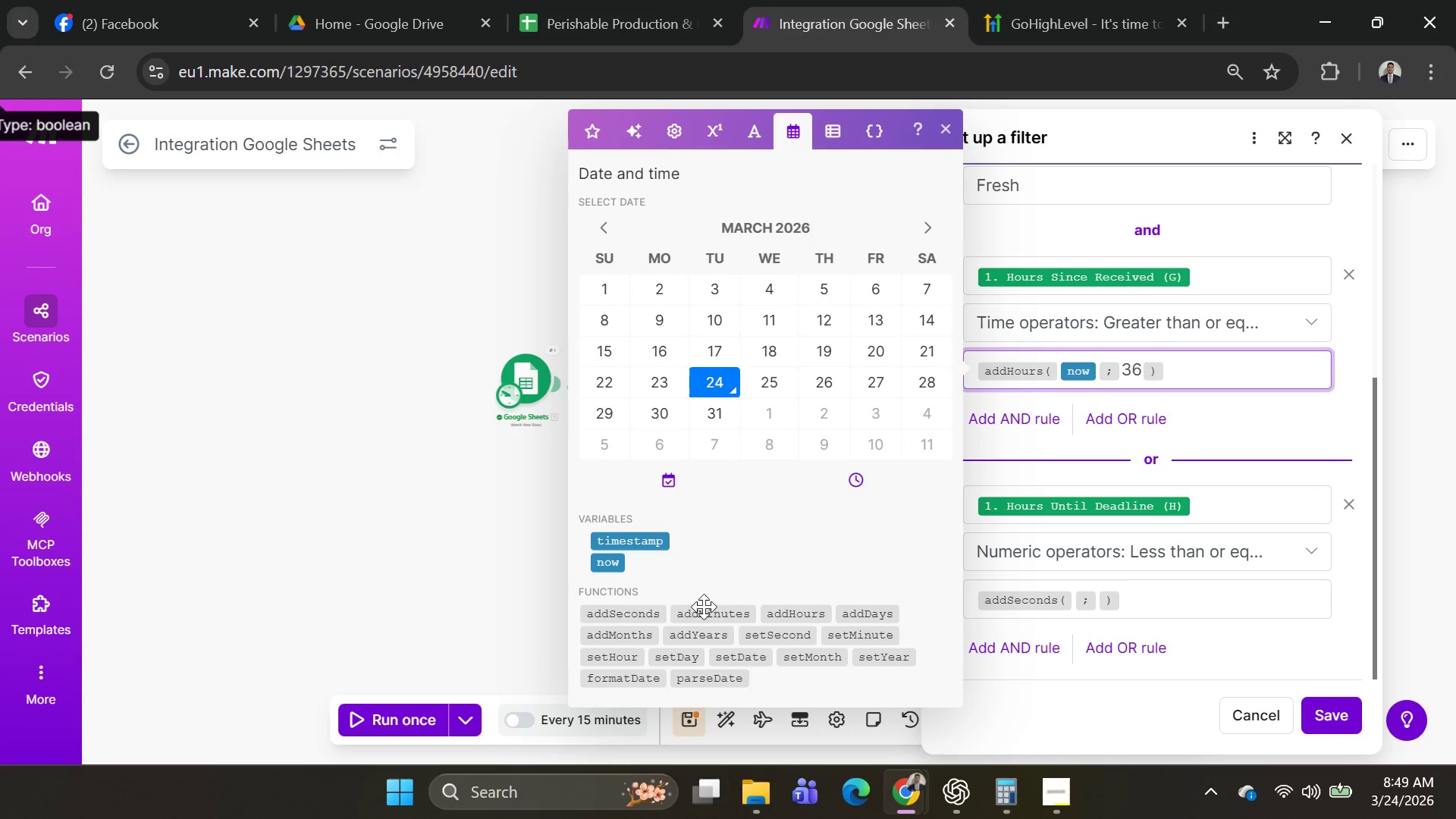 
left_click_drag(start_coordinate=[1235, 361], to_coordinate=[858, 400])
 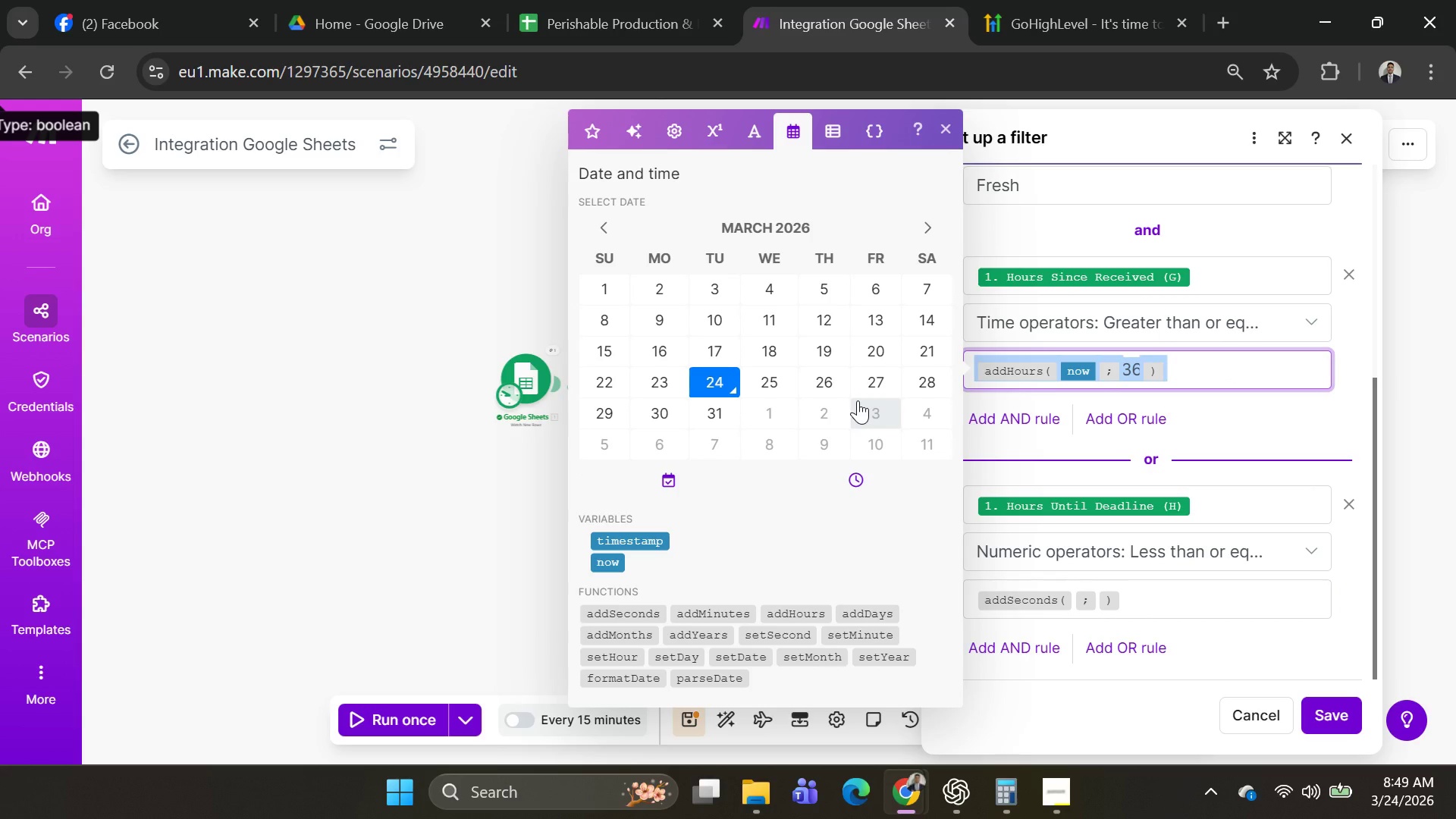 
key(Backspace)
 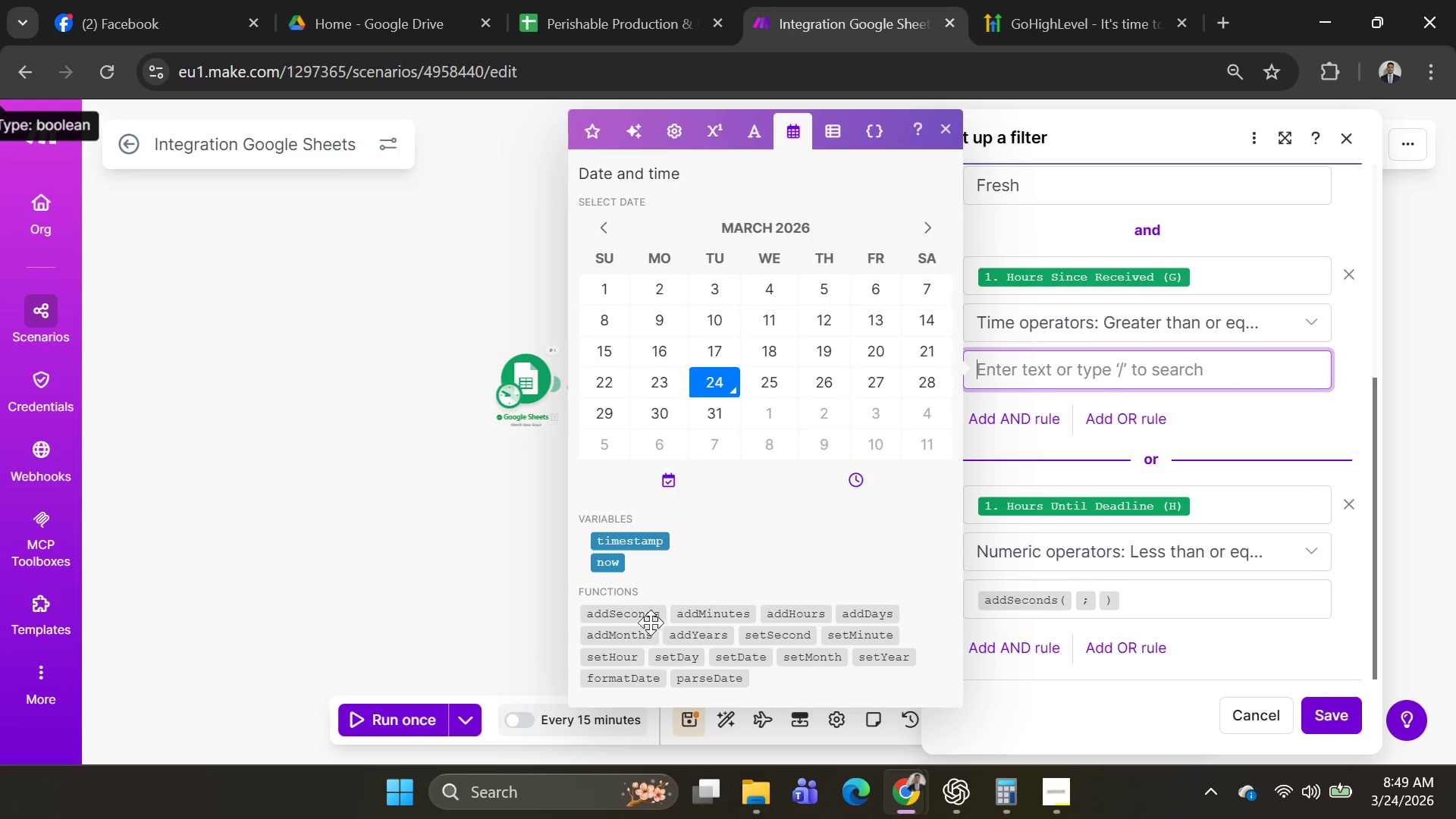 
left_click([632, 623])
 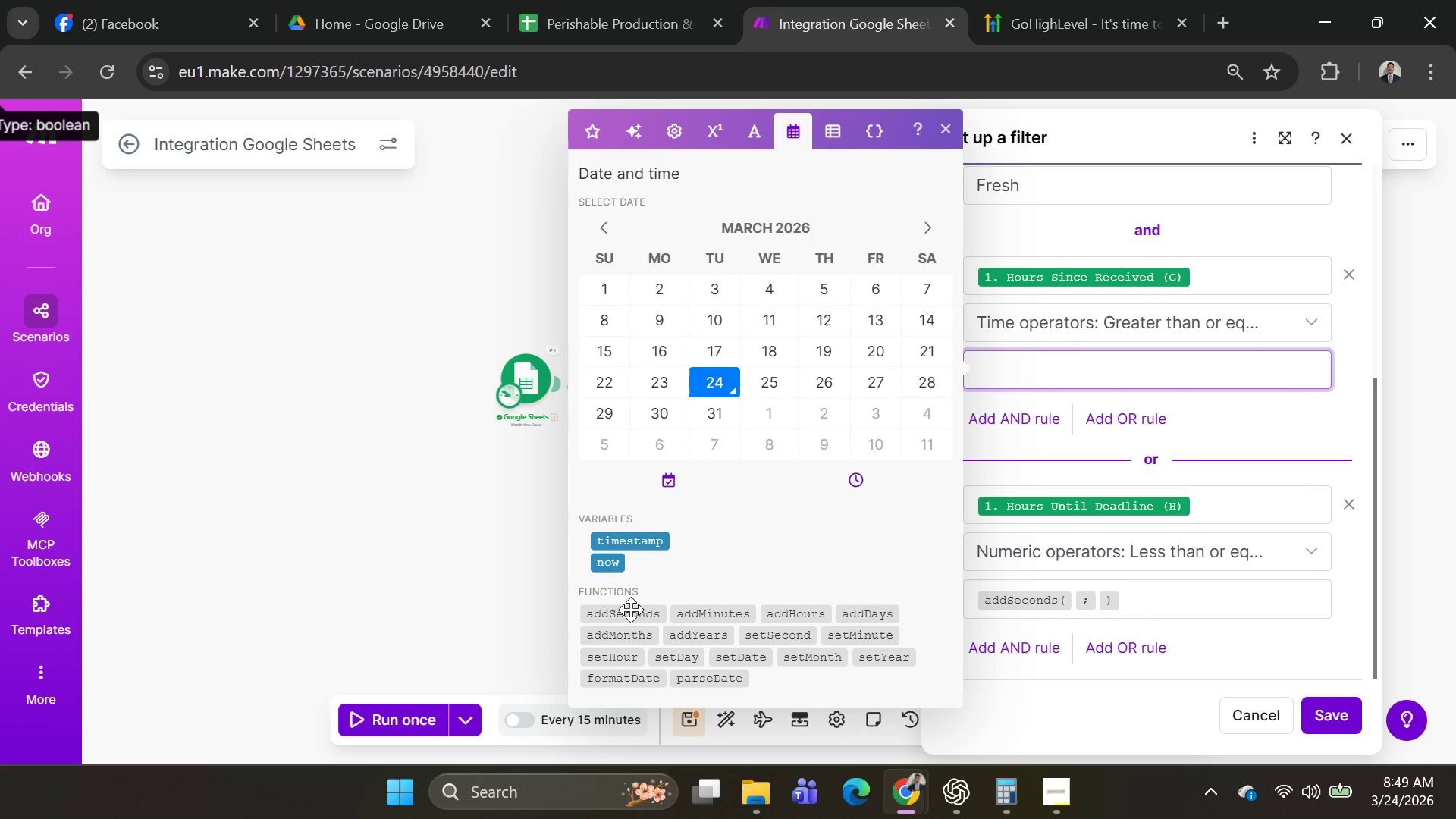 
left_click([631, 610])
 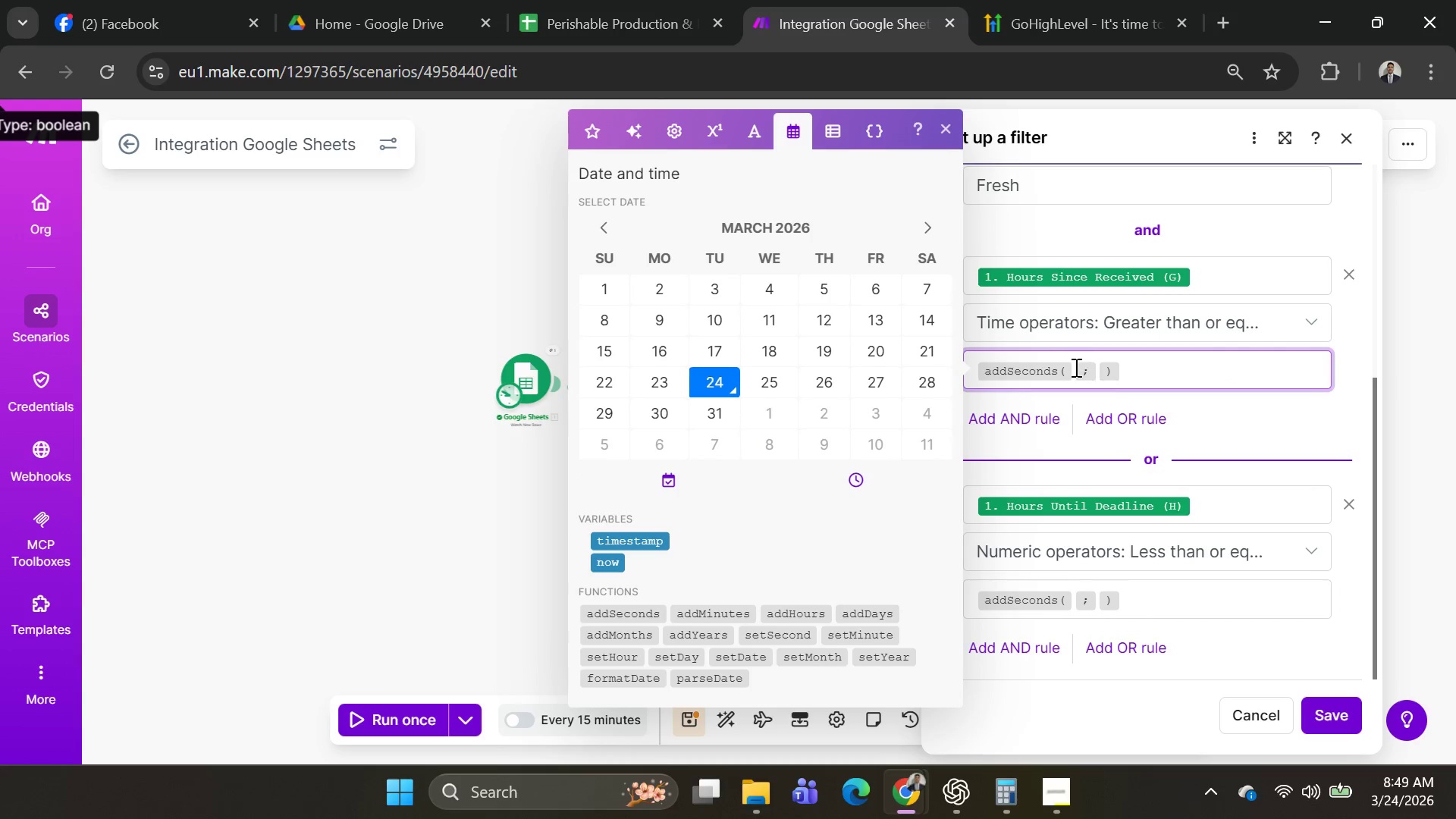 
left_click([1073, 369])
 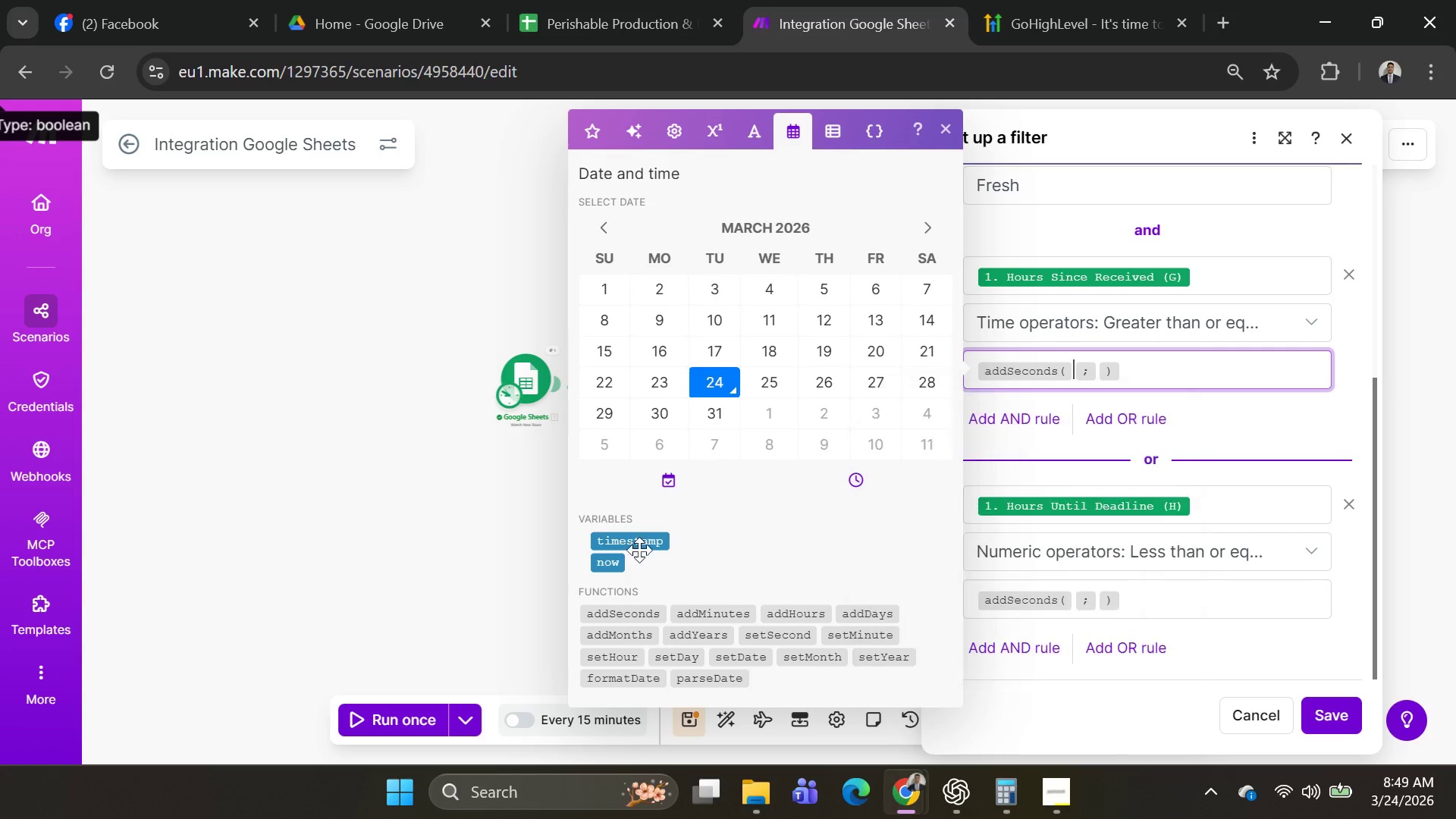 
left_click([602, 564])
 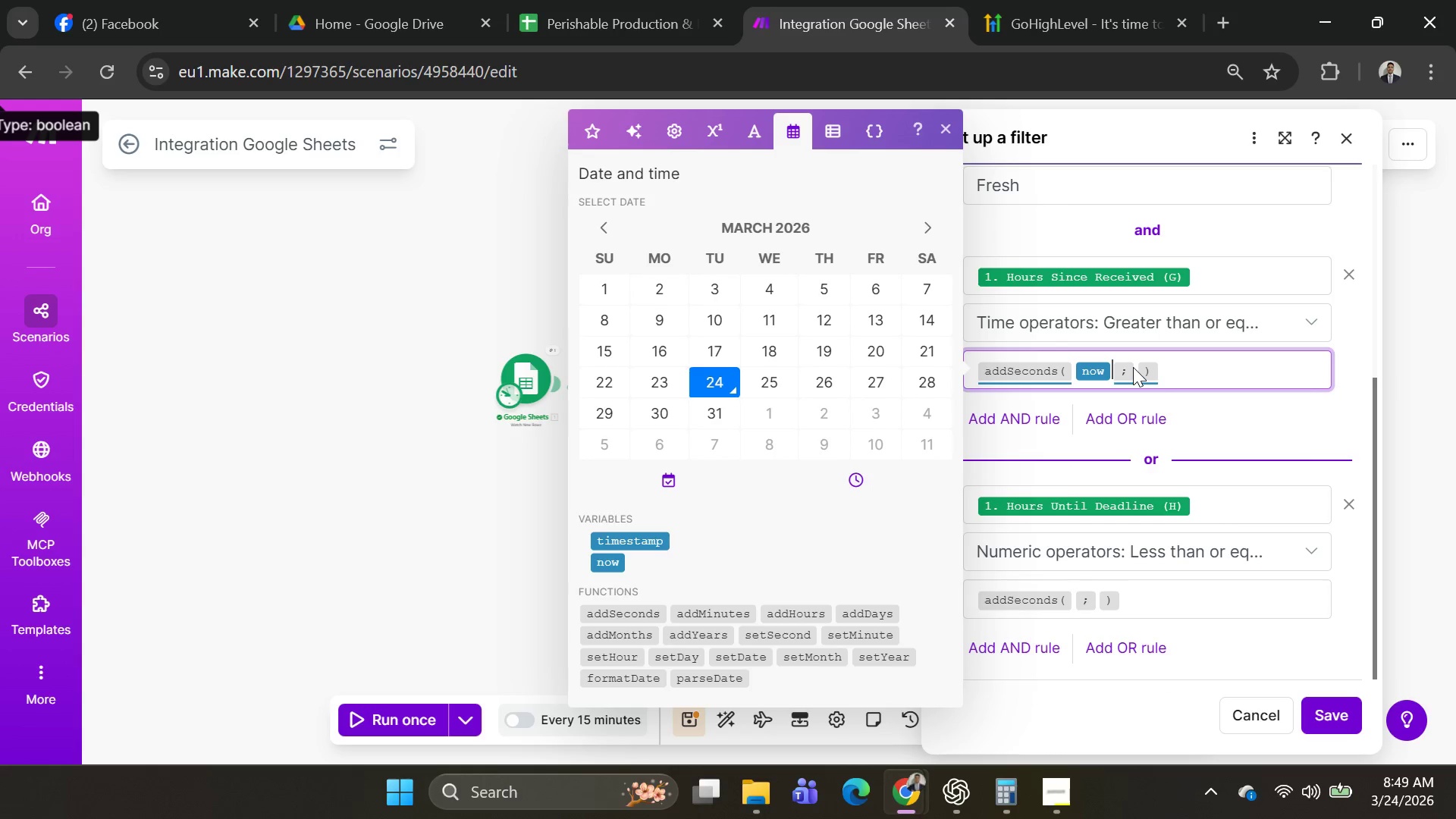 
left_click([1138, 367])
 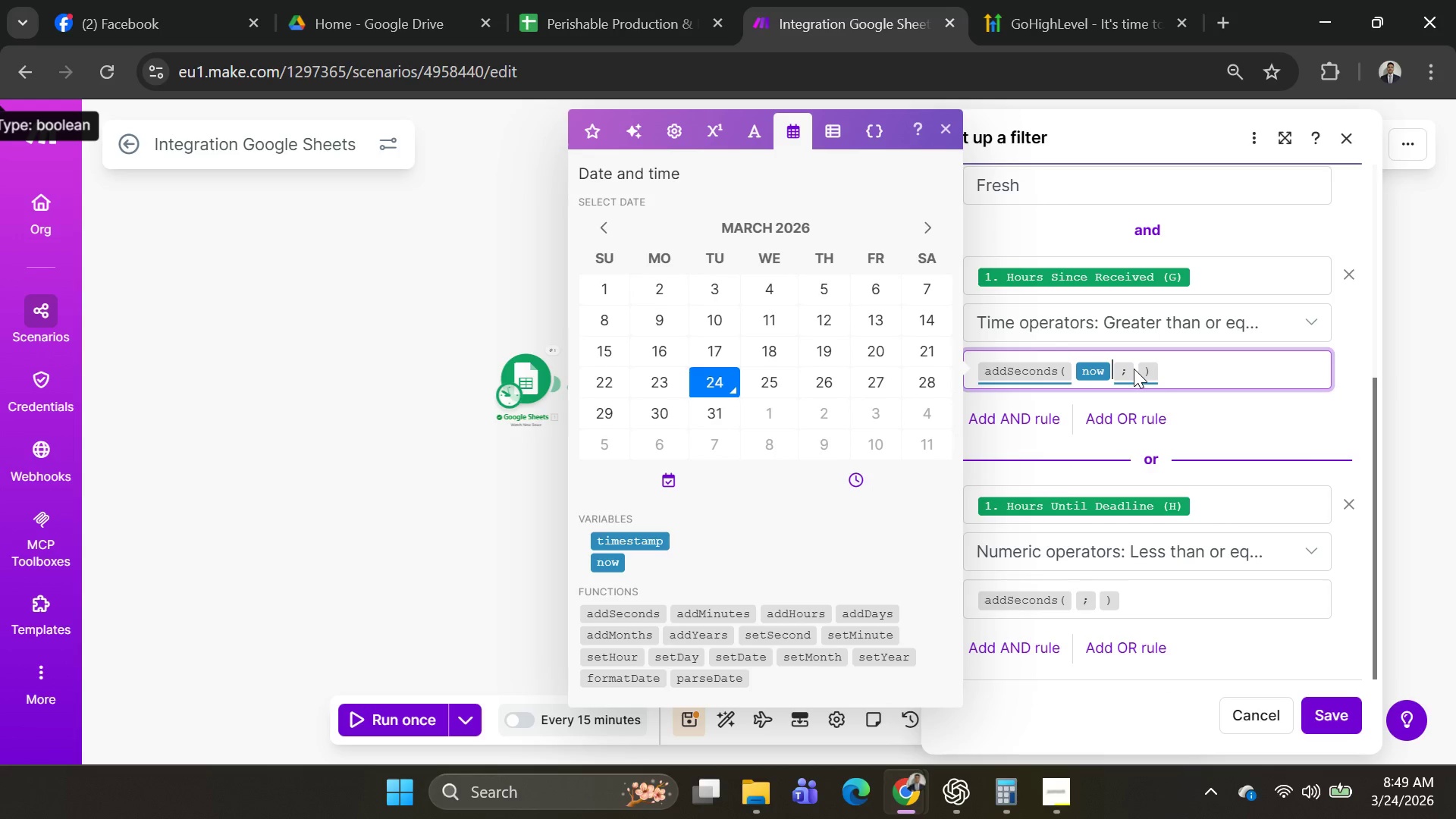 
left_click([1134, 369])
 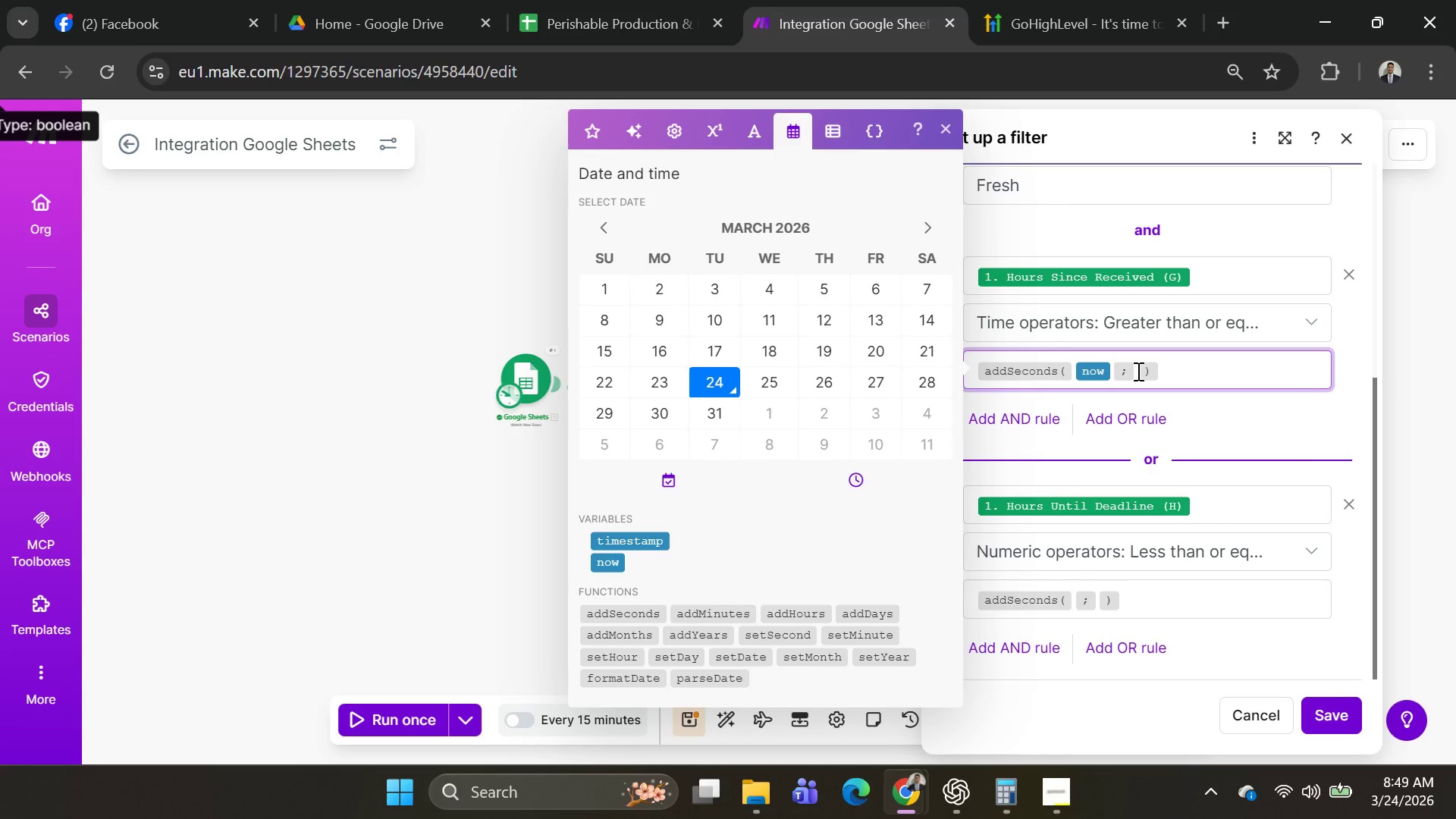 
left_click([1137, 371])
 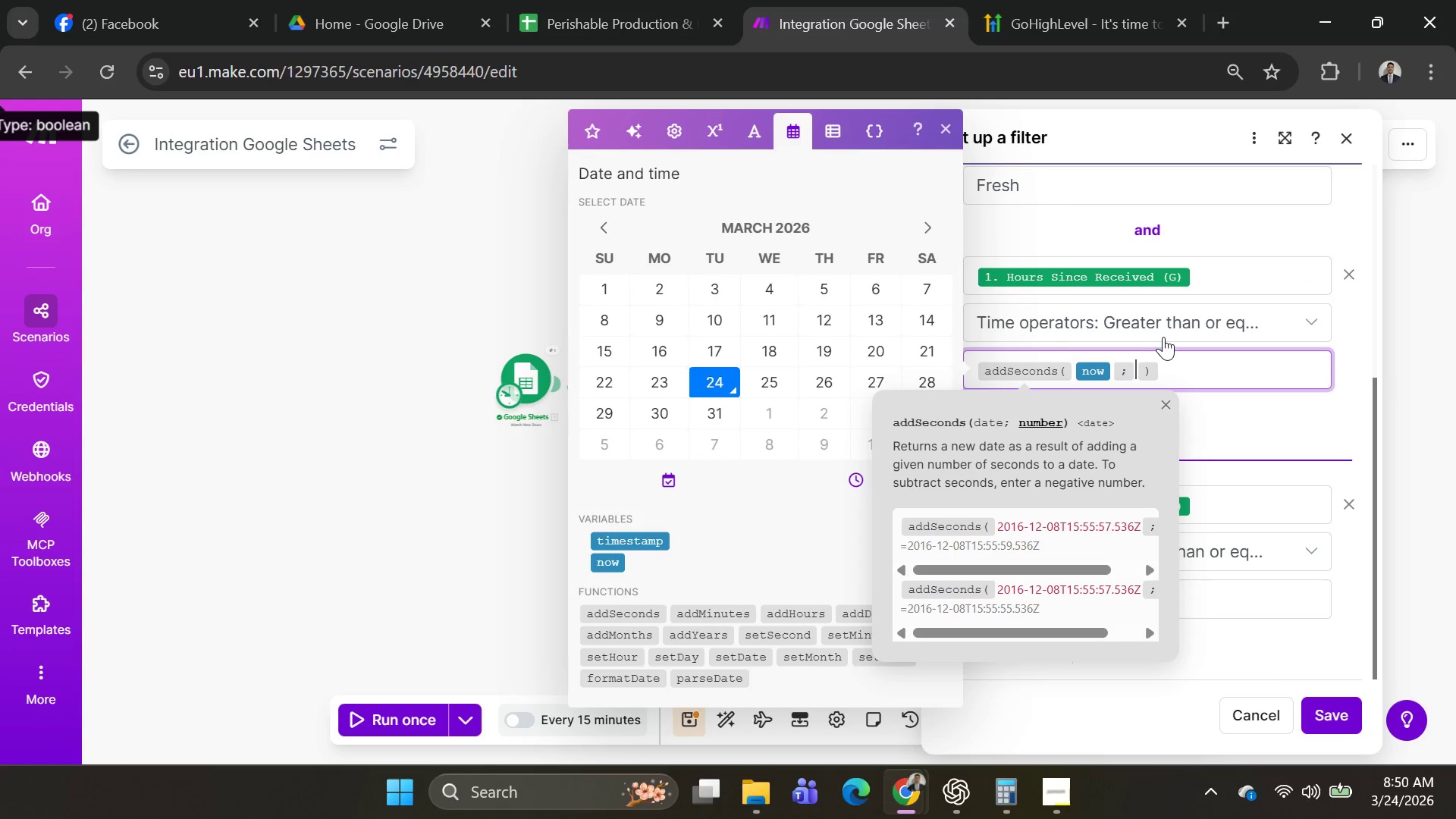 
mouse_move([1125, 330])
 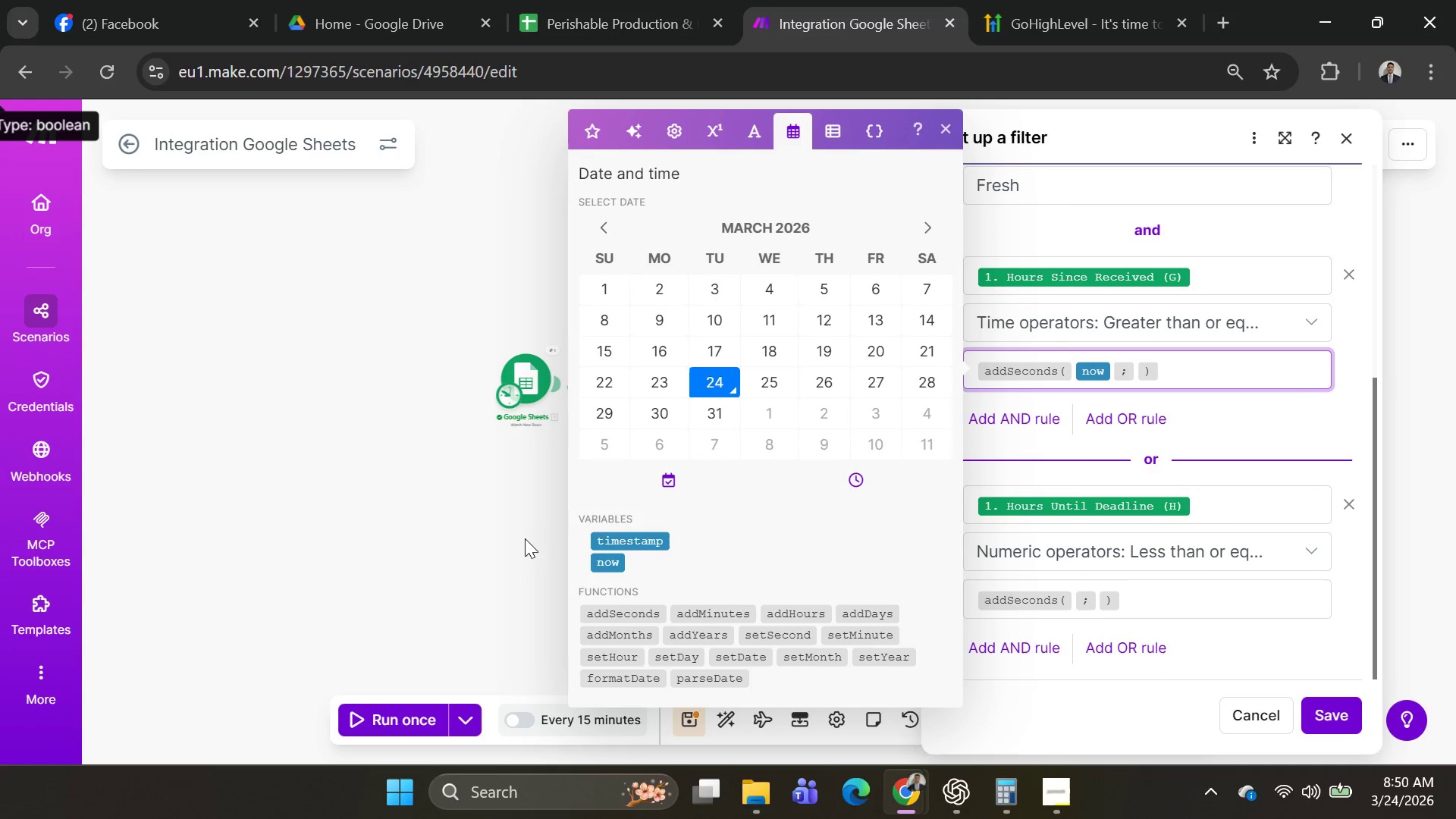 
left_click([472, 540])
 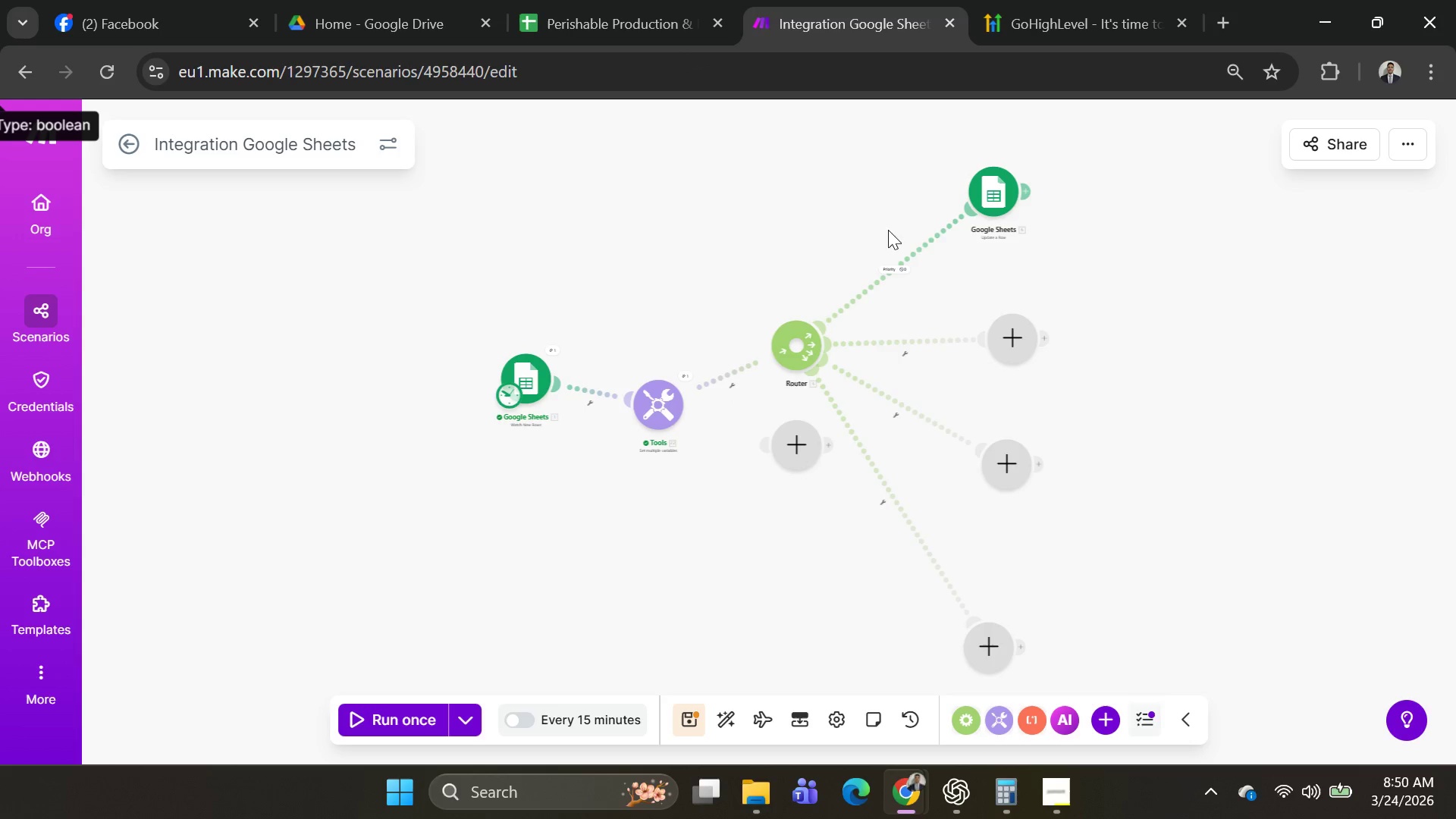 
wait(8.38)
 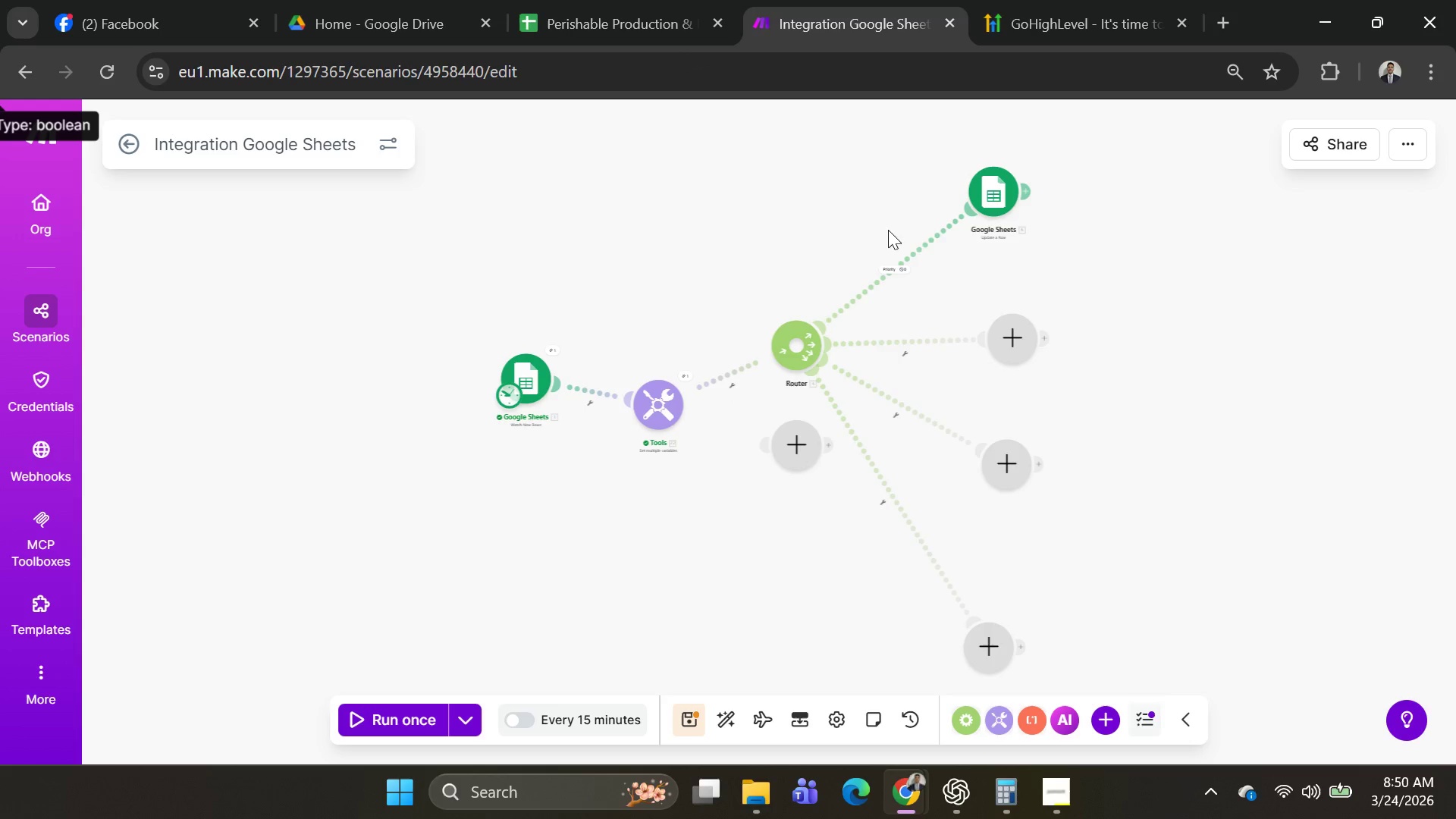 
left_click([548, 375])
 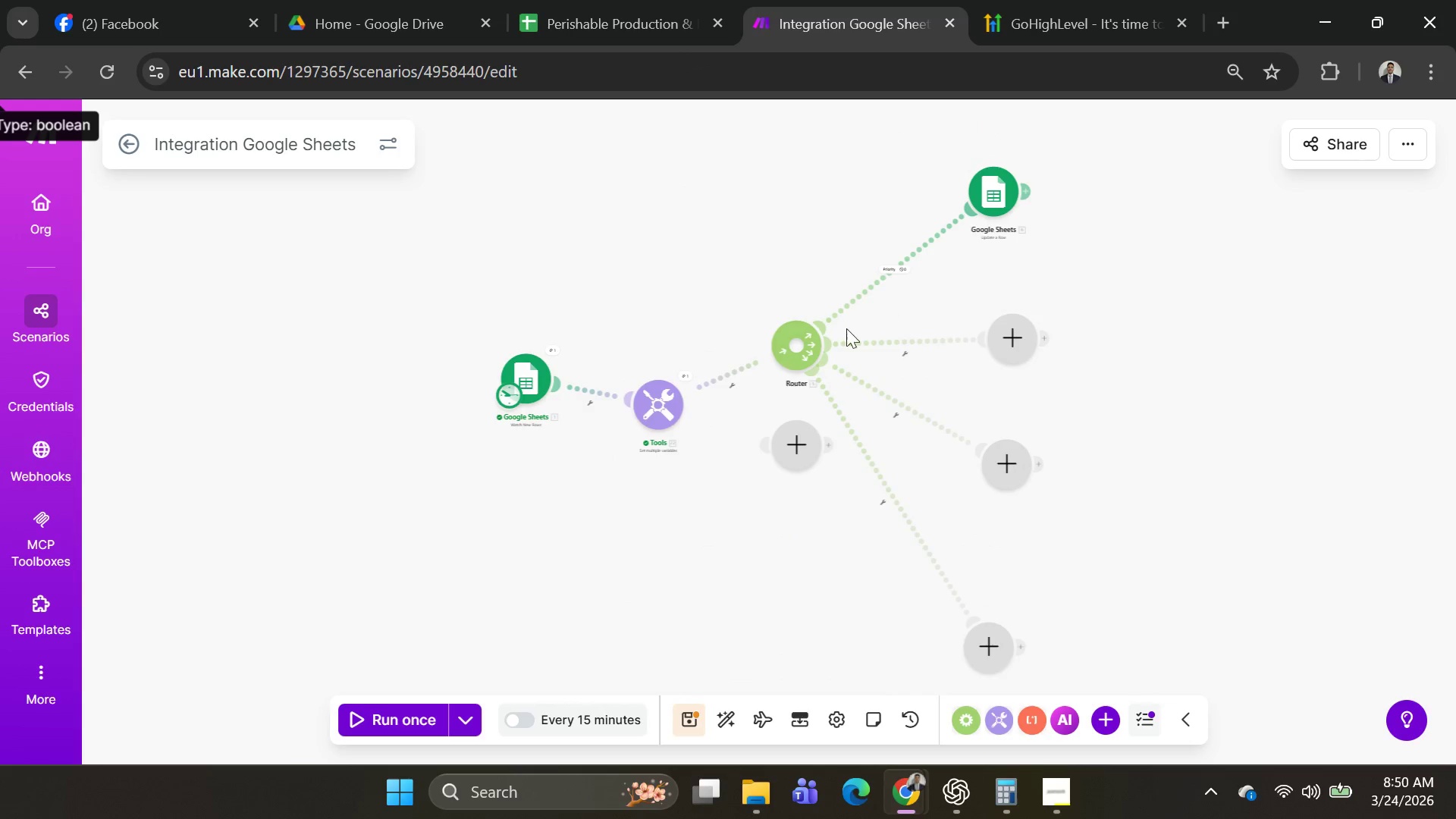 
left_click([667, 405])
 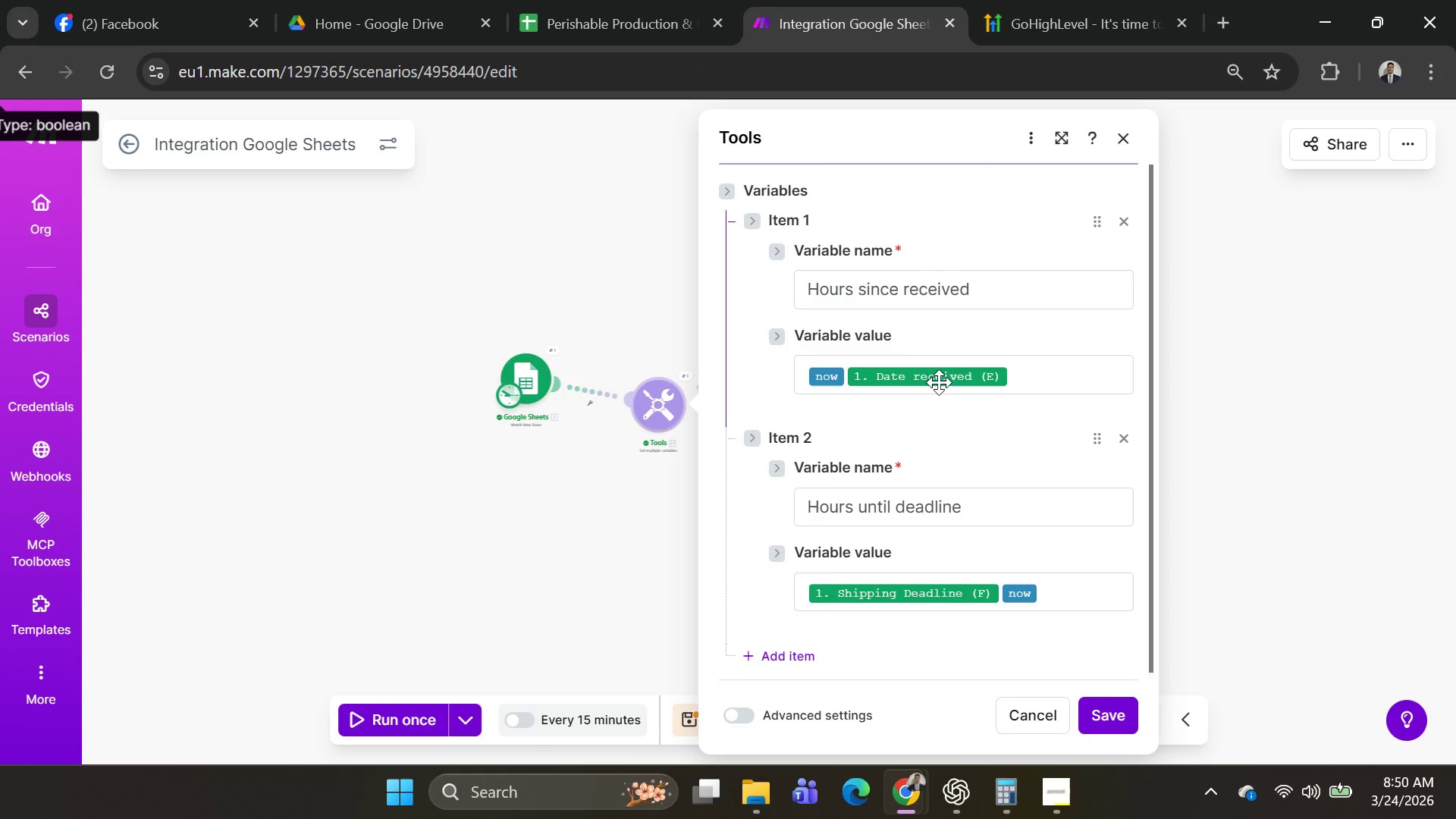 
scroll: coordinate [956, 467], scroll_direction: down, amount: 4.0
 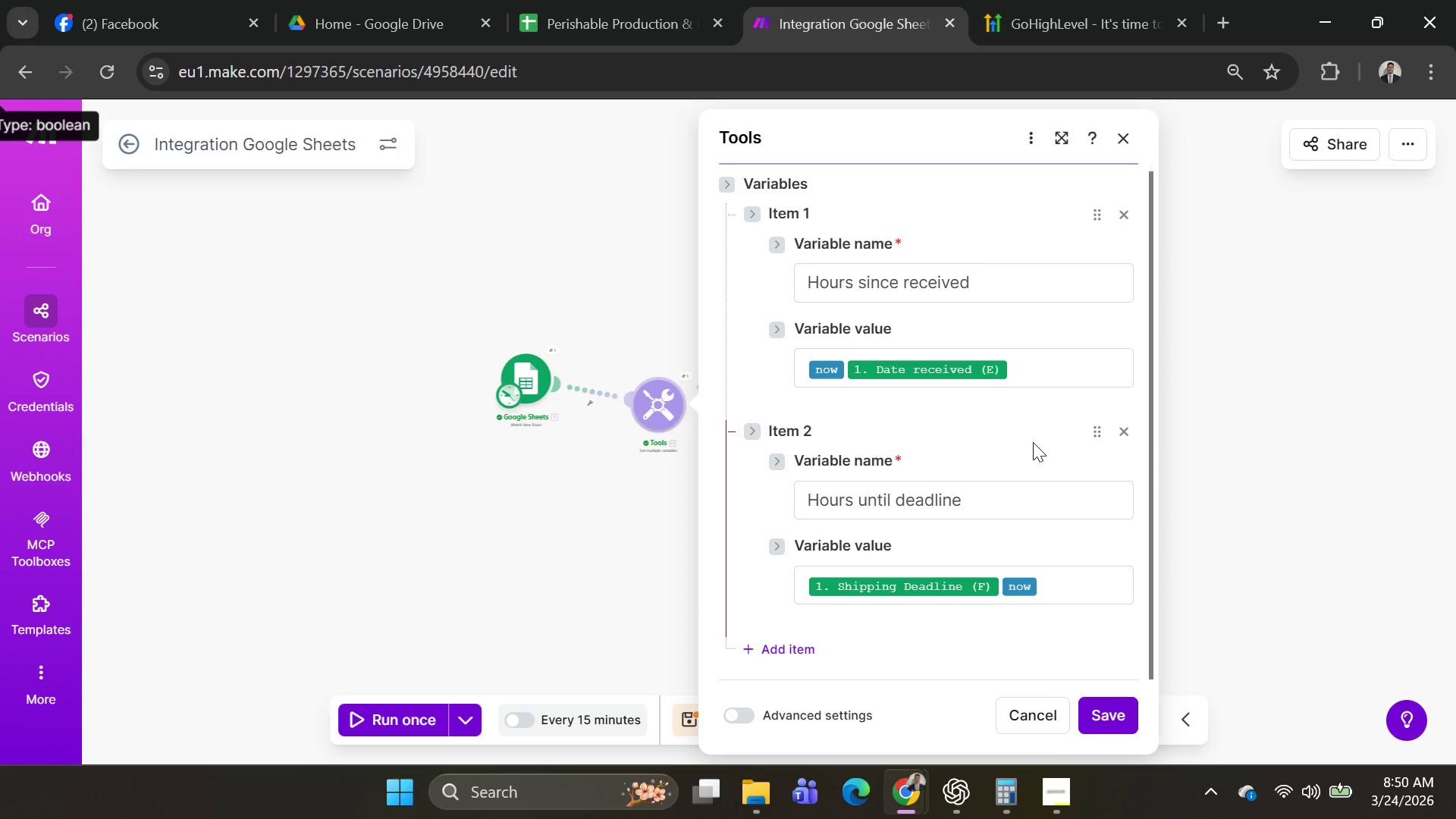 
wait(9.32)
 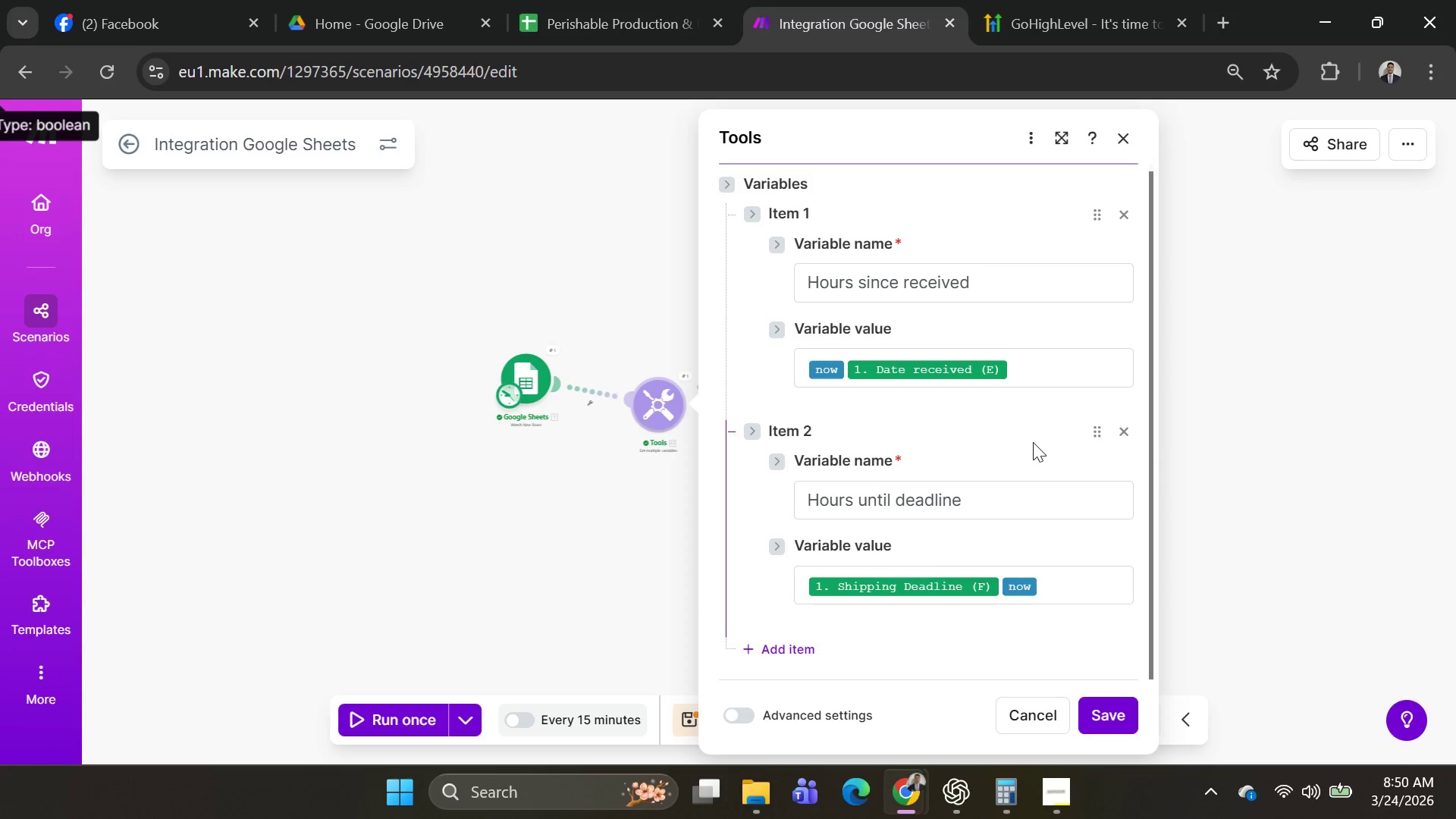 
left_click([617, 3])
 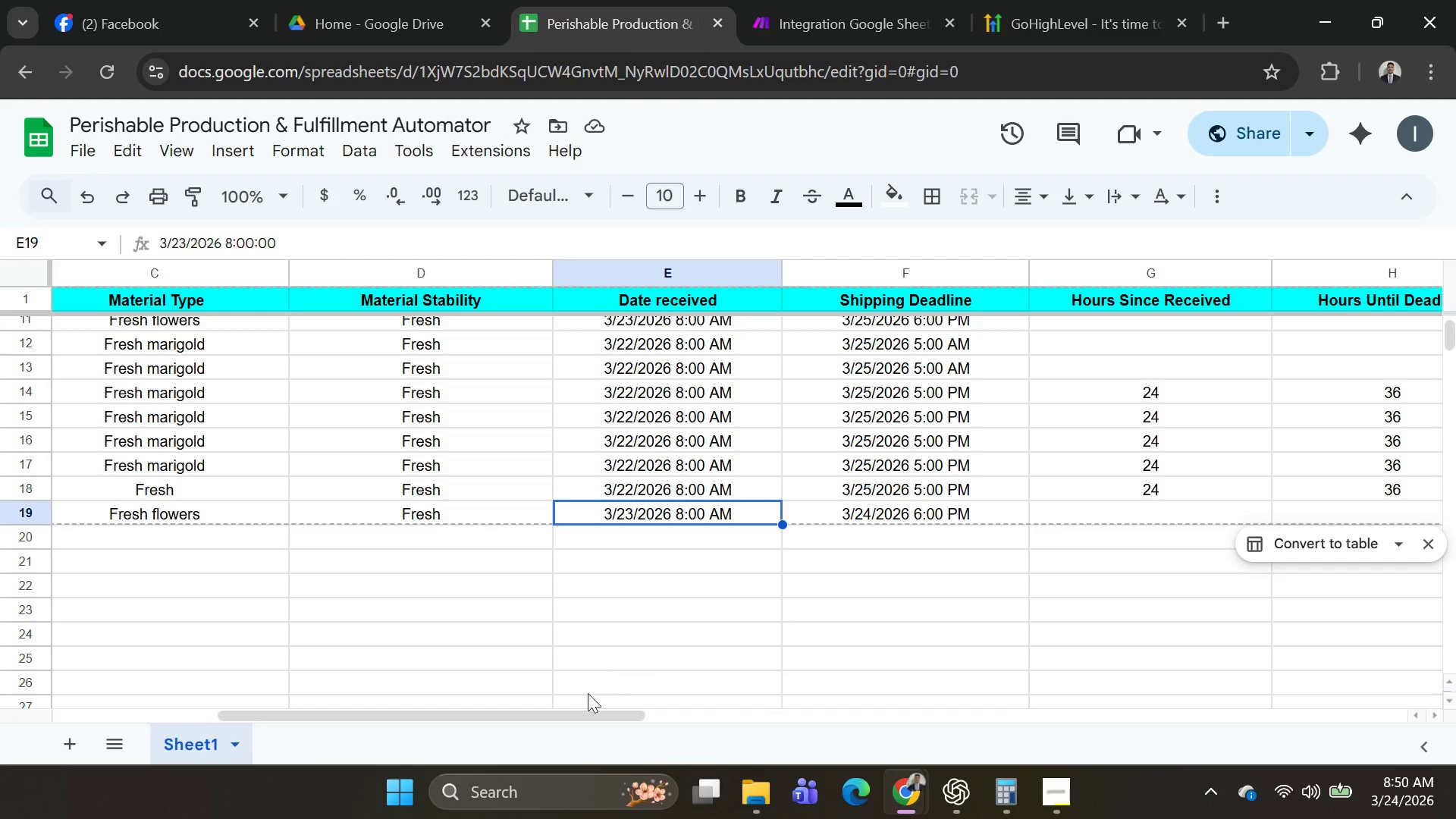 
left_click_drag(start_coordinate=[556, 713], to_coordinate=[338, 696])
 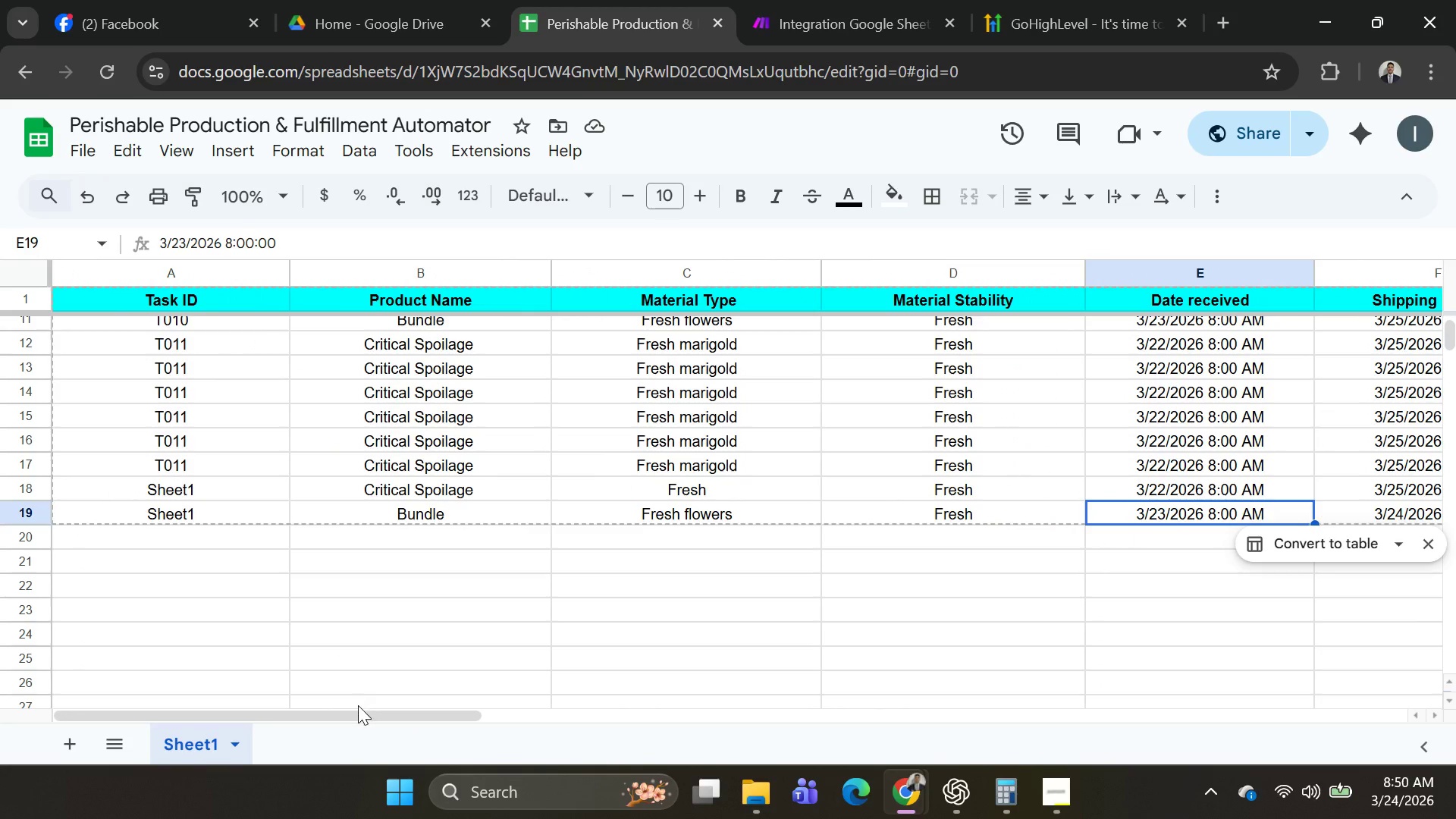 
left_click_drag(start_coordinate=[356, 708], to_coordinate=[416, 707])
 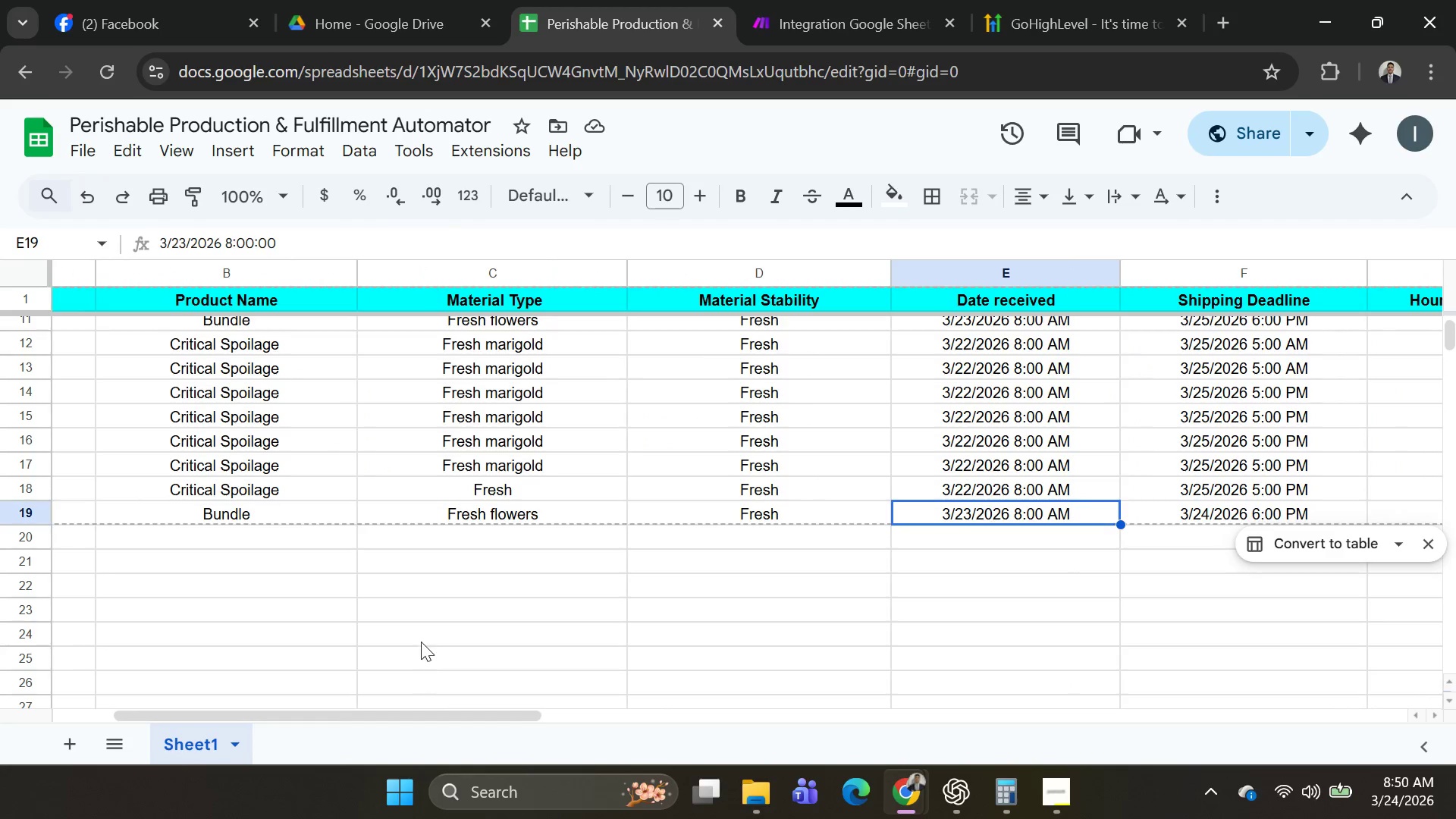 
left_click([421, 642])
 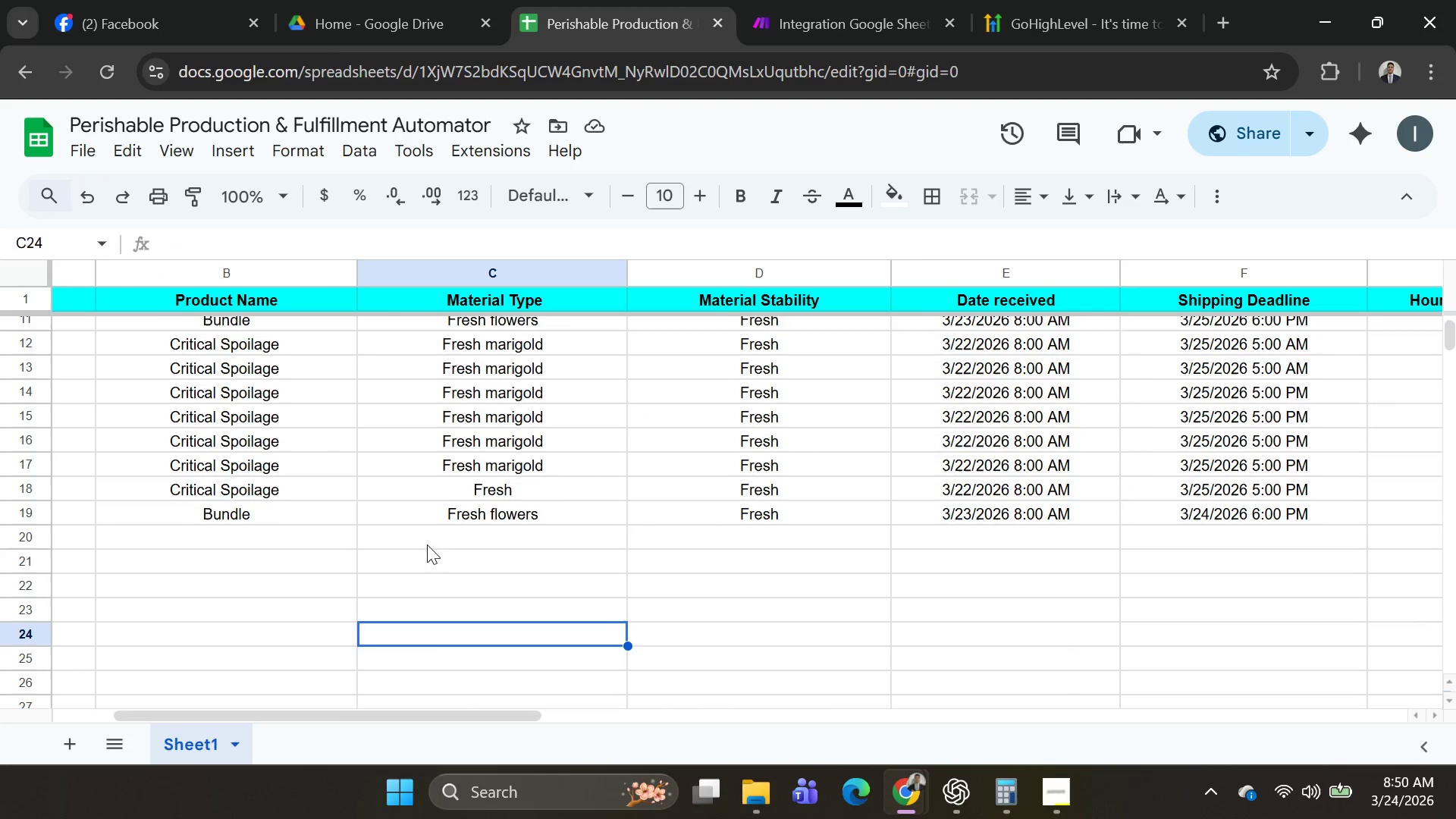 
left_click([431, 530])
 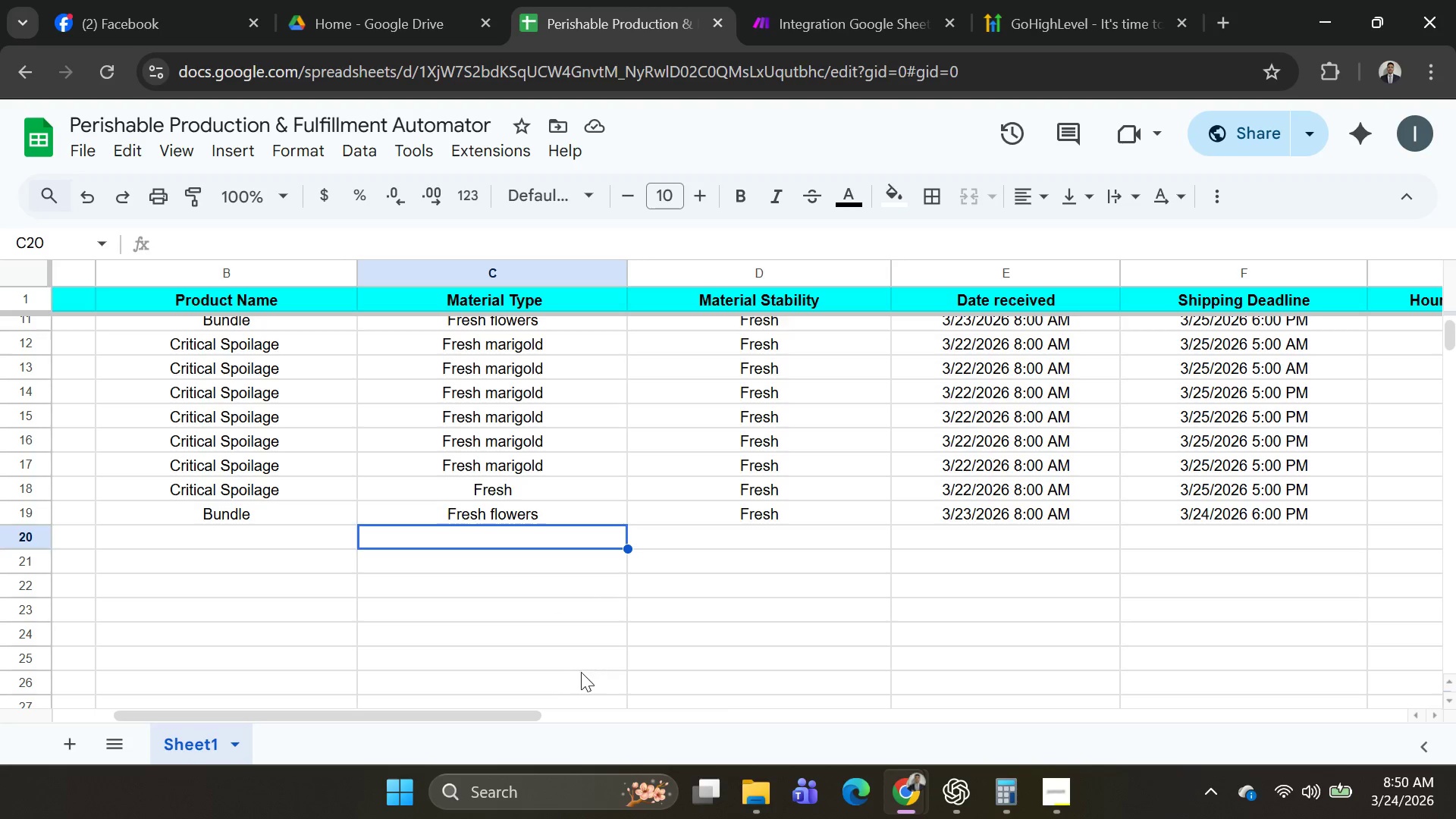 
scroll: coordinate [626, 531], scroll_direction: up, amount: 2.0
 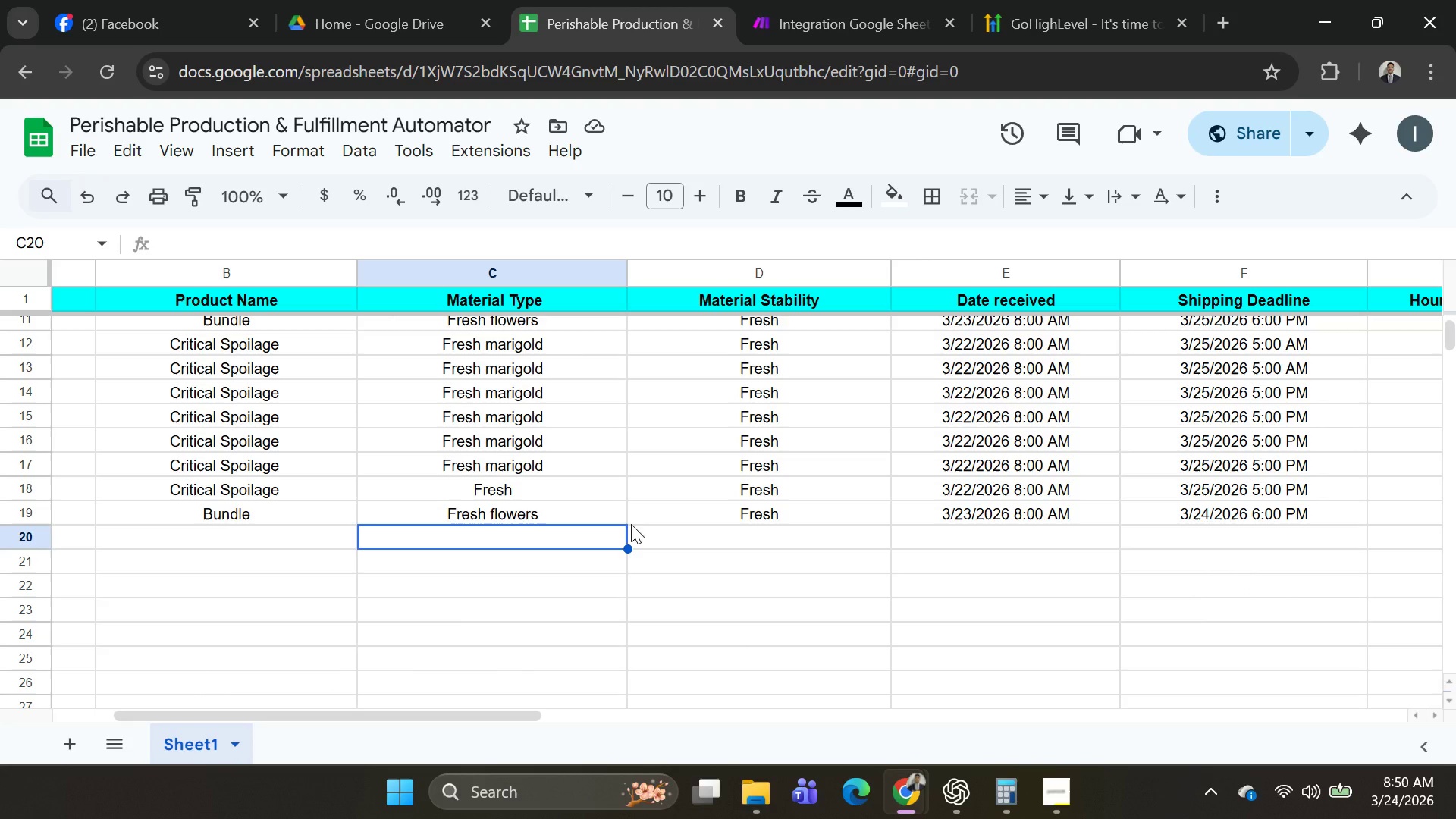 
wait(10.32)
 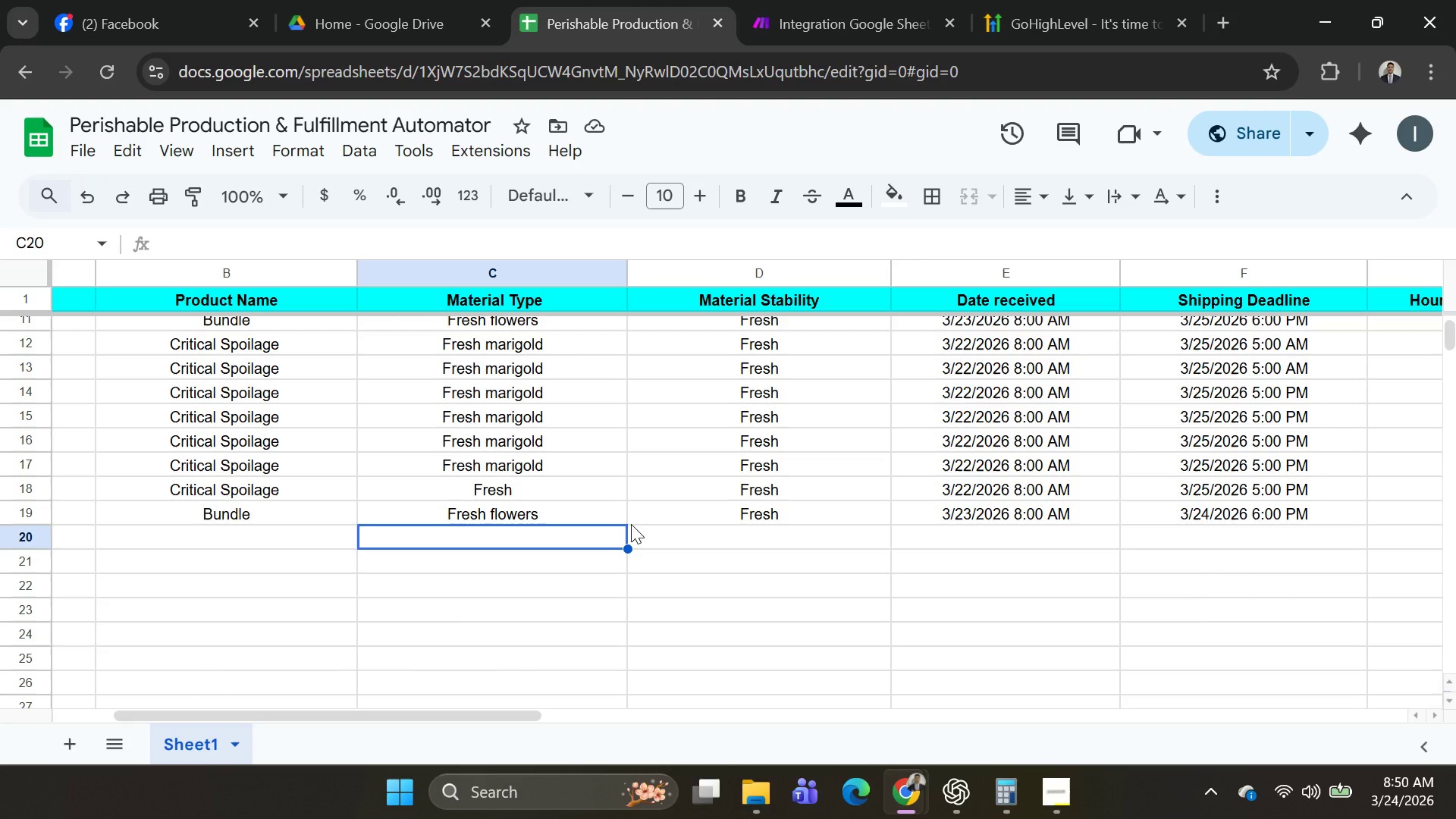 
left_click_drag(start_coordinate=[477, 717], to_coordinate=[701, 730])
 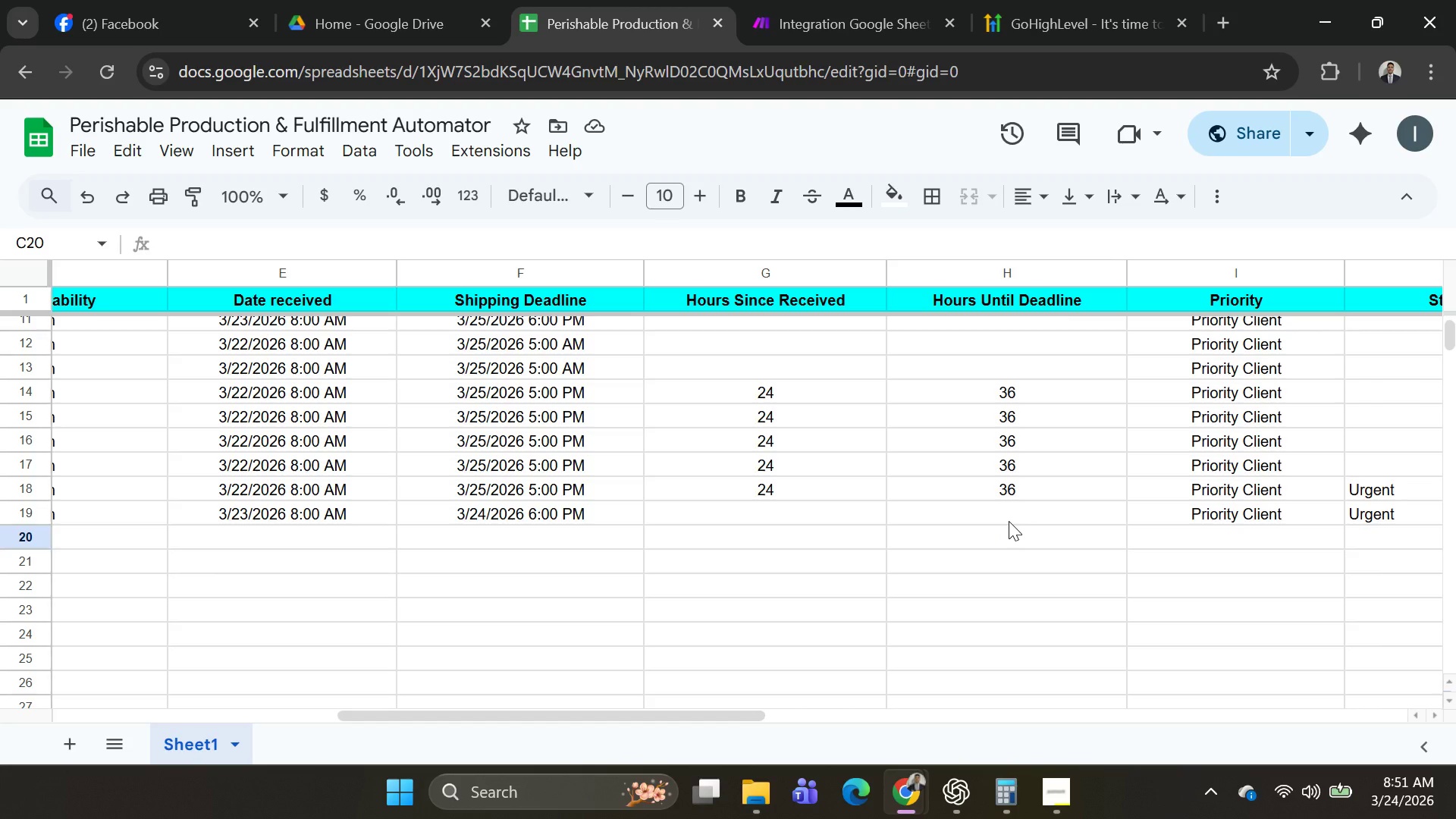 
wait(14.06)
 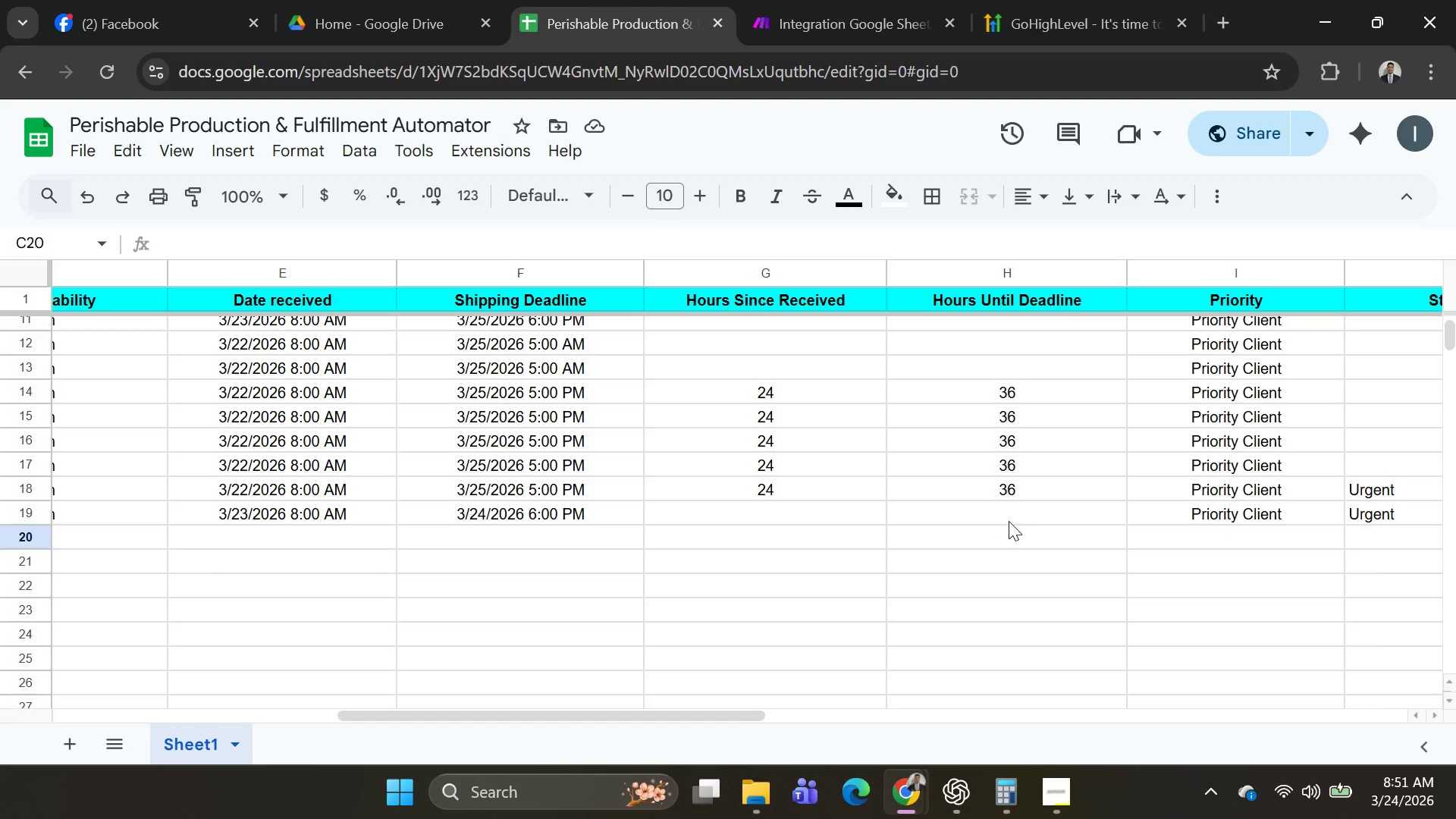 
left_click([799, 5])
 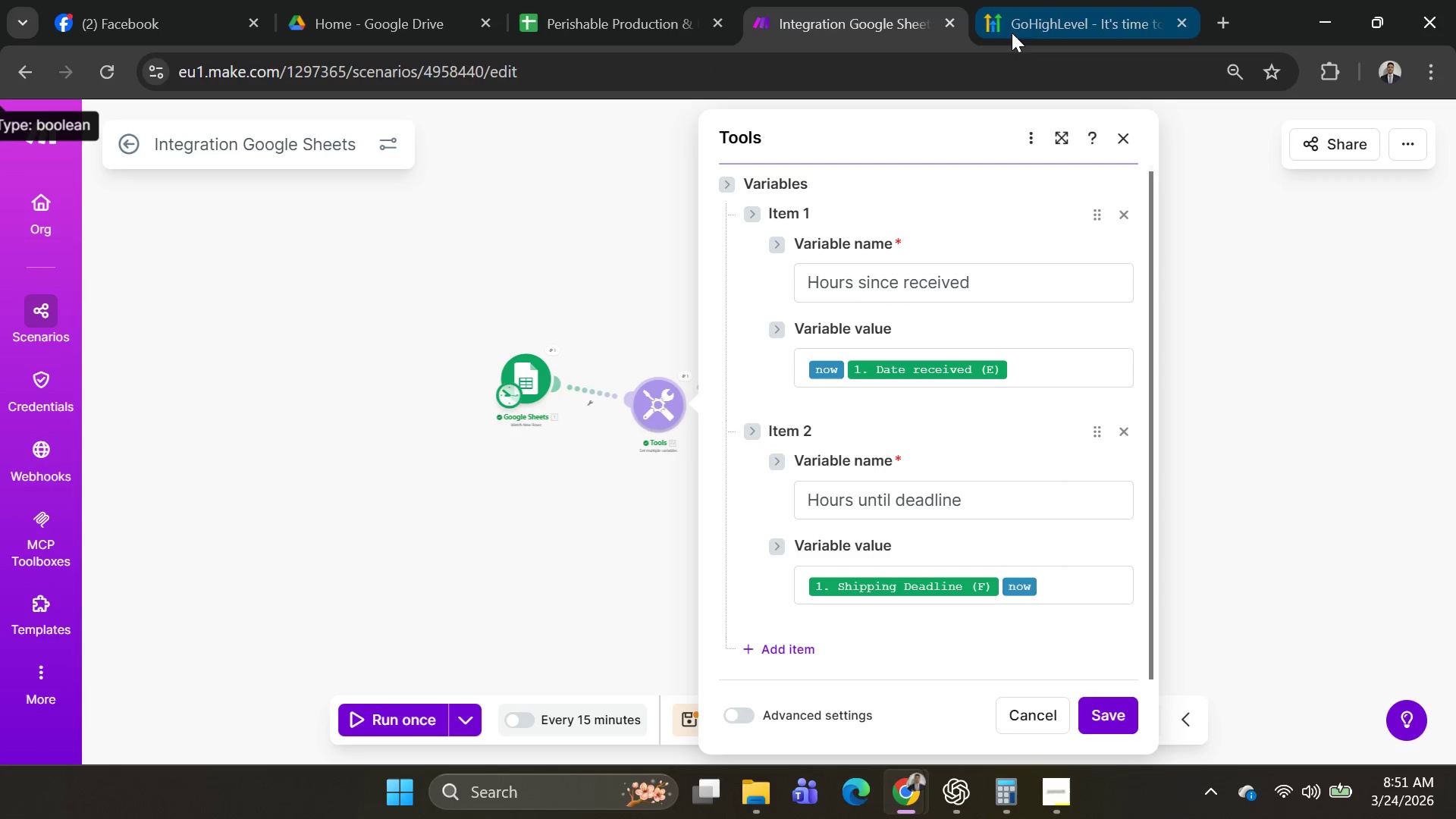 
left_click([1235, 264])
 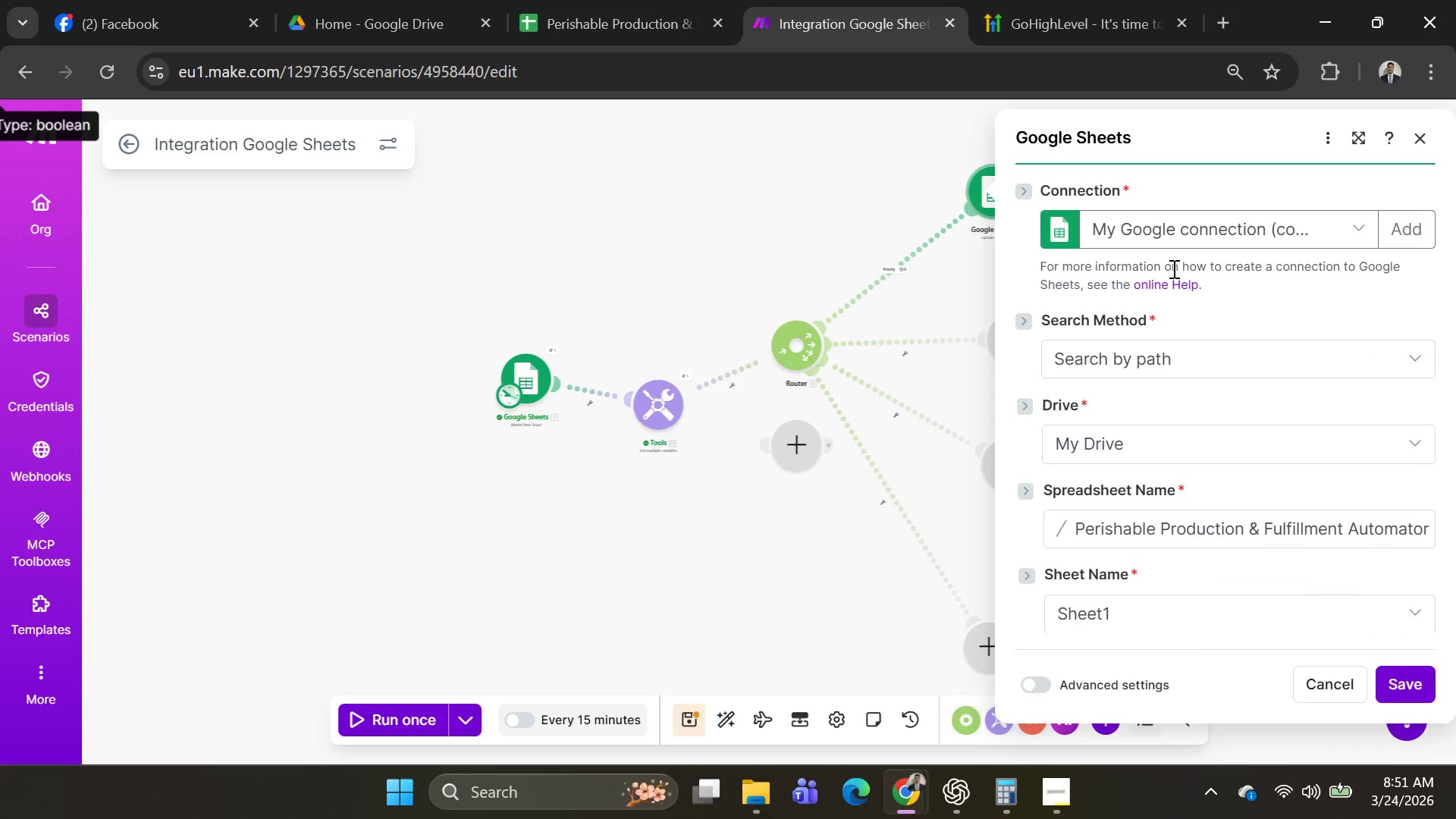 
scroll: coordinate [1216, 345], scroll_direction: down, amount: 13.0
 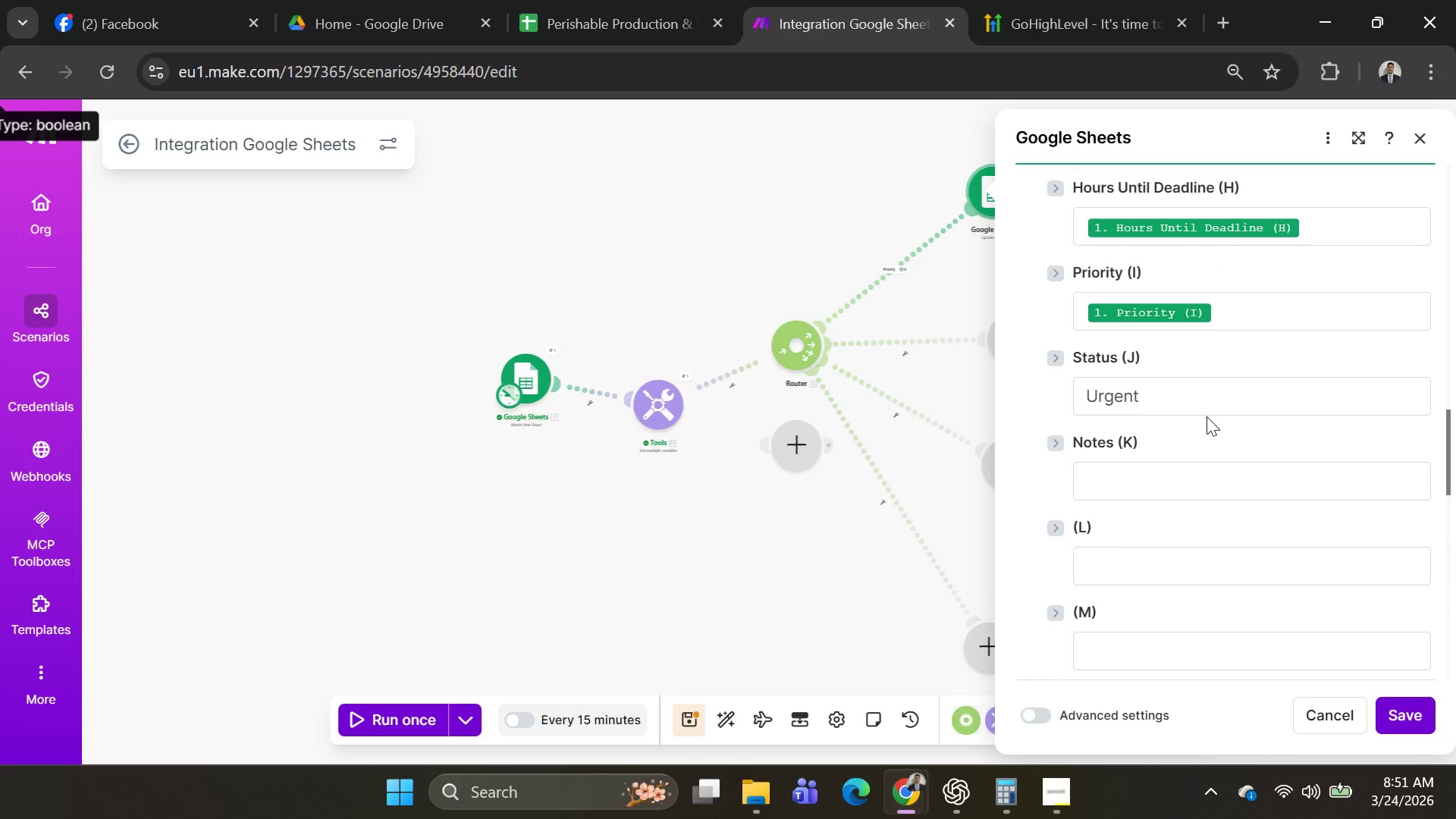 
scroll: coordinate [1210, 414], scroll_direction: up, amount: 1.0
 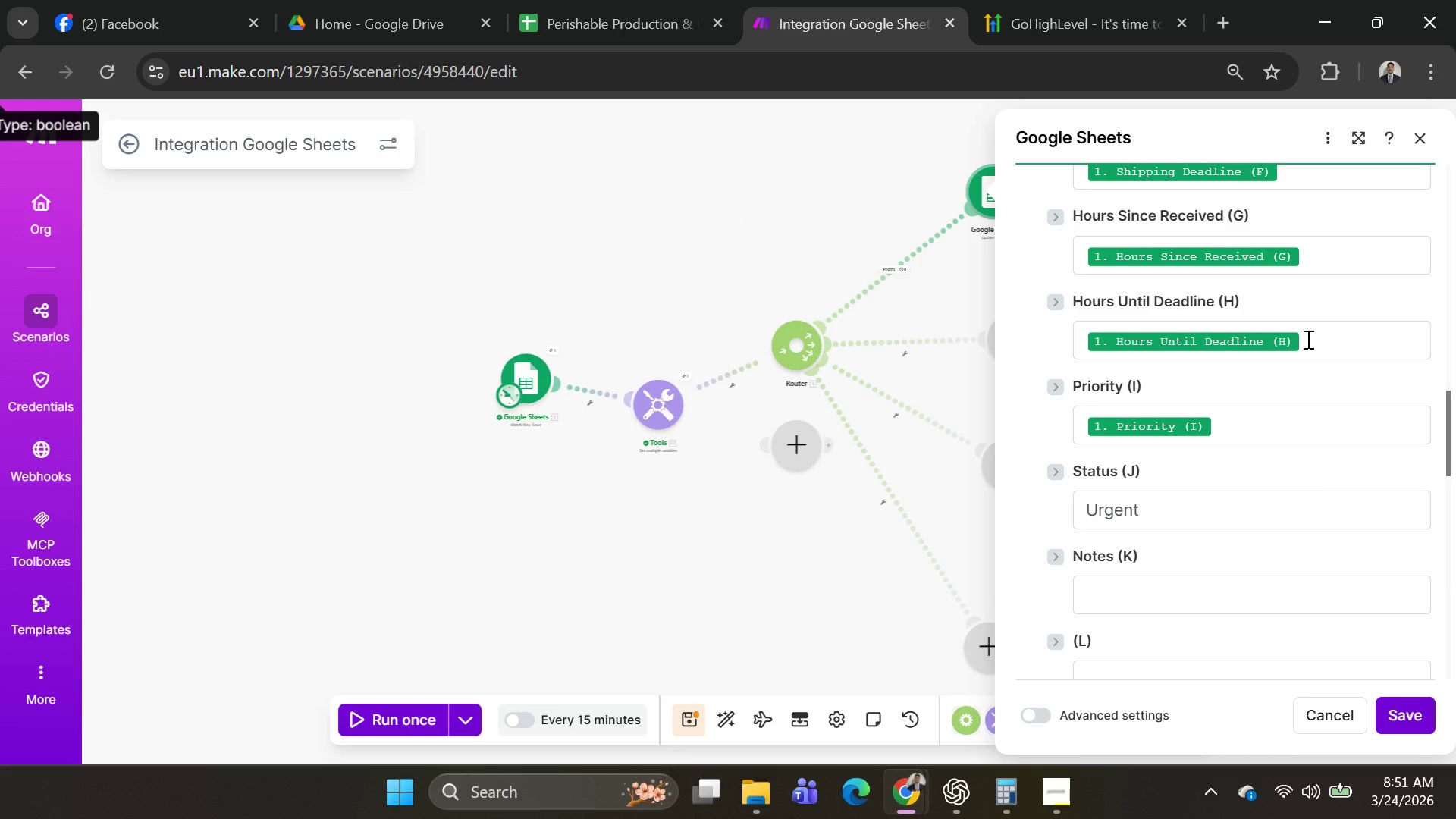 
left_click([1307, 339])
 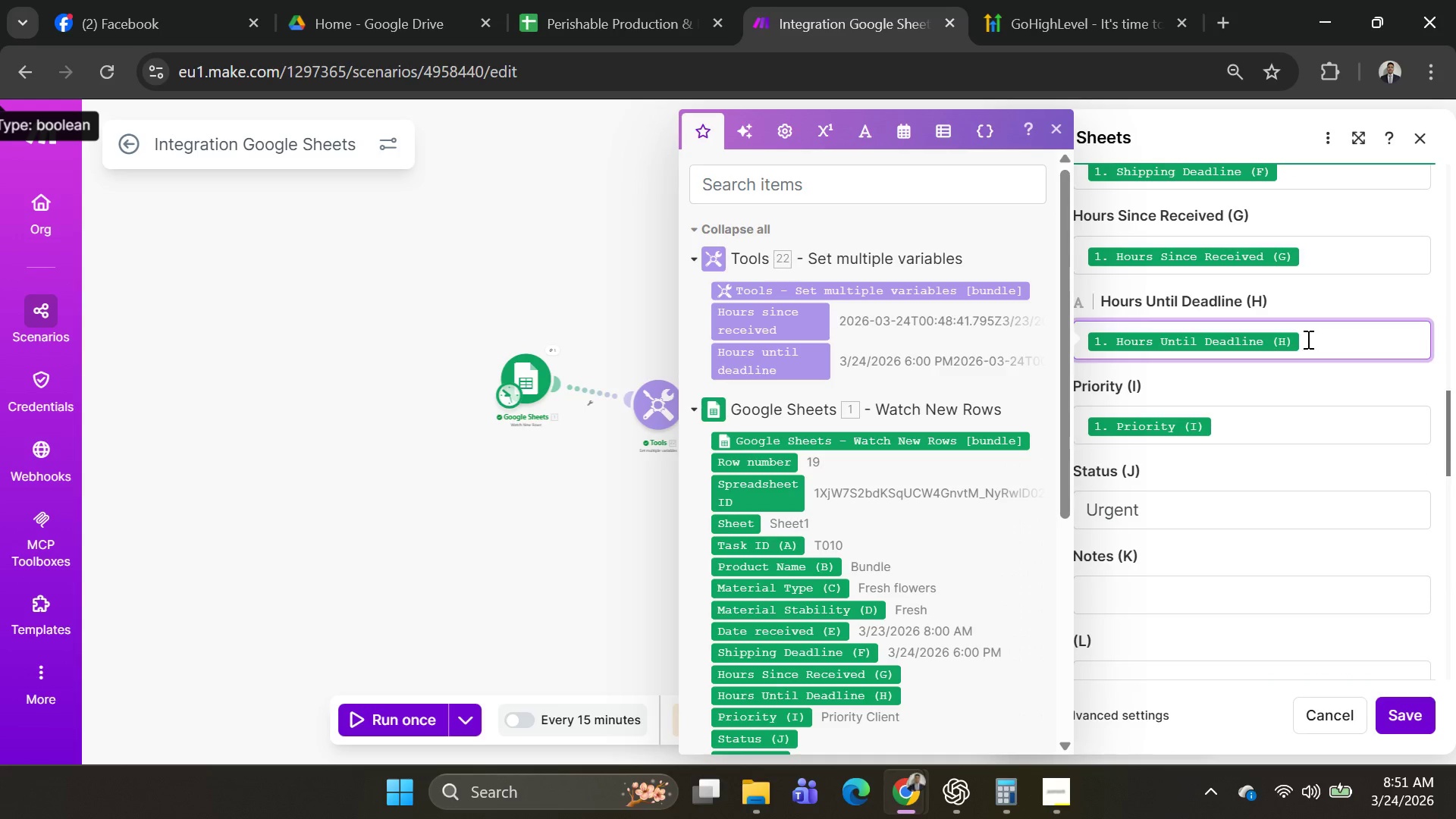 
key(Backspace)
 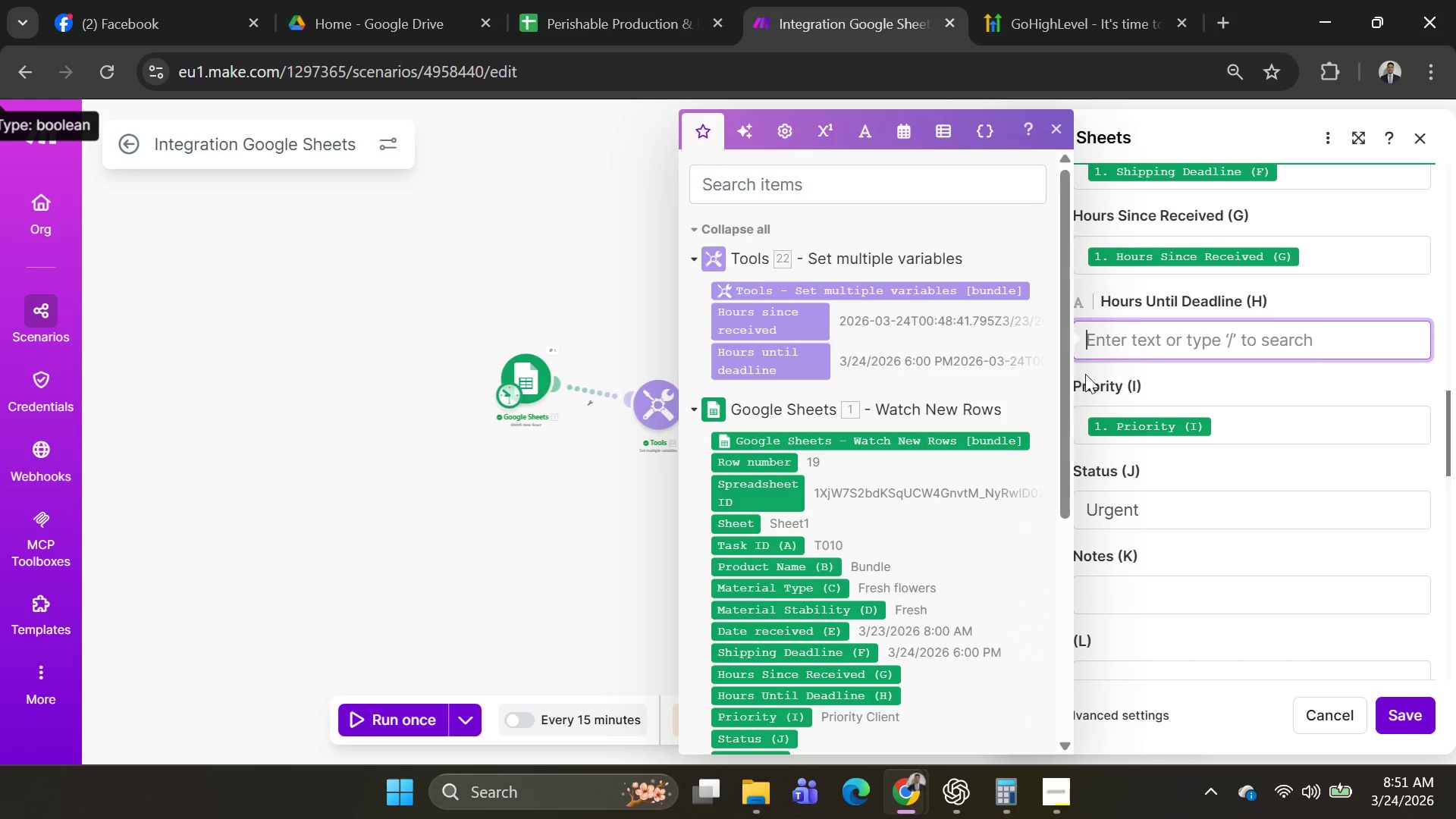 
scroll: coordinate [890, 393], scroll_direction: up, amount: 6.0
 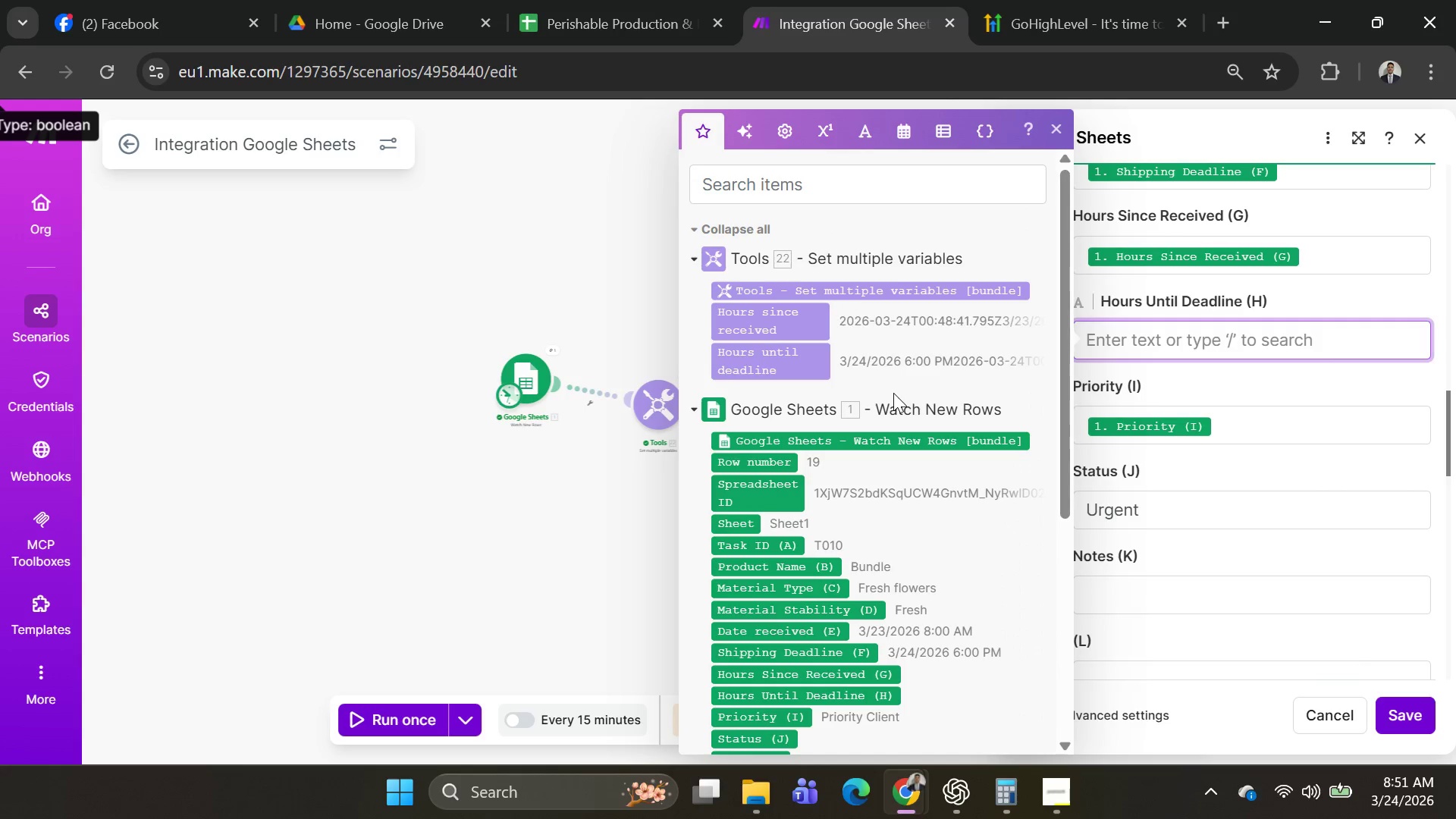 
scroll: coordinate [933, 381], scroll_direction: down, amount: 2.0
 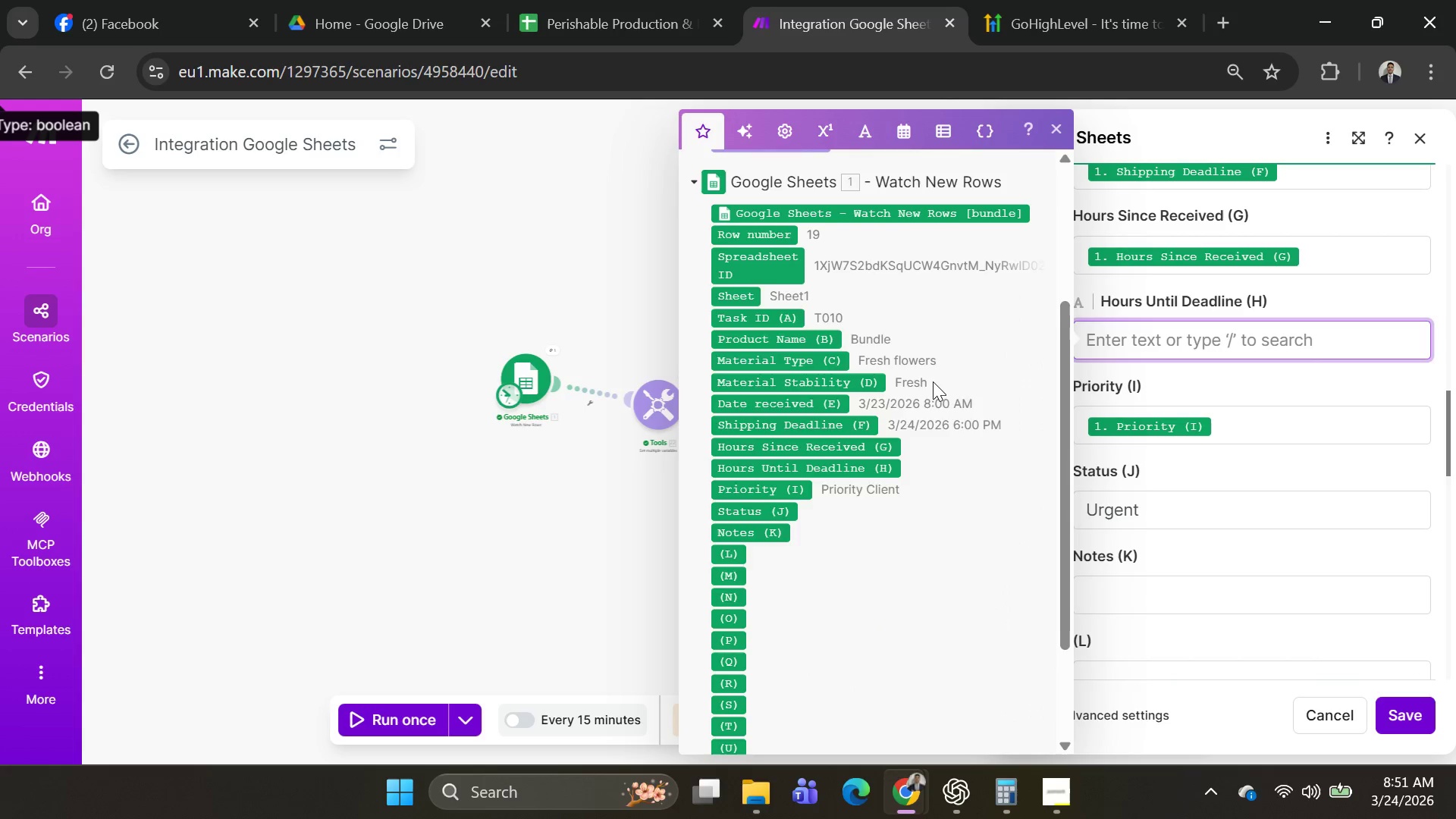 
scroll: coordinate [933, 381], scroll_direction: up, amount: 2.0
 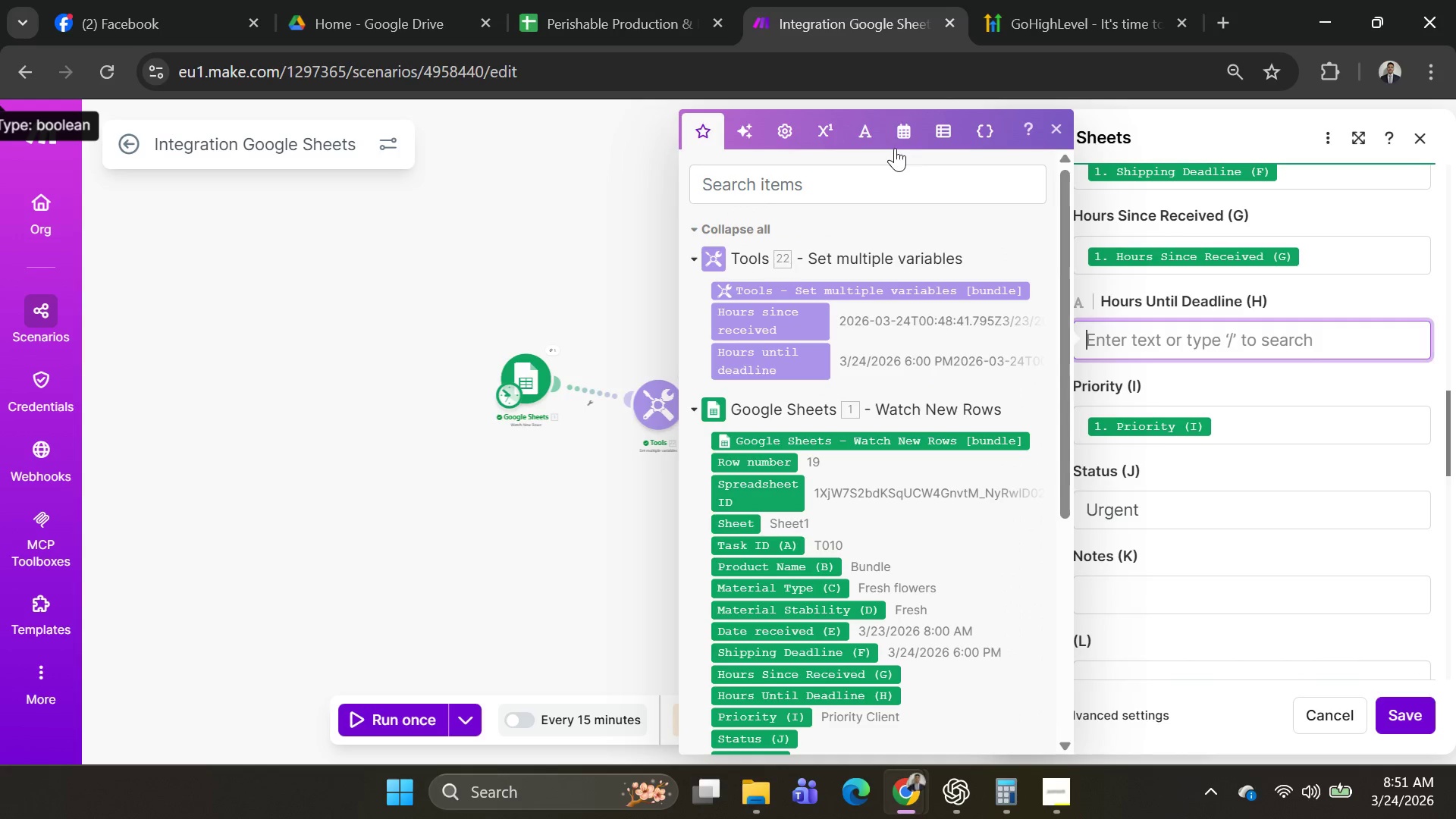 
left_click([902, 127])
 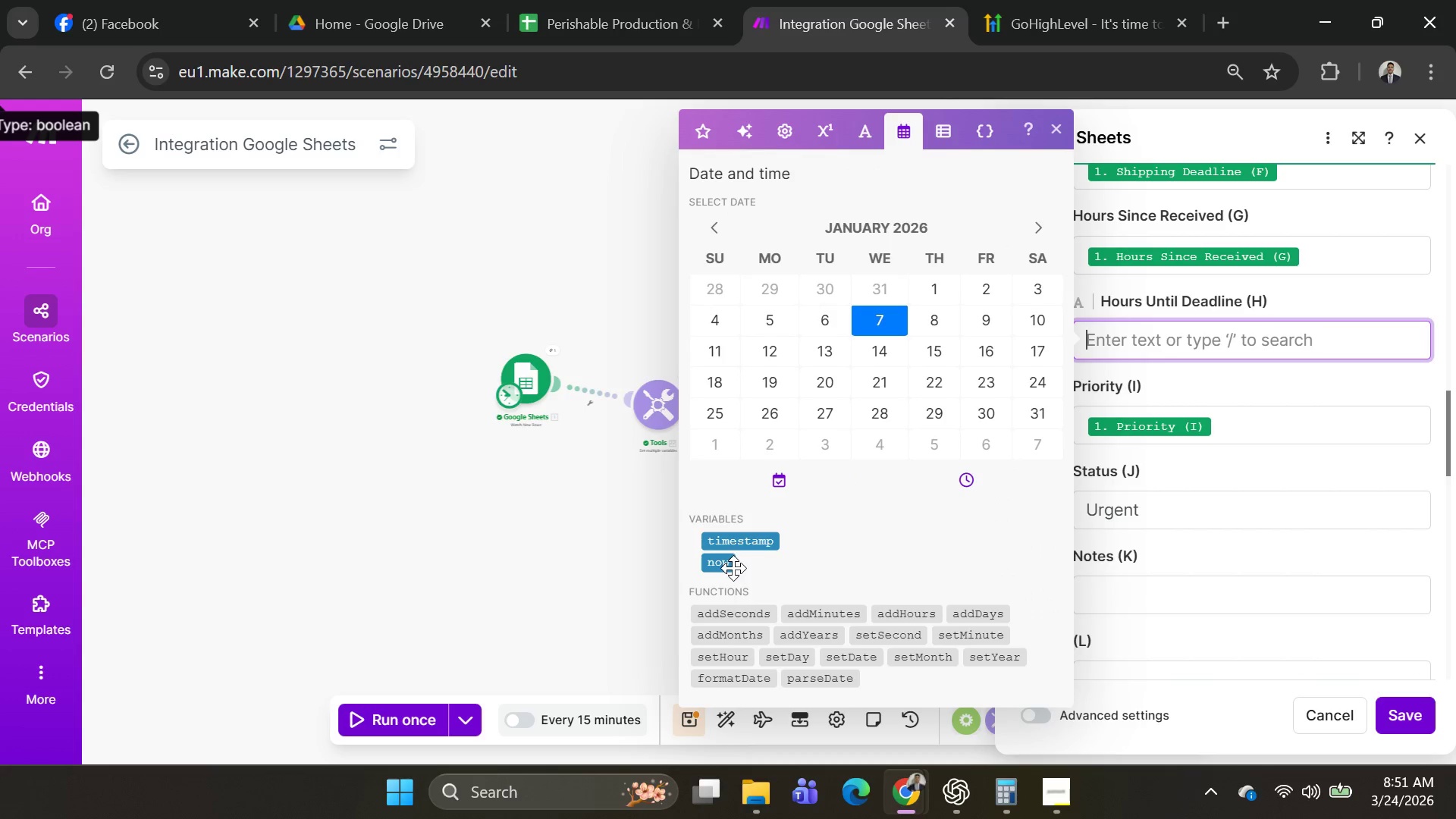 
left_click([732, 568])
 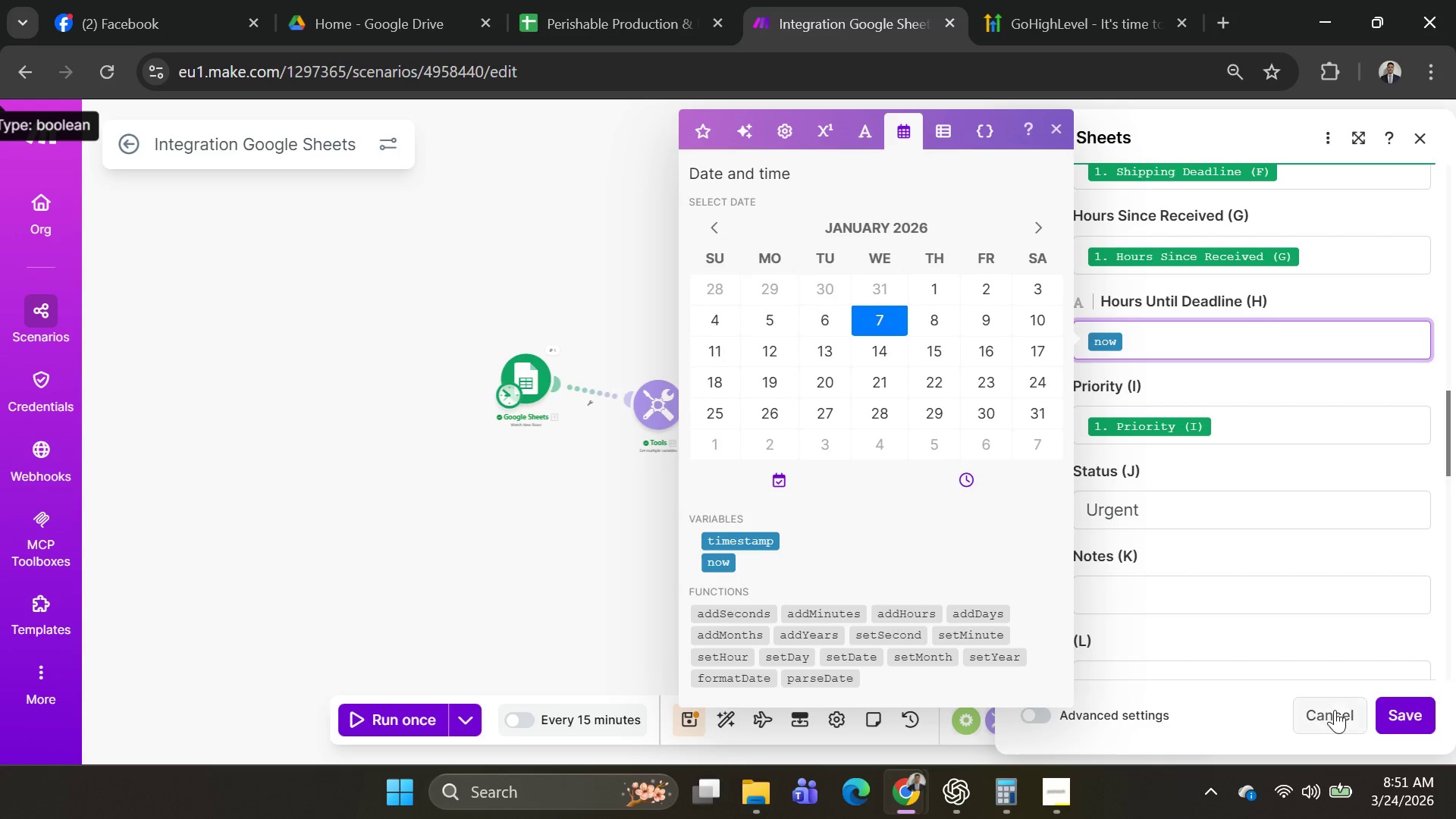 
left_click([1393, 717])
 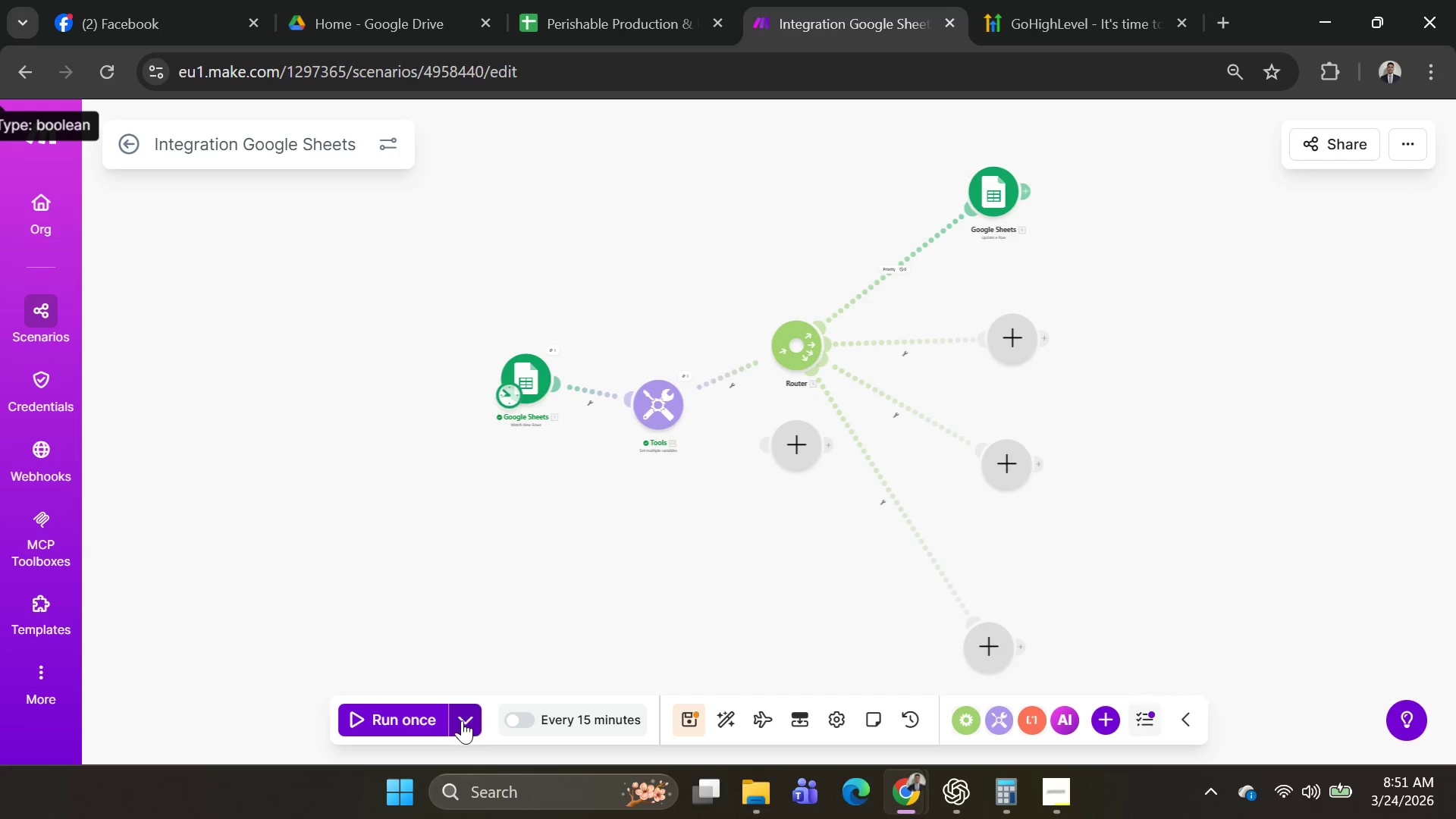 
wait(5.69)
 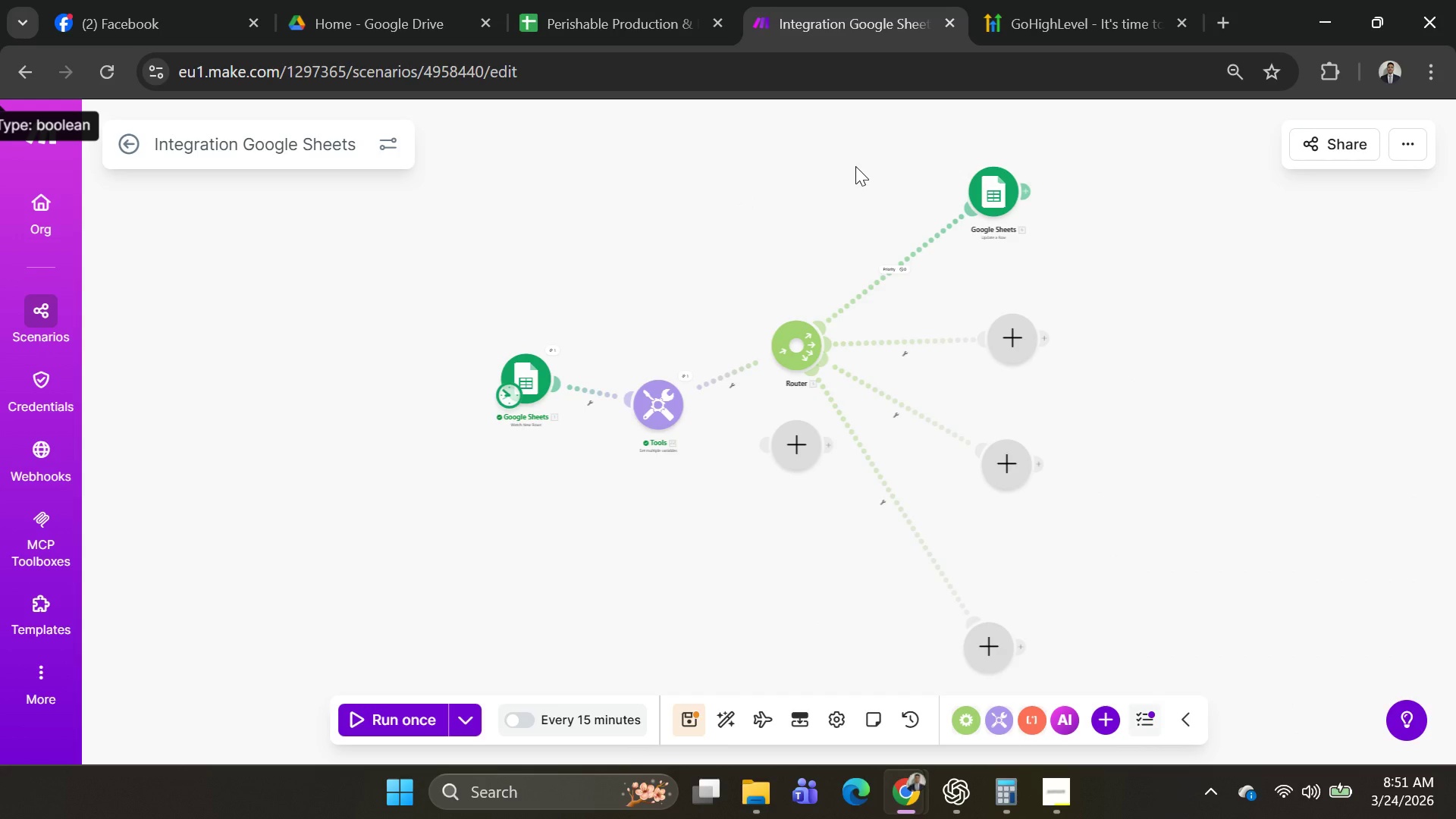 
left_click([884, 281])
 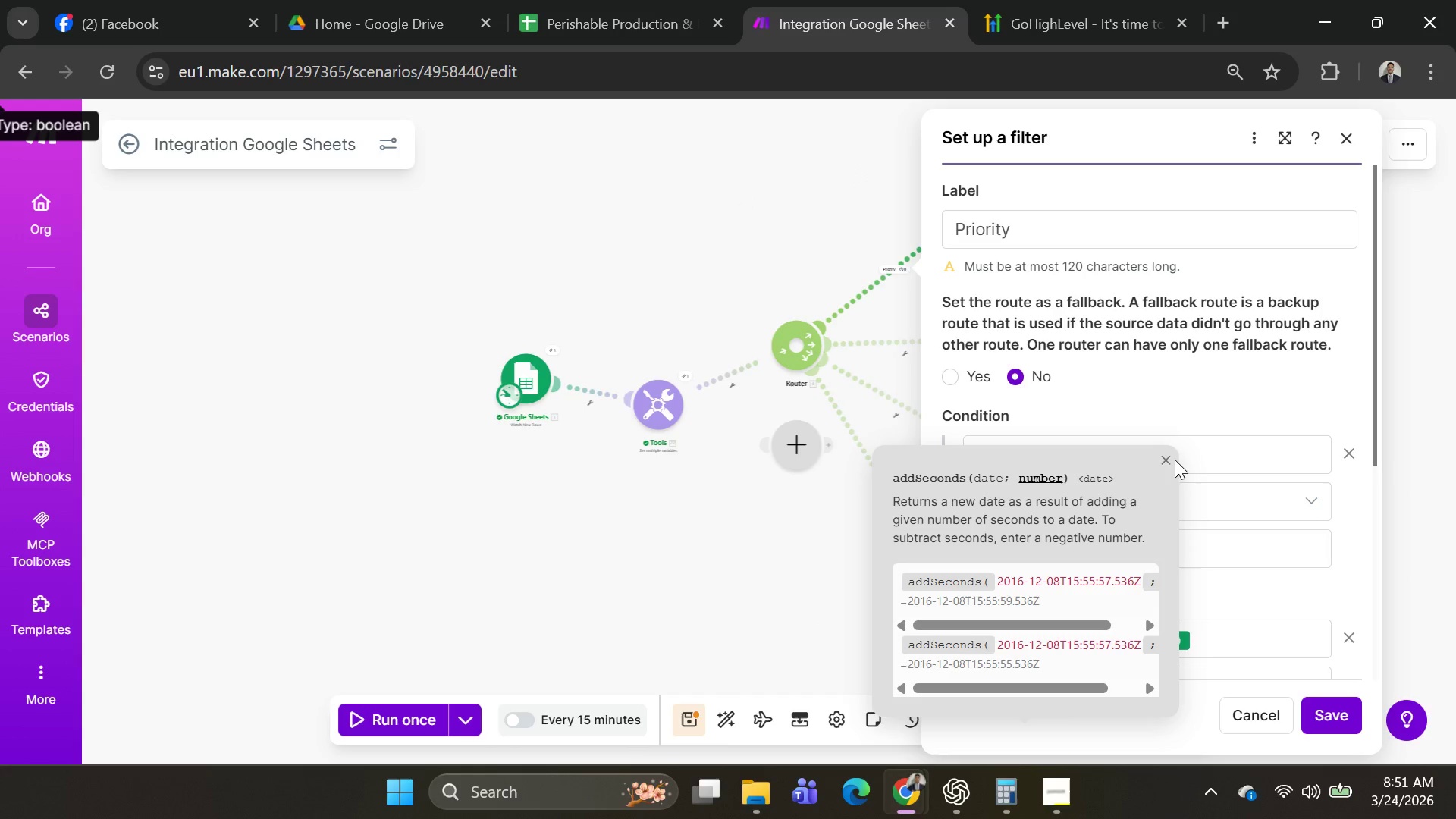 
left_click([1172, 460])
 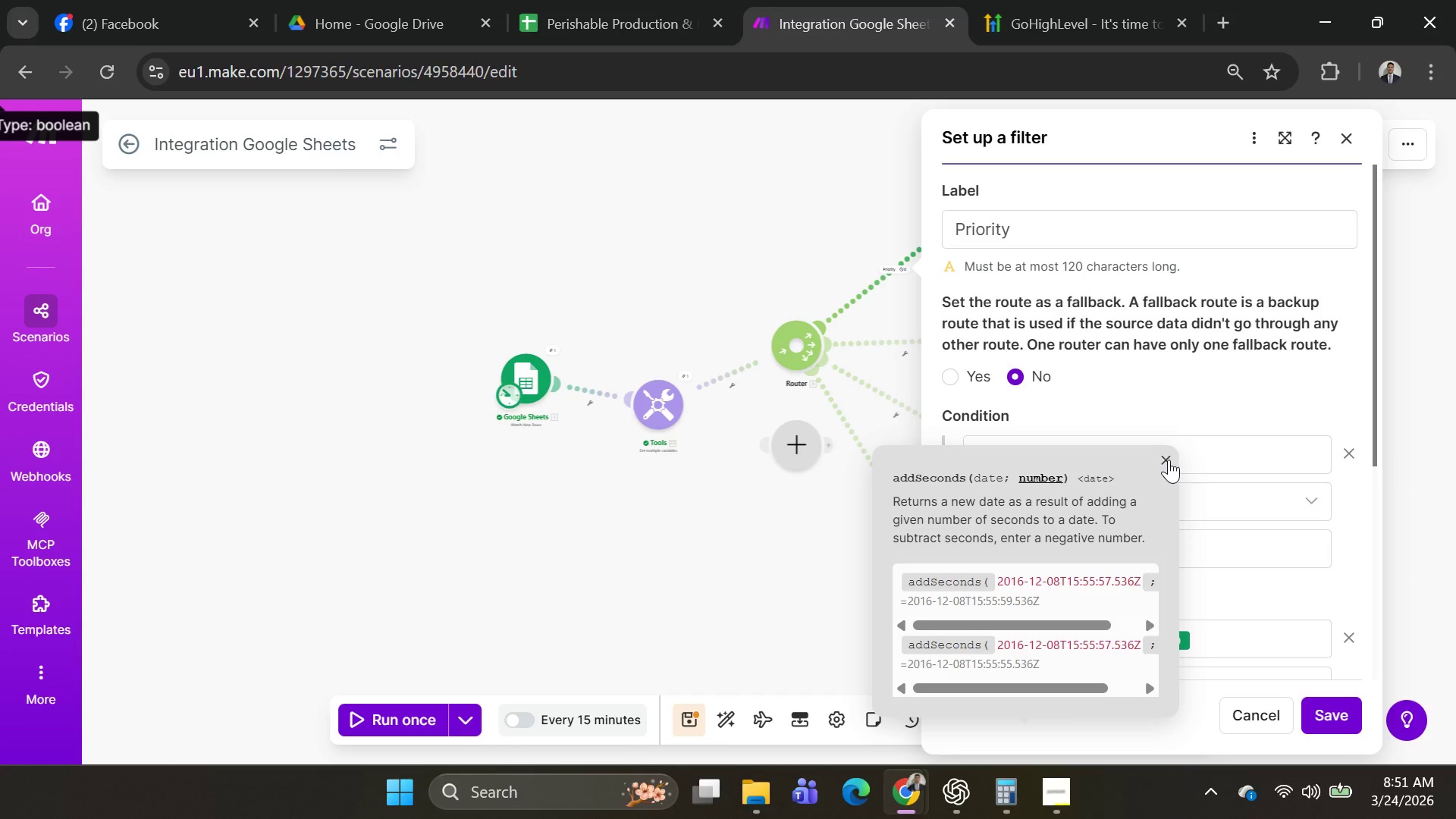 
left_click([1169, 460])
 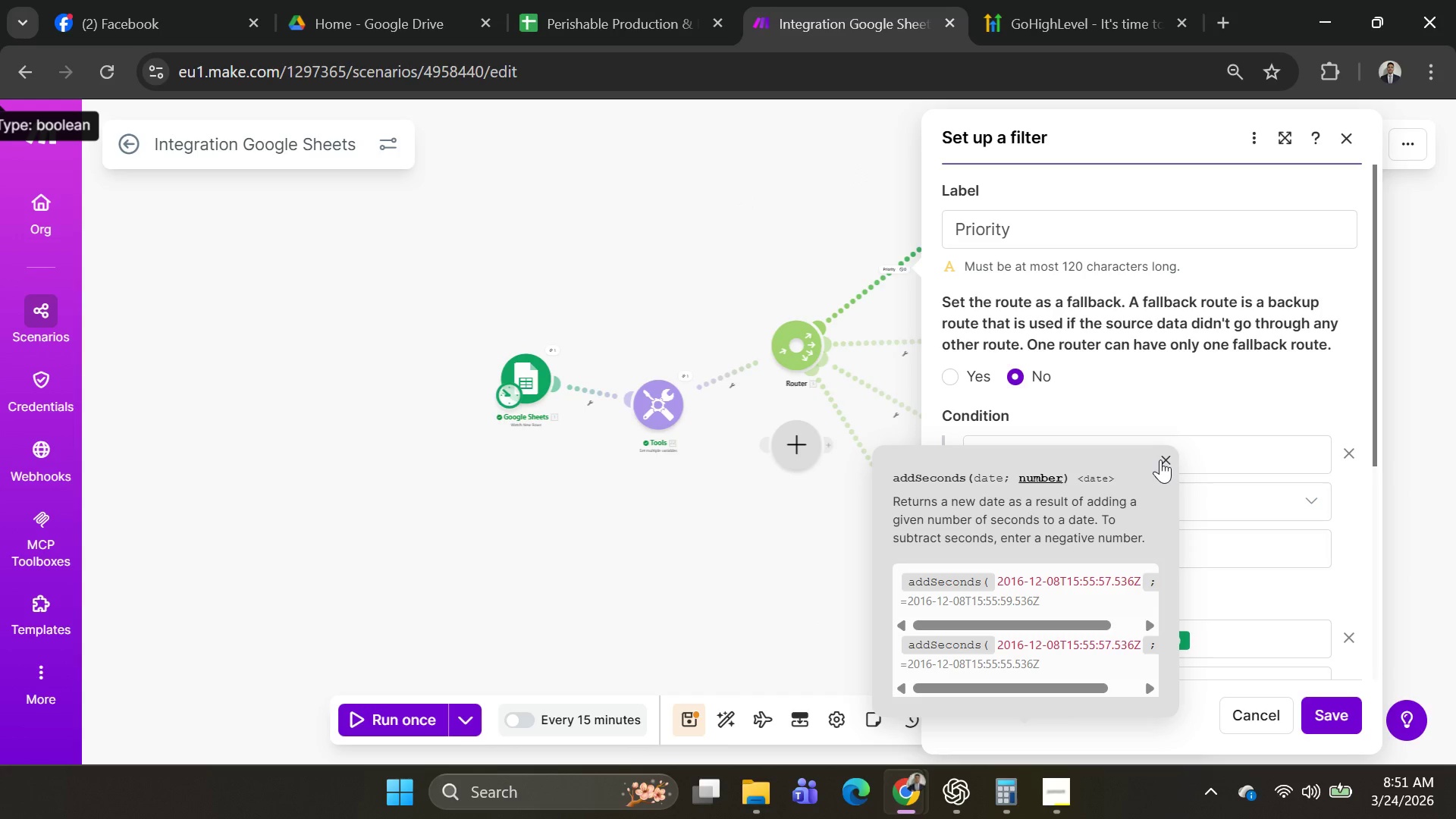 
left_click([1166, 454])
 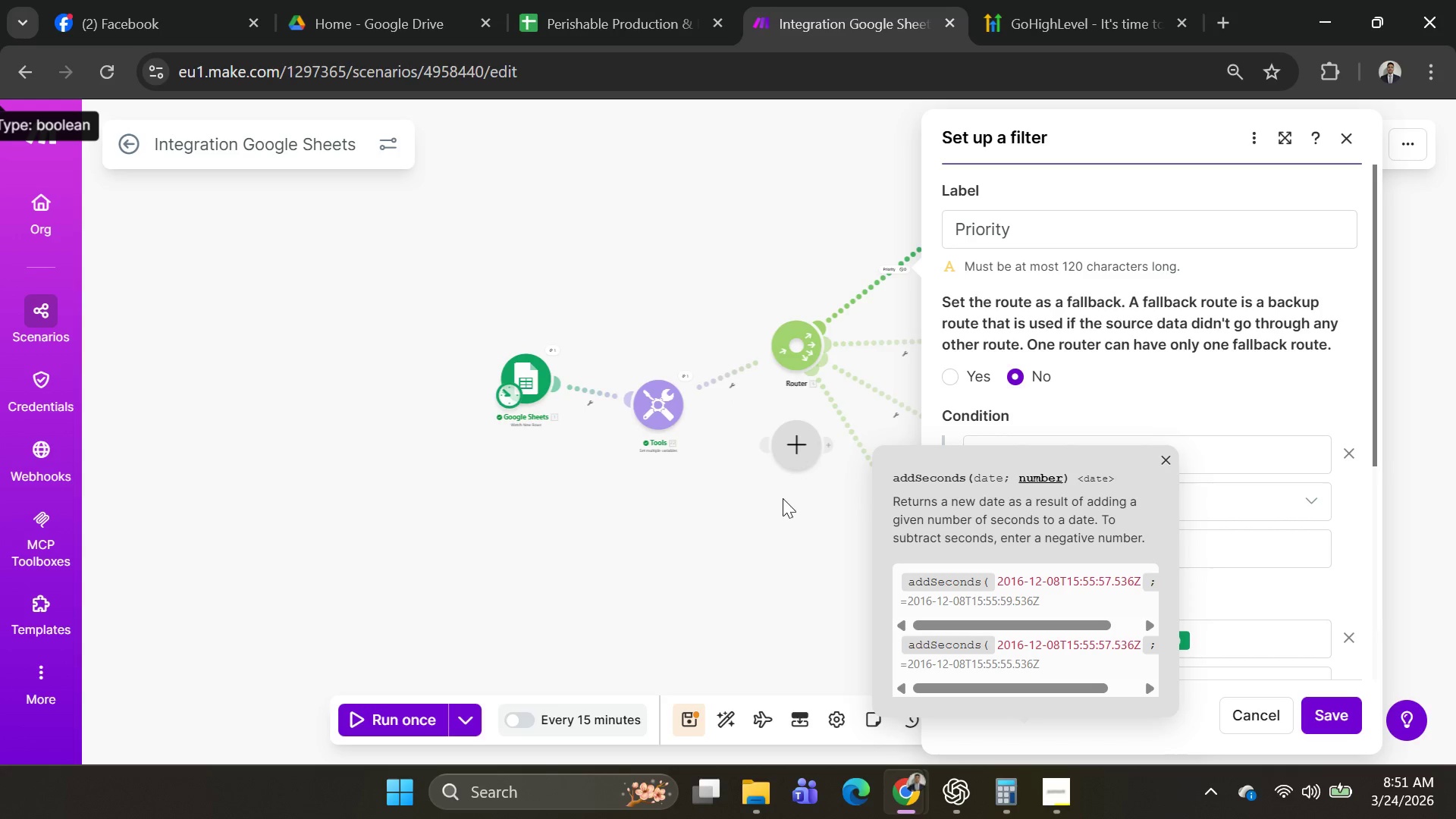 
left_click([758, 573])
 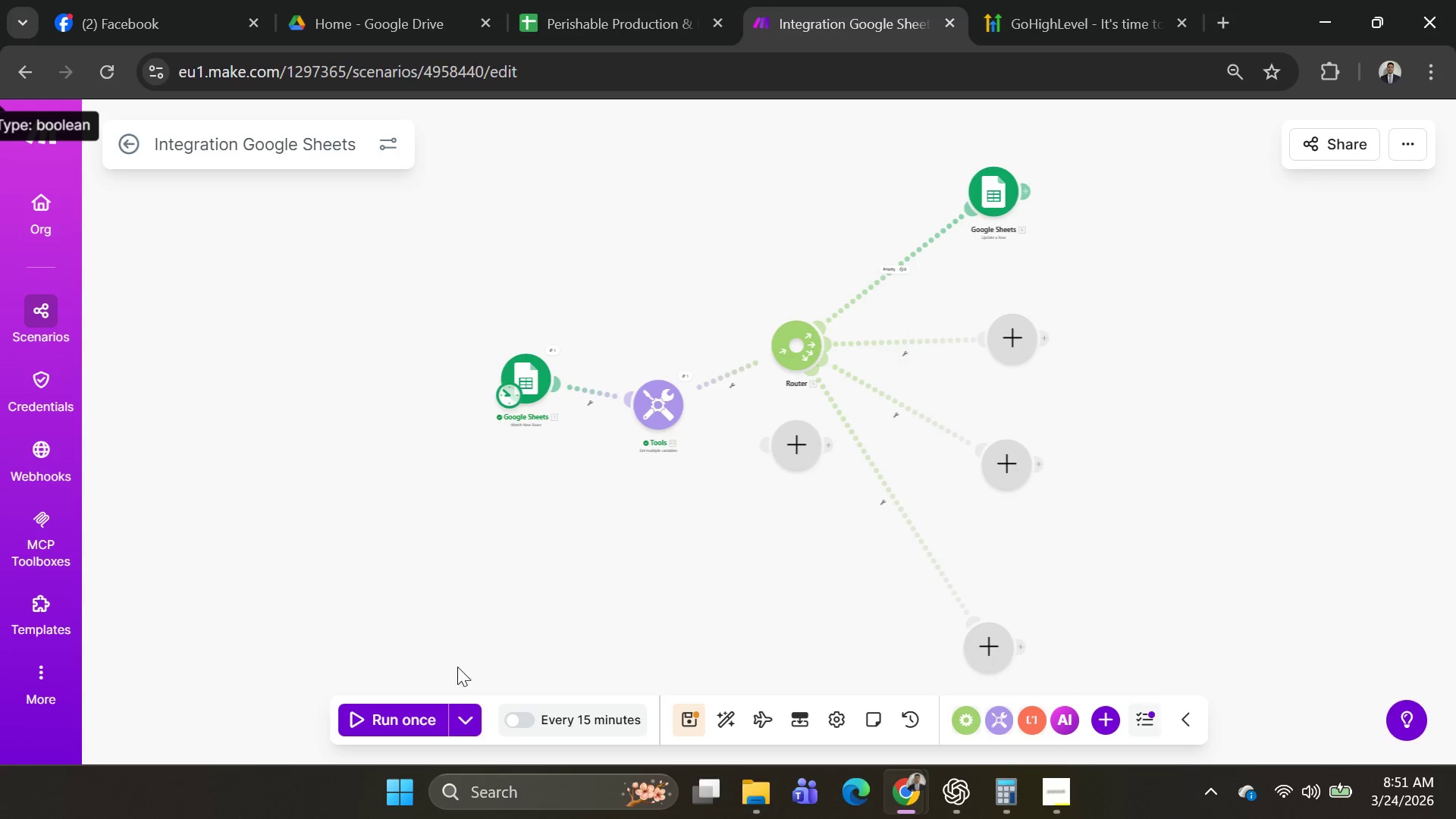 
left_click([464, 714])
 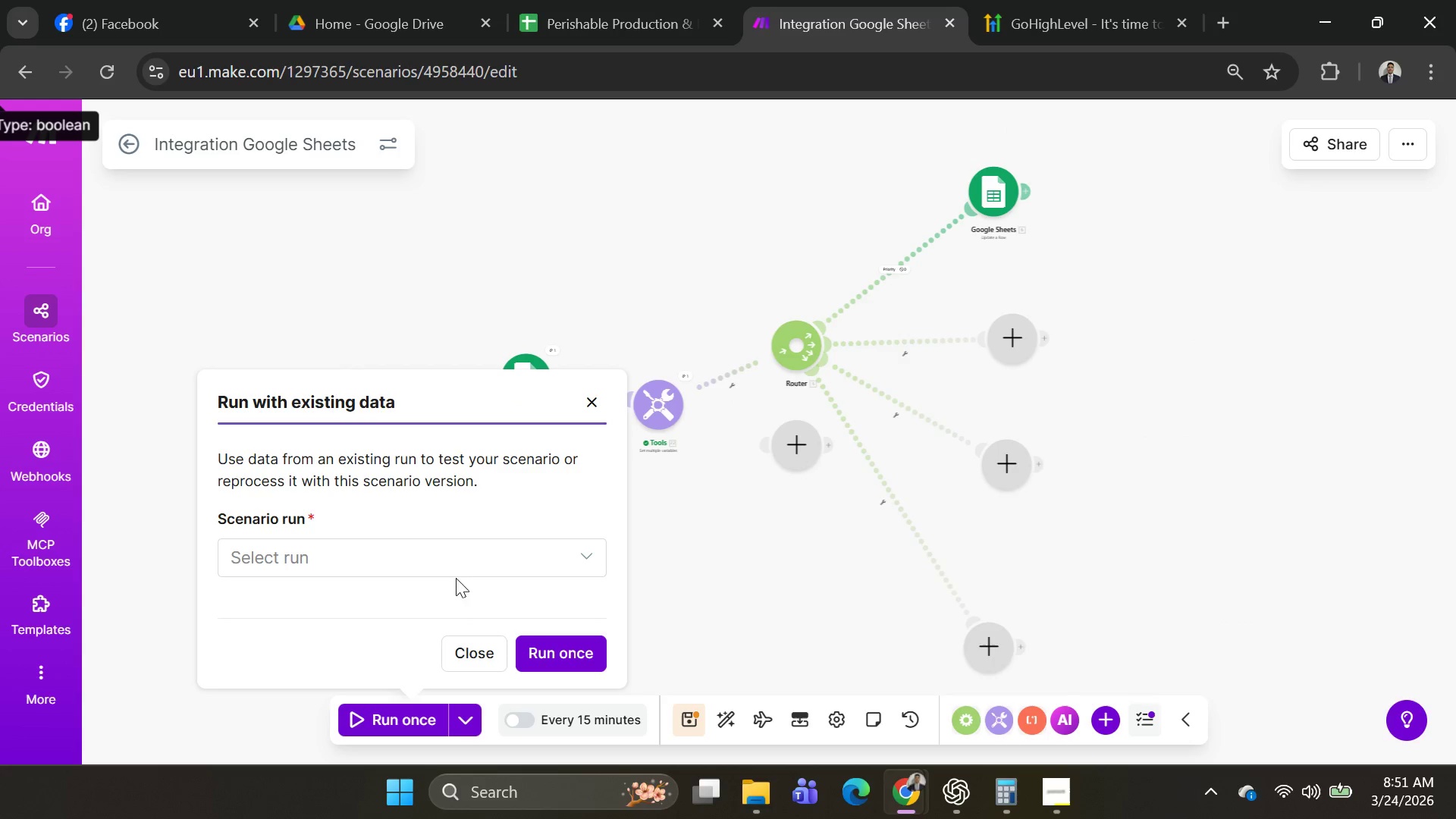 
left_click([456, 563])
 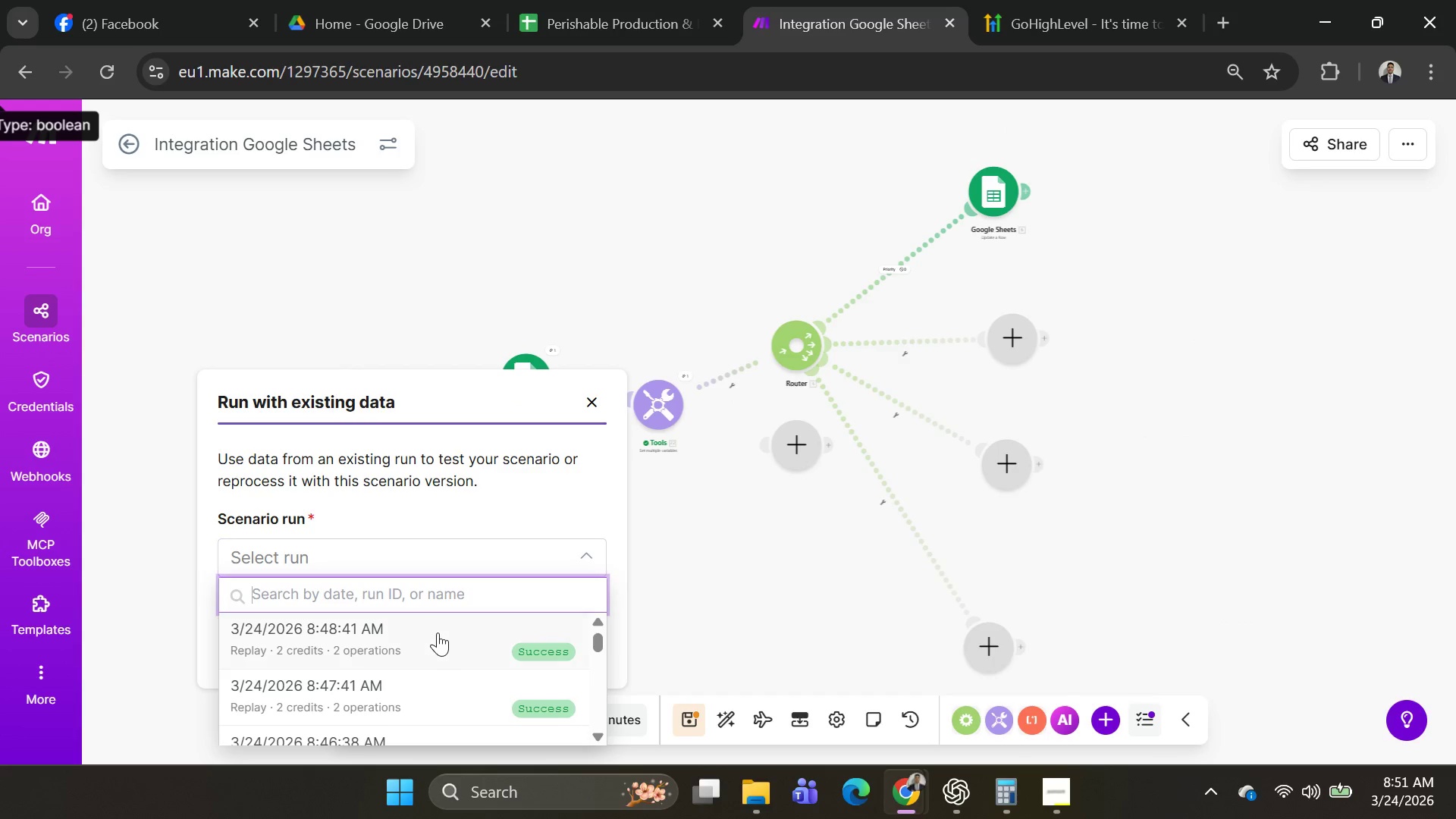 
left_click([438, 645])
 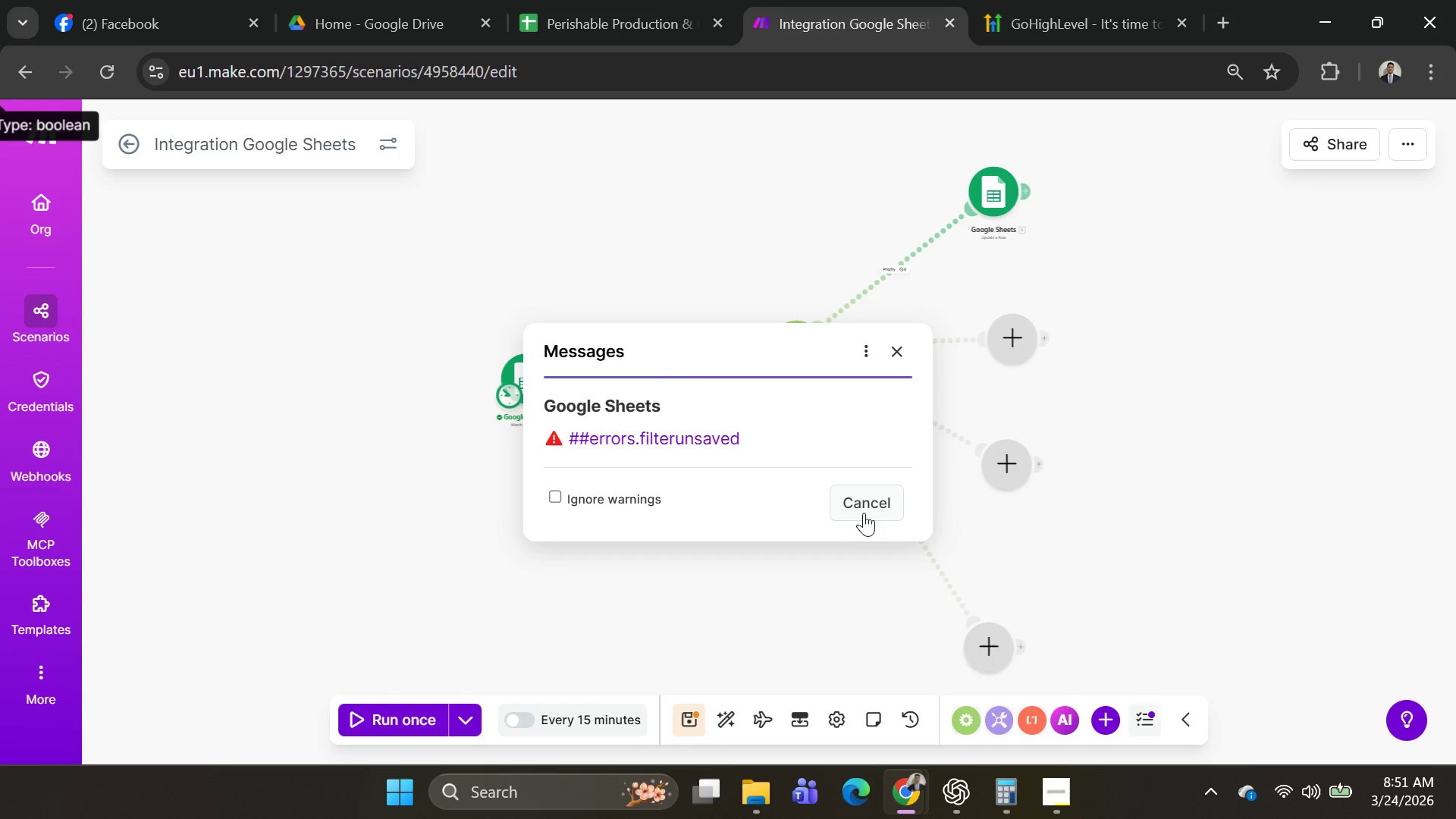 
left_click([874, 508])
 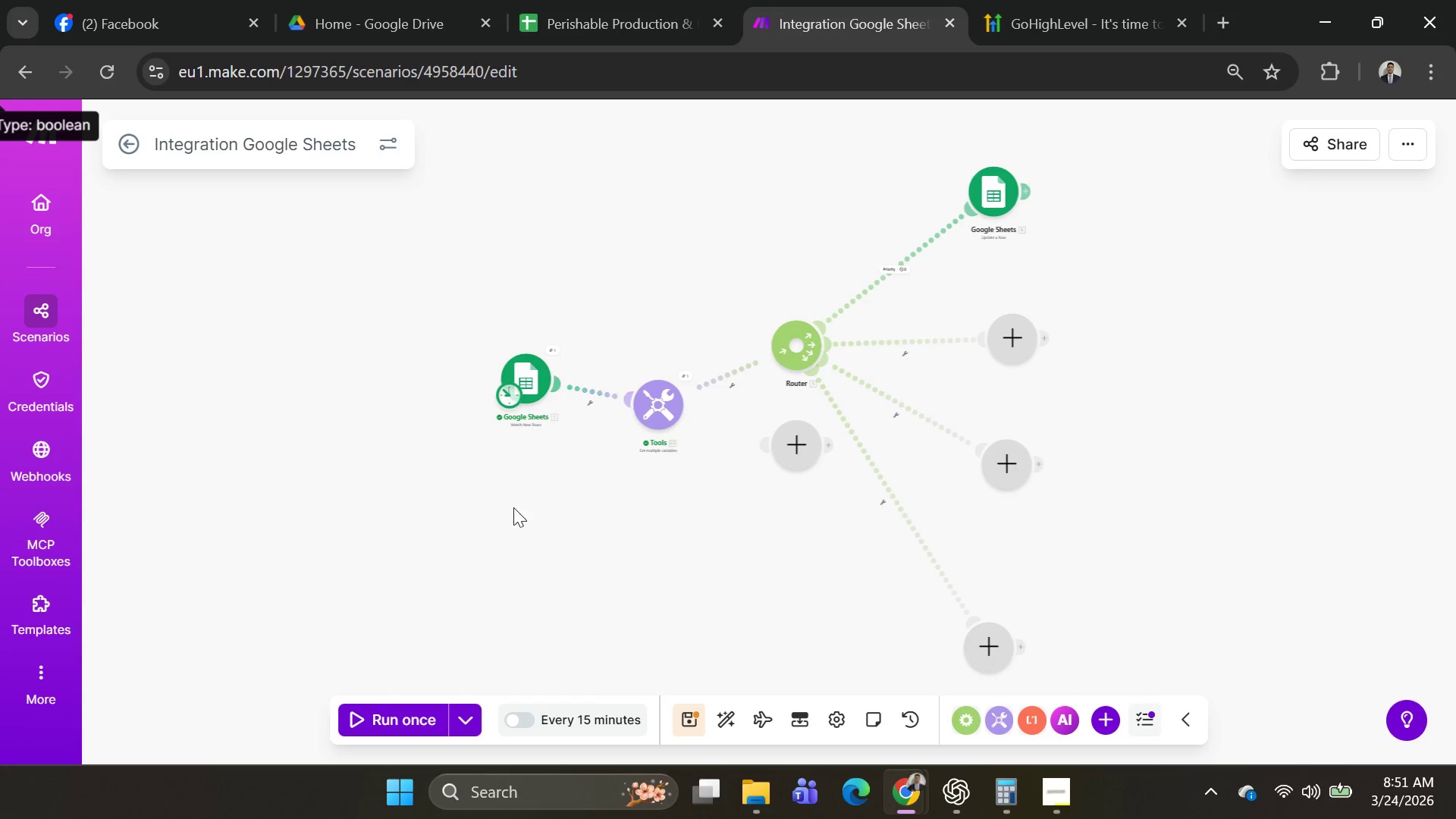 
left_click([463, 710])
 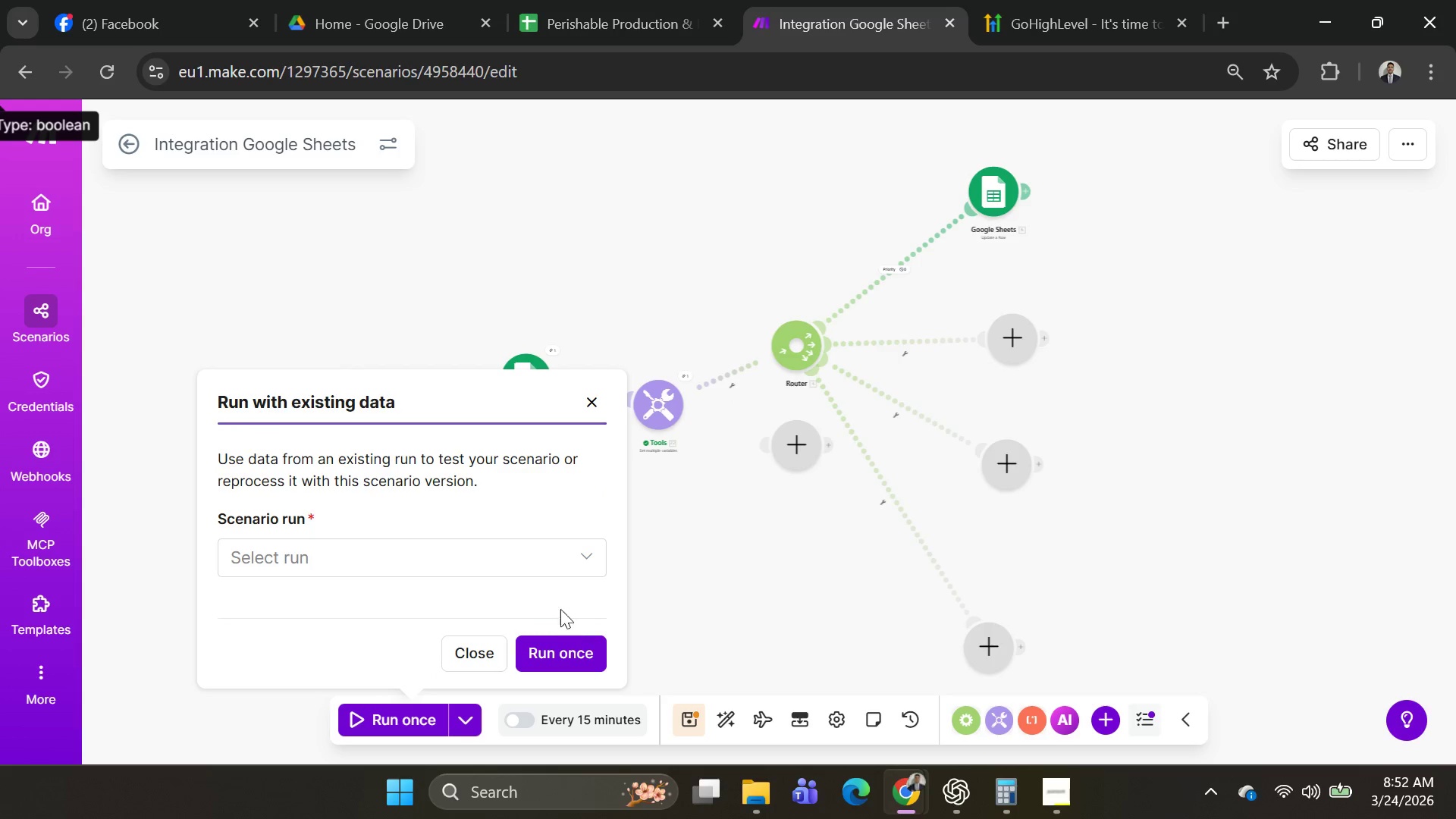 
left_click([554, 571])
 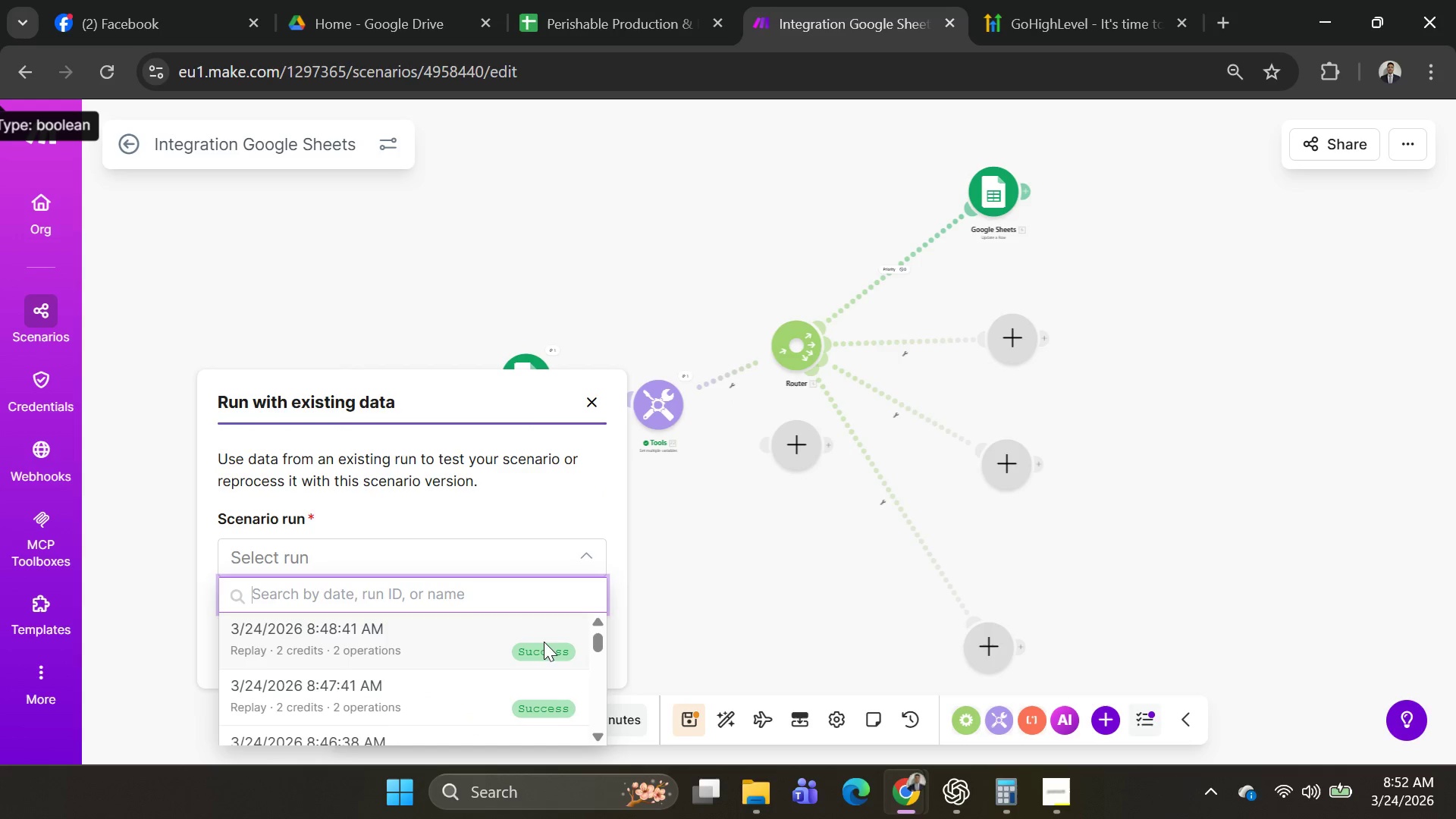 
left_click([540, 645])
 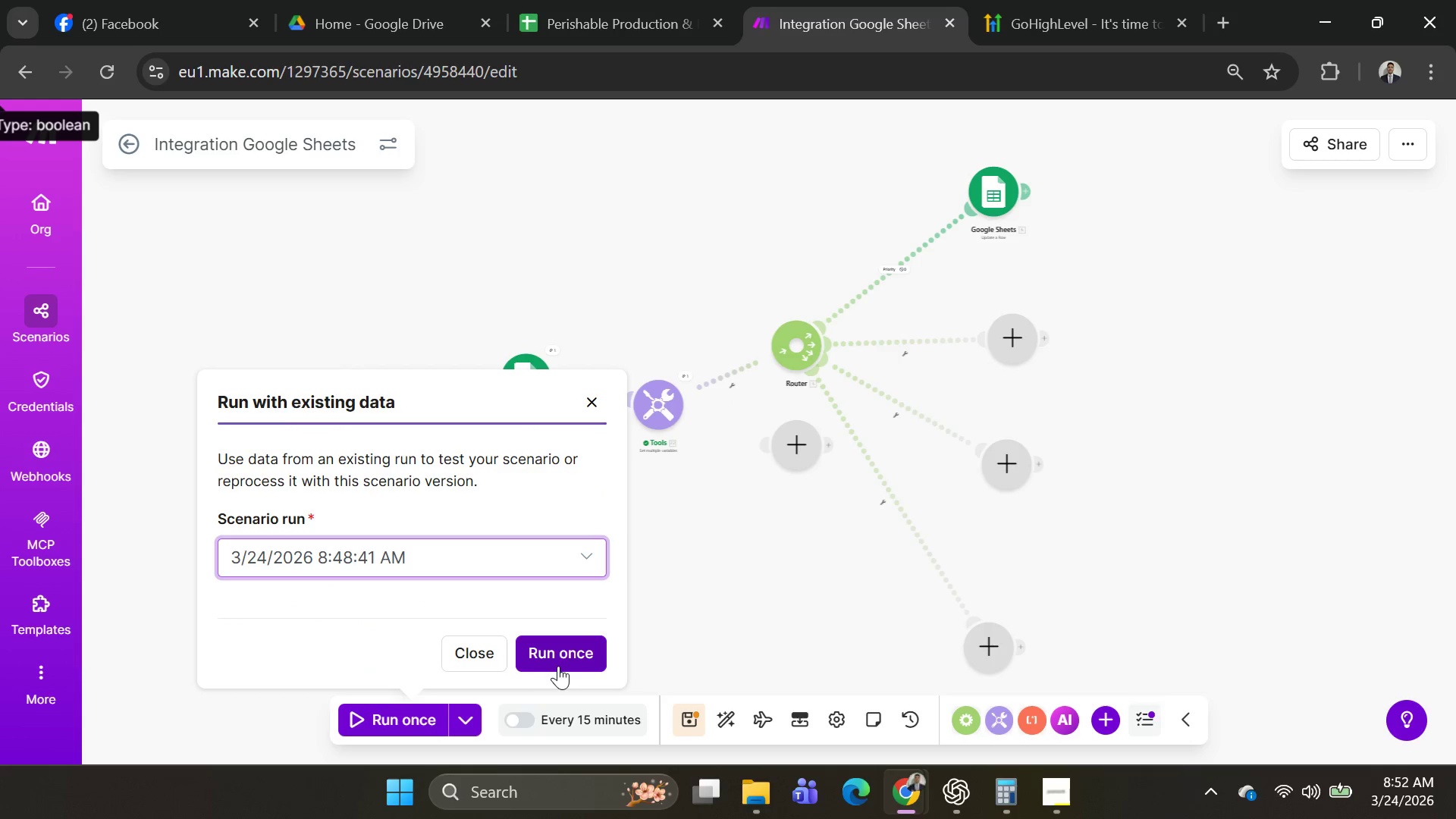 
left_click([560, 656])
 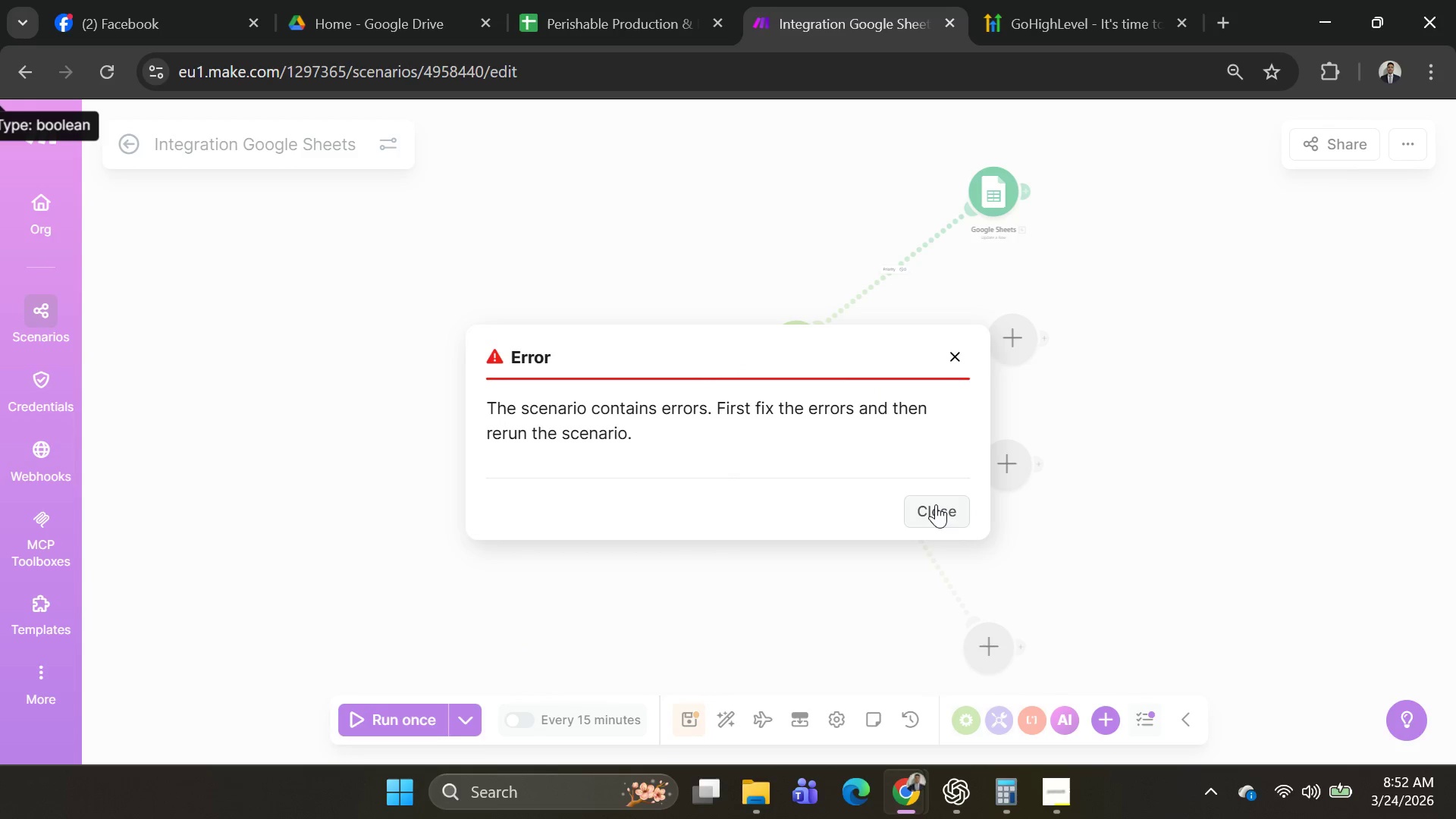 
left_click([936, 504])
 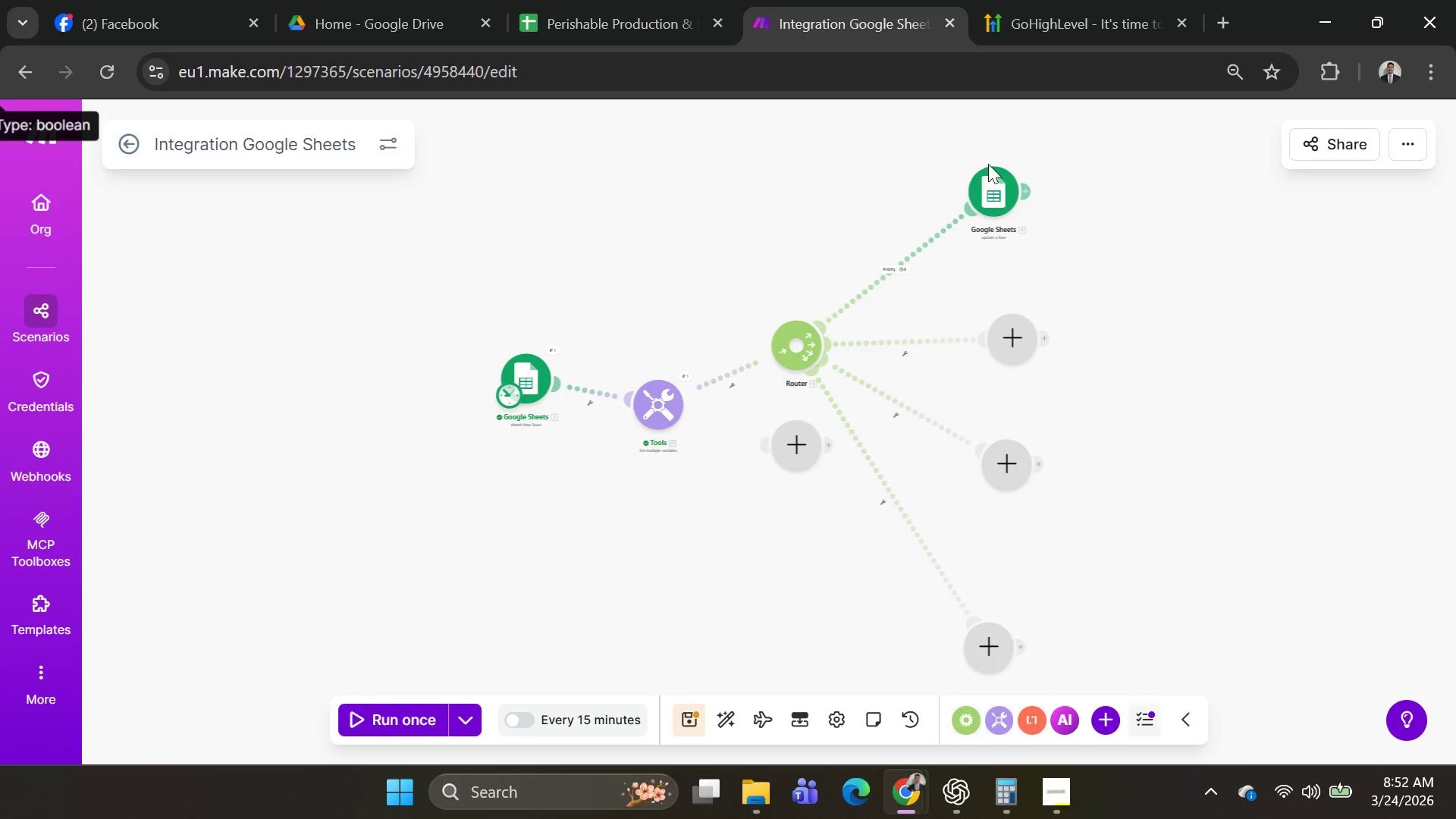 
left_click([999, 192])
 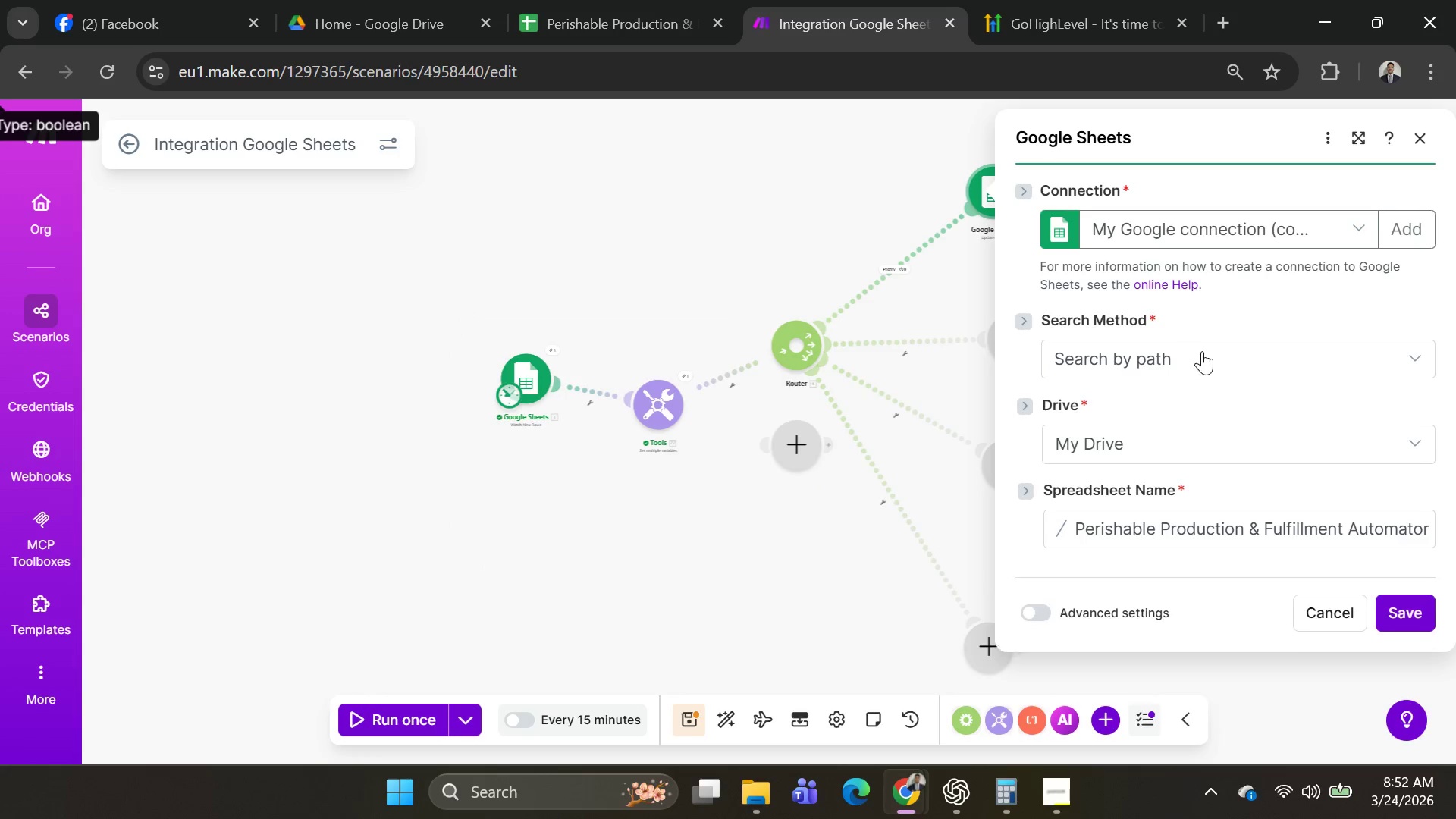 
scroll: coordinate [1240, 385], scroll_direction: down, amount: 13.0
 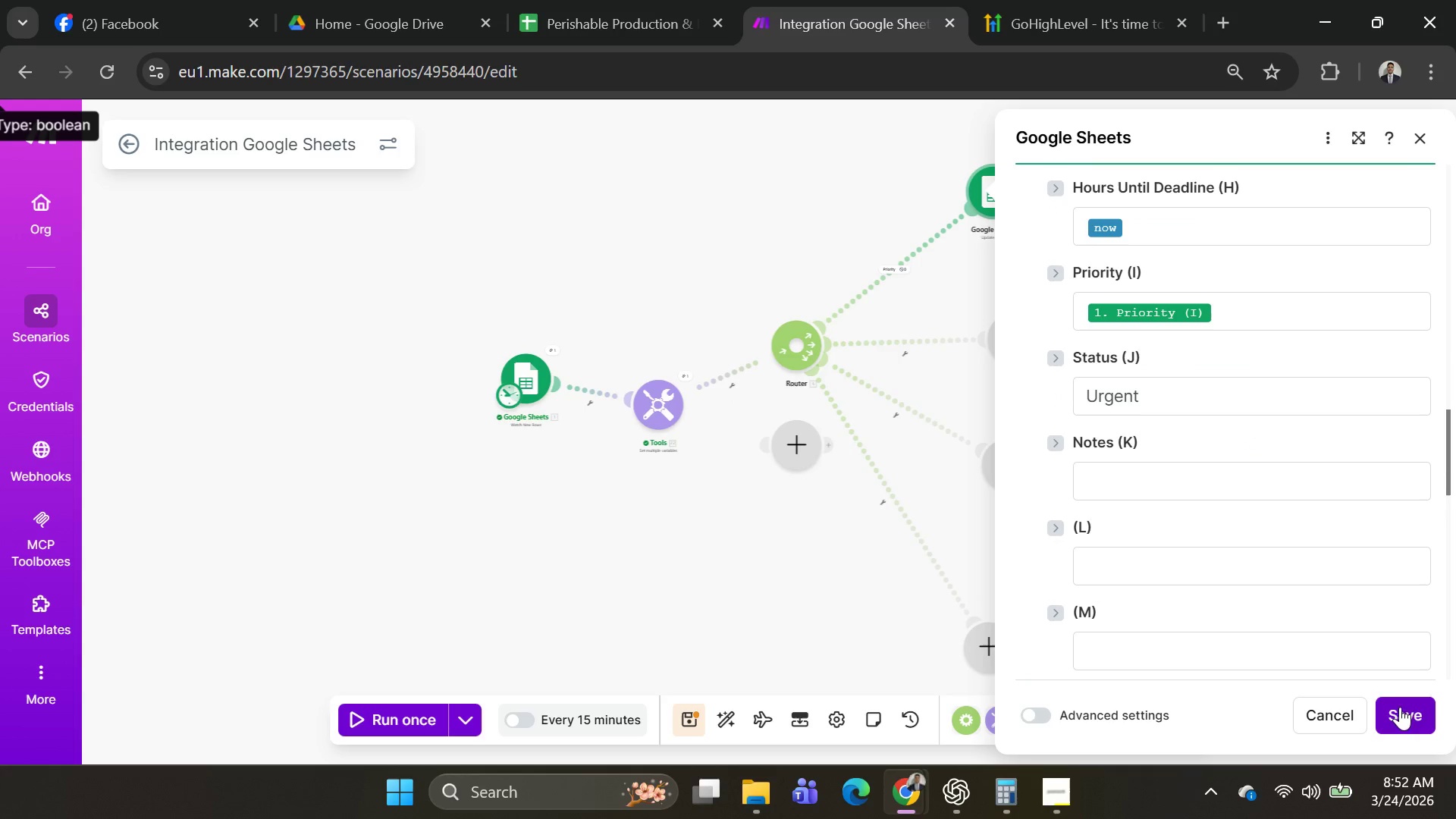 
left_click([1404, 712])
 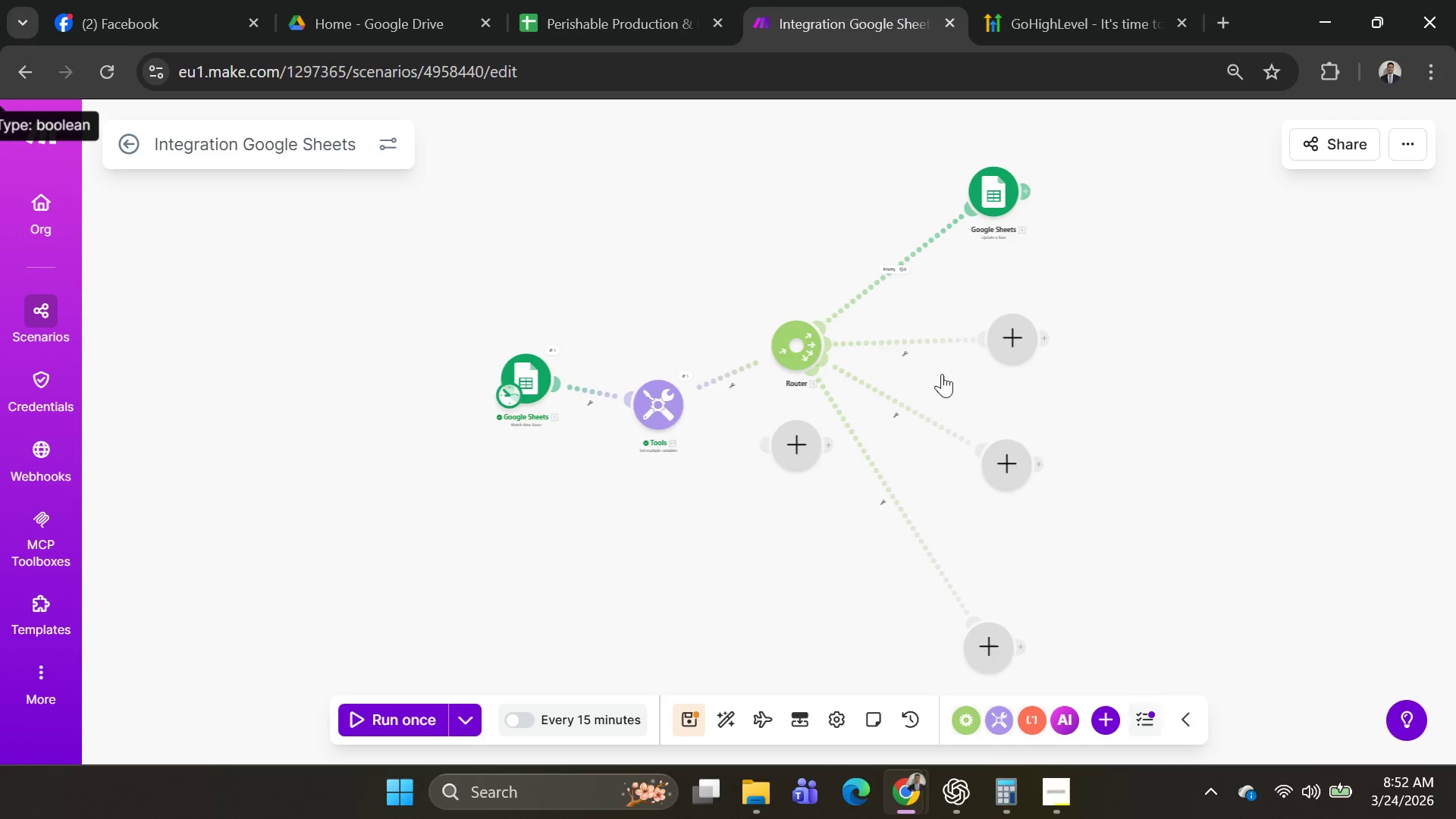 
left_click([993, 195])
 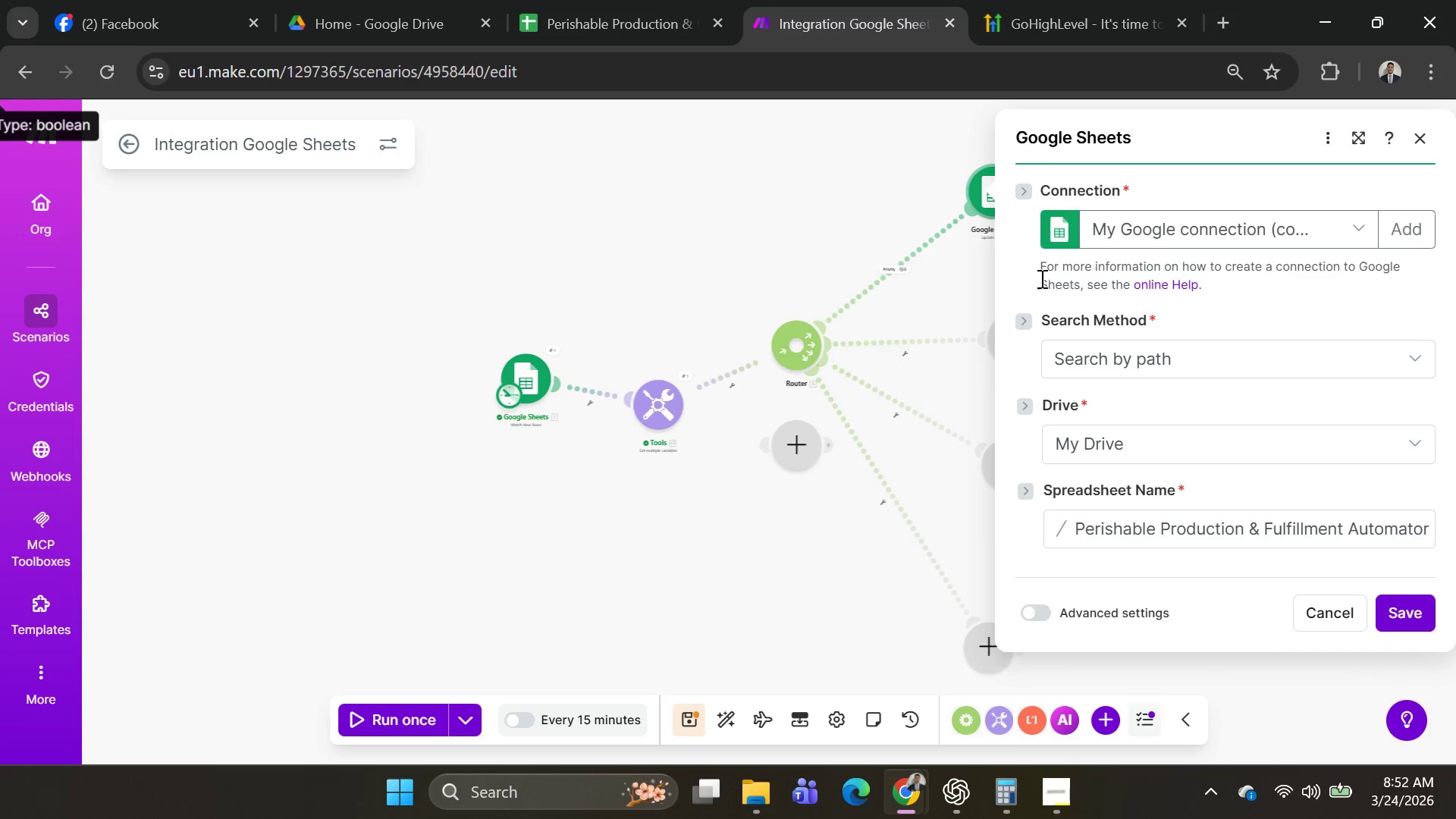 
scroll: coordinate [1352, 462], scroll_direction: down, amount: 11.0
 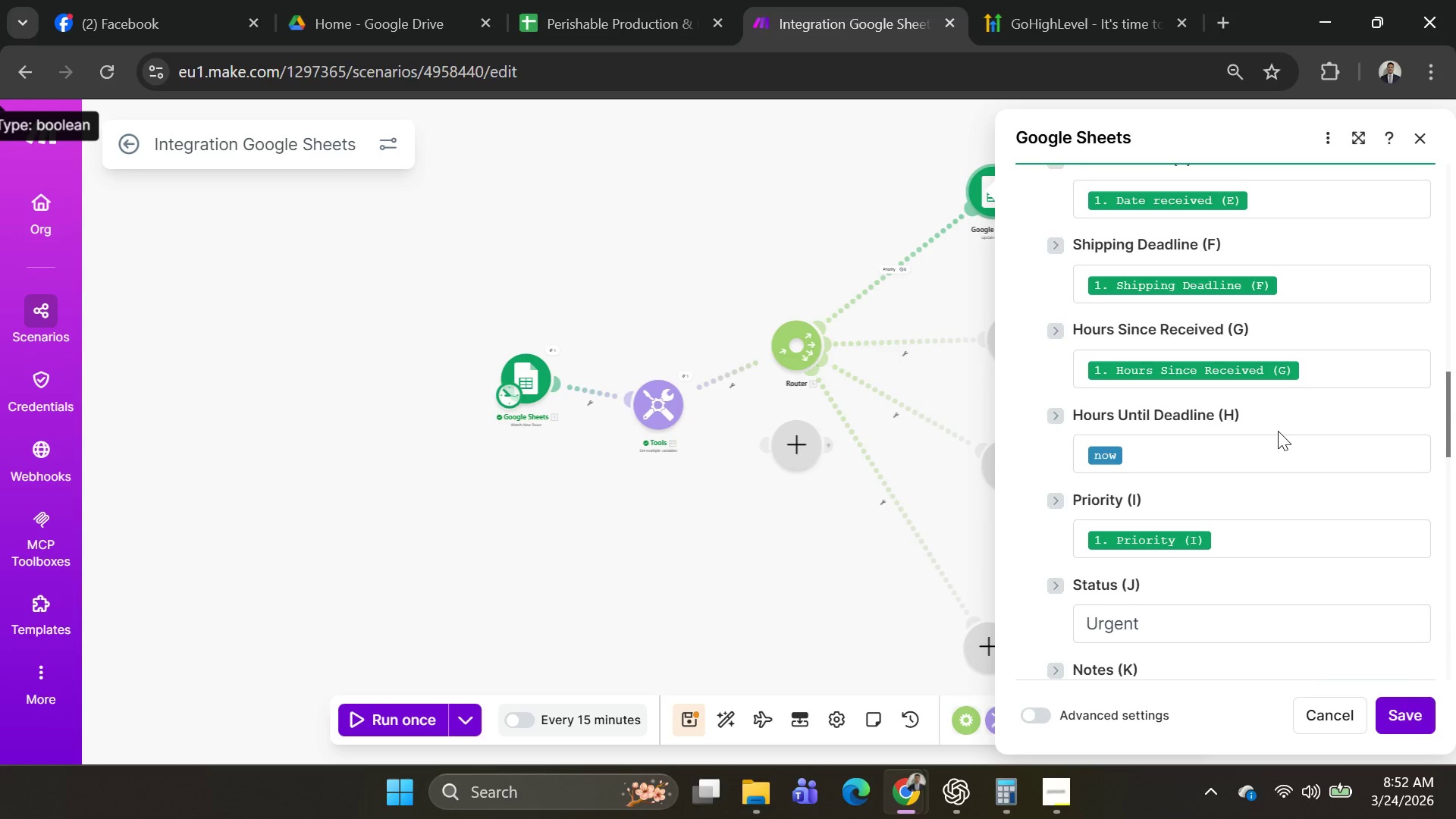 
left_click([1241, 466])
 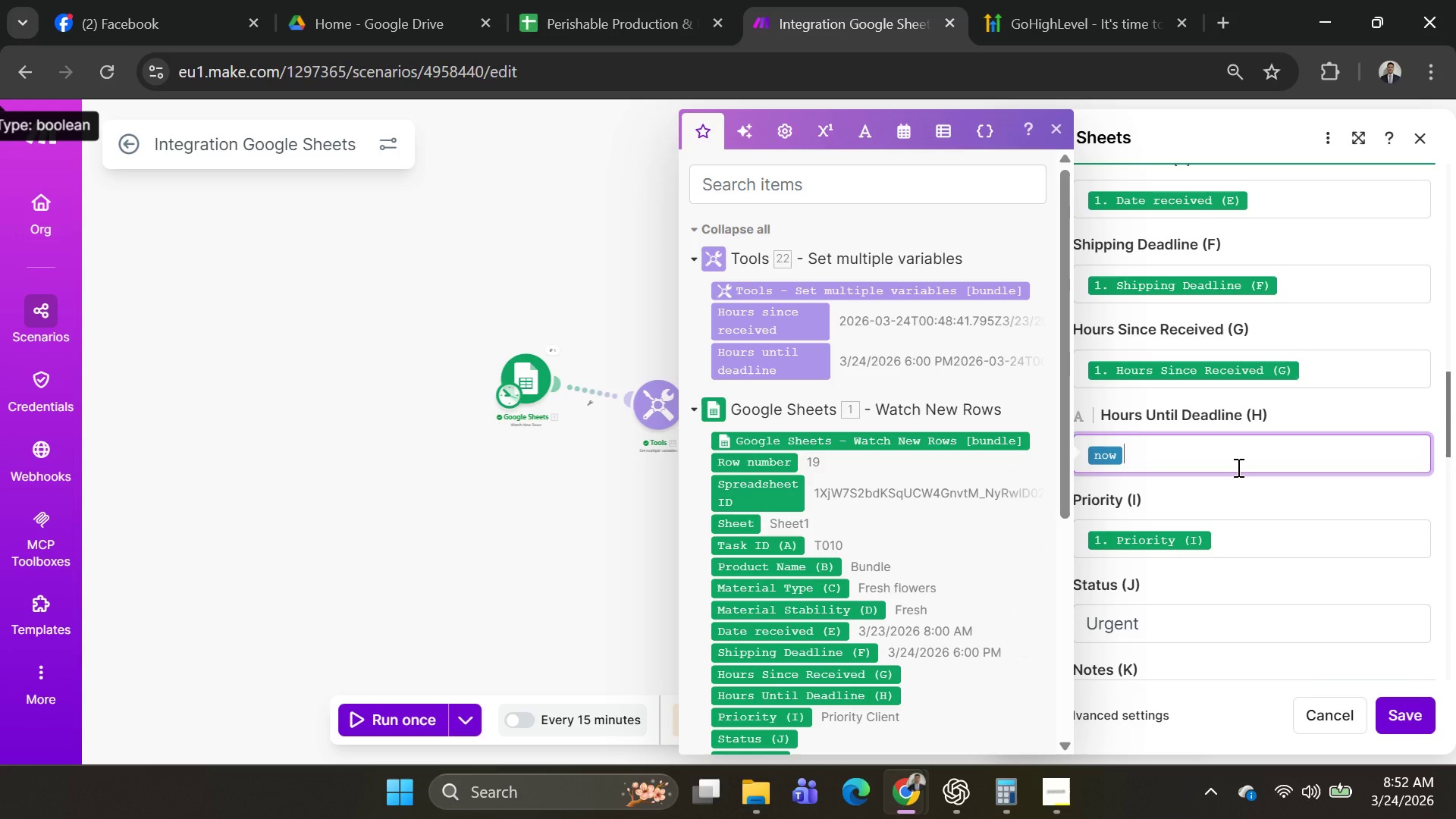 
key(Backspace)
 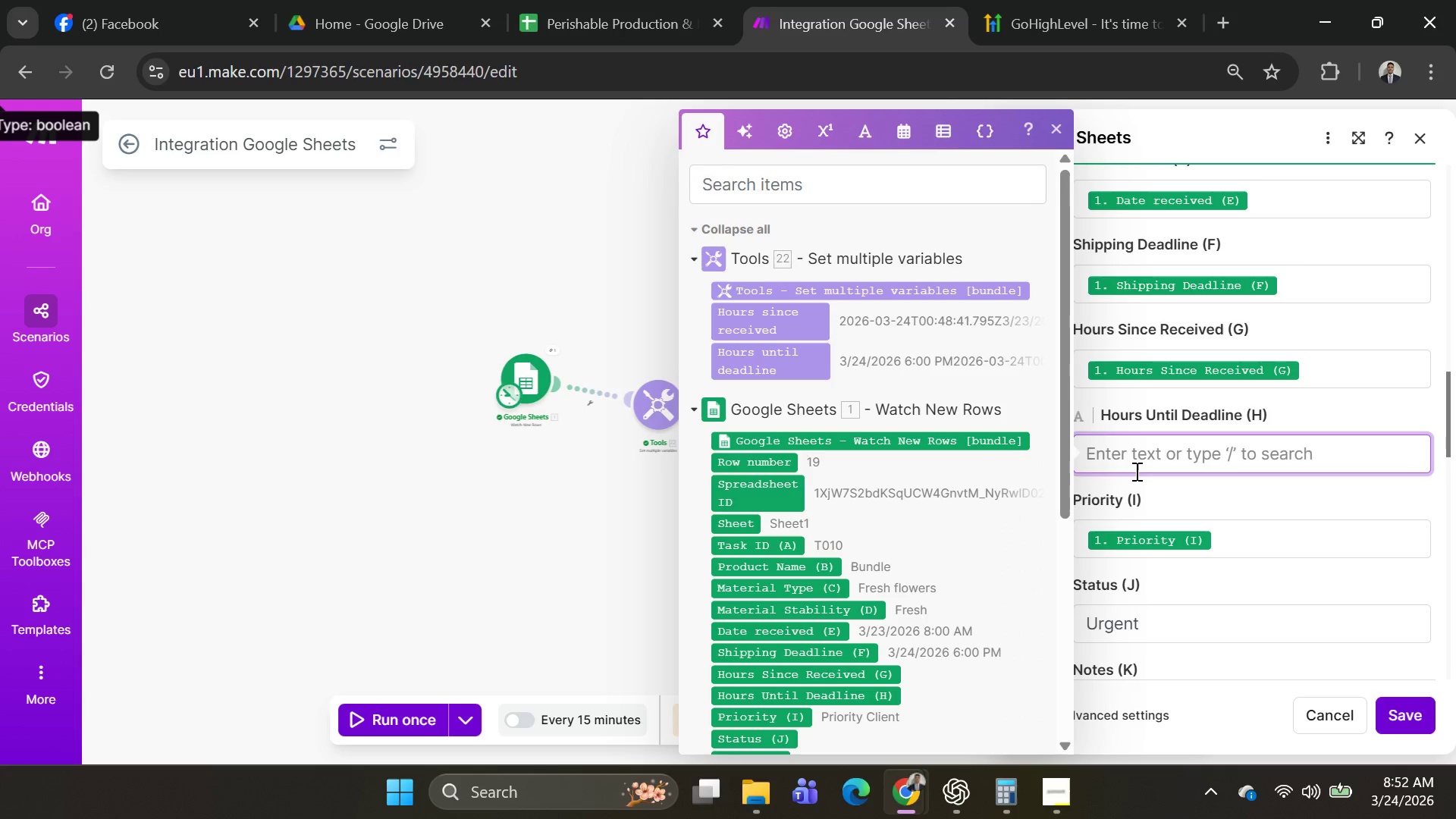 
scroll: coordinate [867, 572], scroll_direction: down, amount: 3.0
 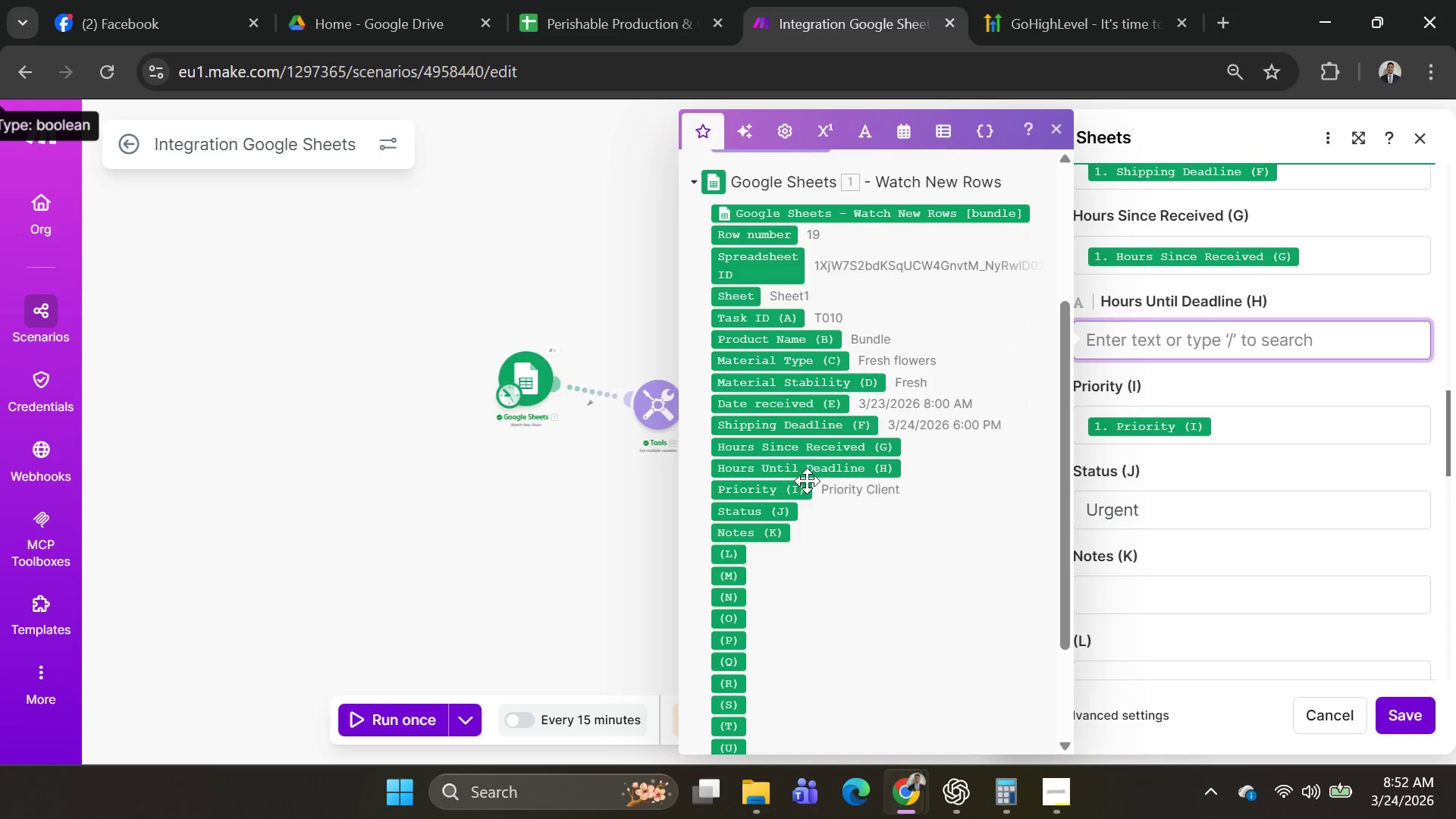 
left_click([807, 472])
 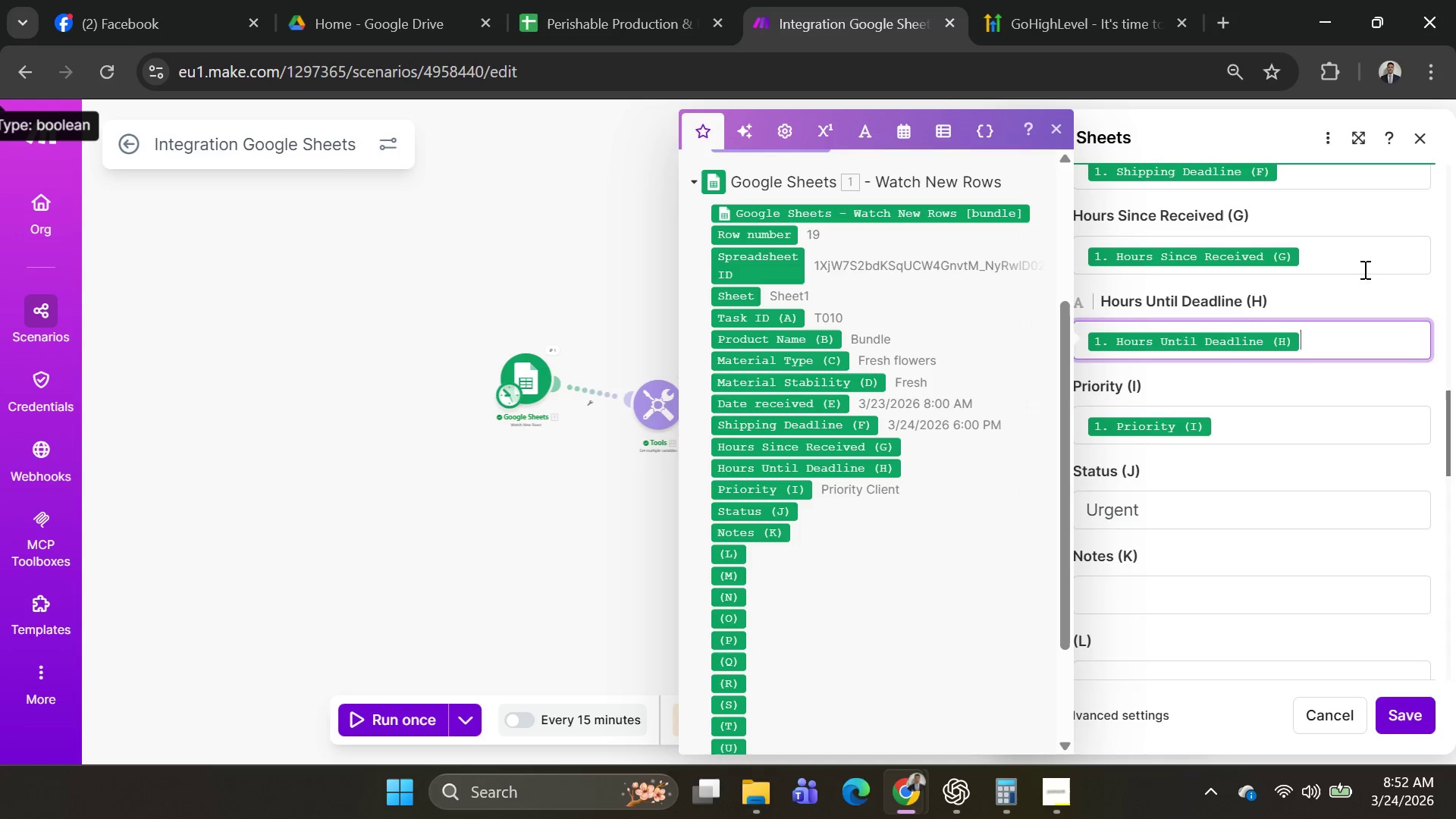 
left_click([1385, 254])
 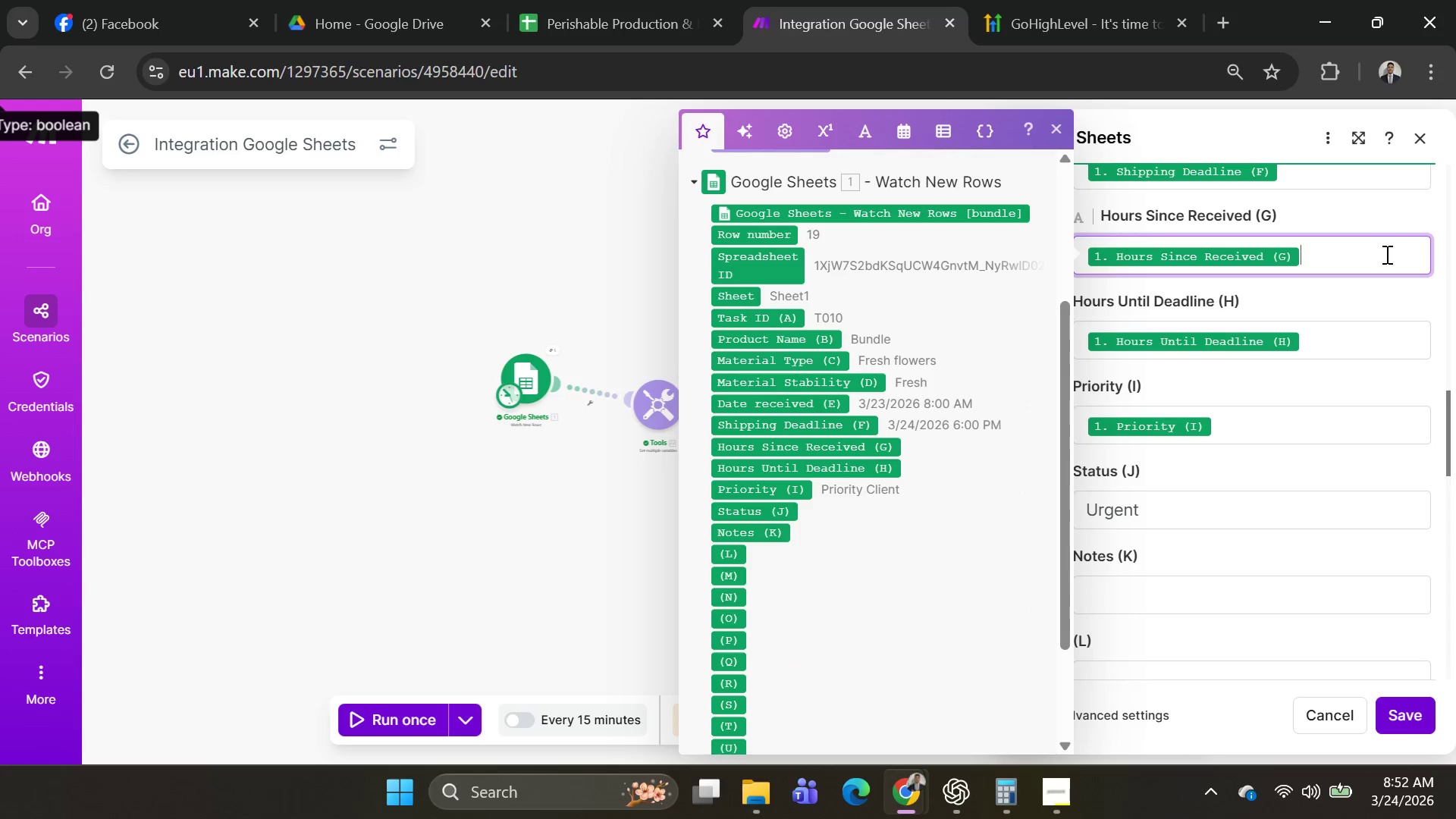 
left_click_drag(start_coordinate=[1385, 254], to_coordinate=[1072, 282])
 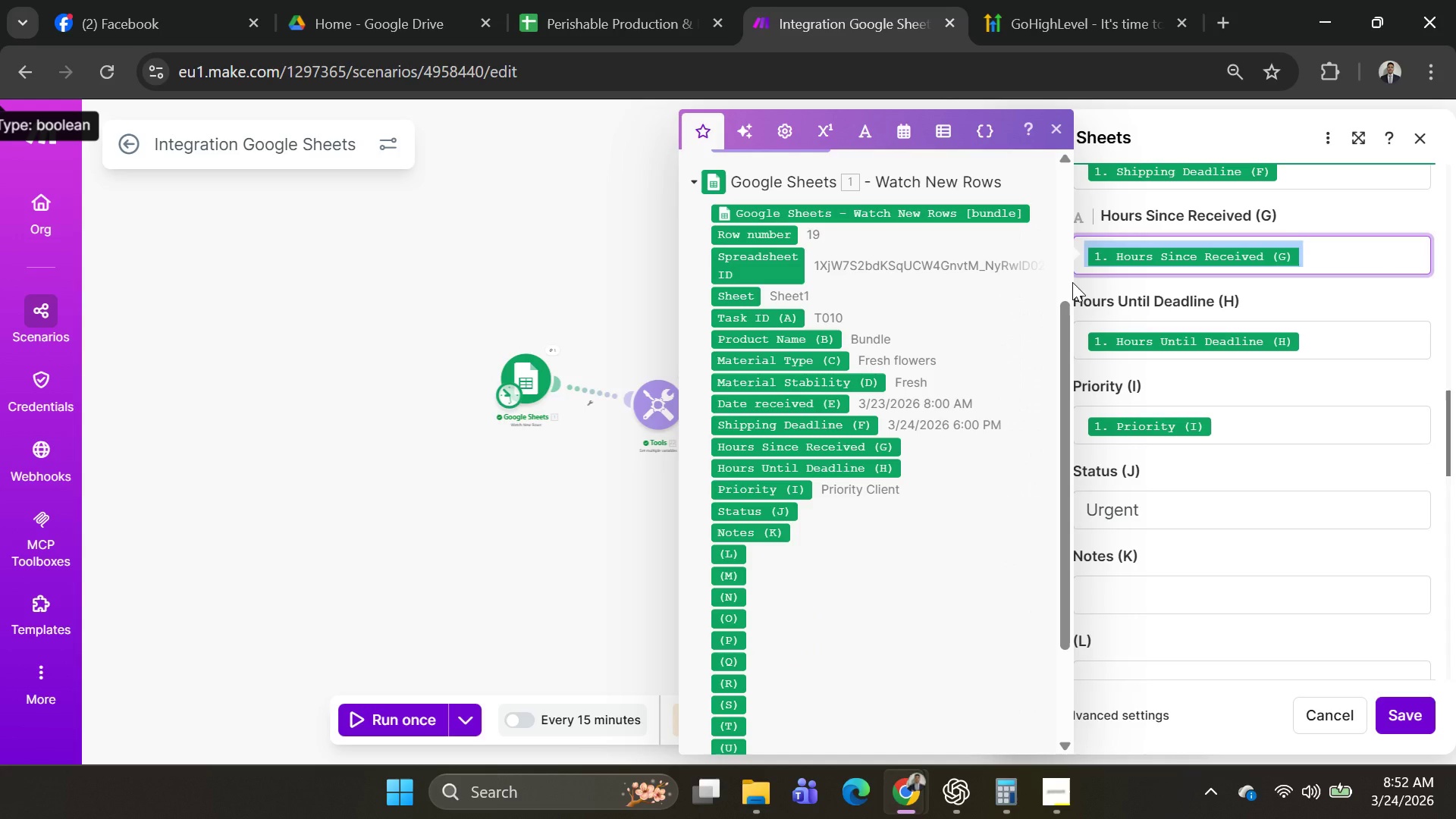 
key(Backspace)
 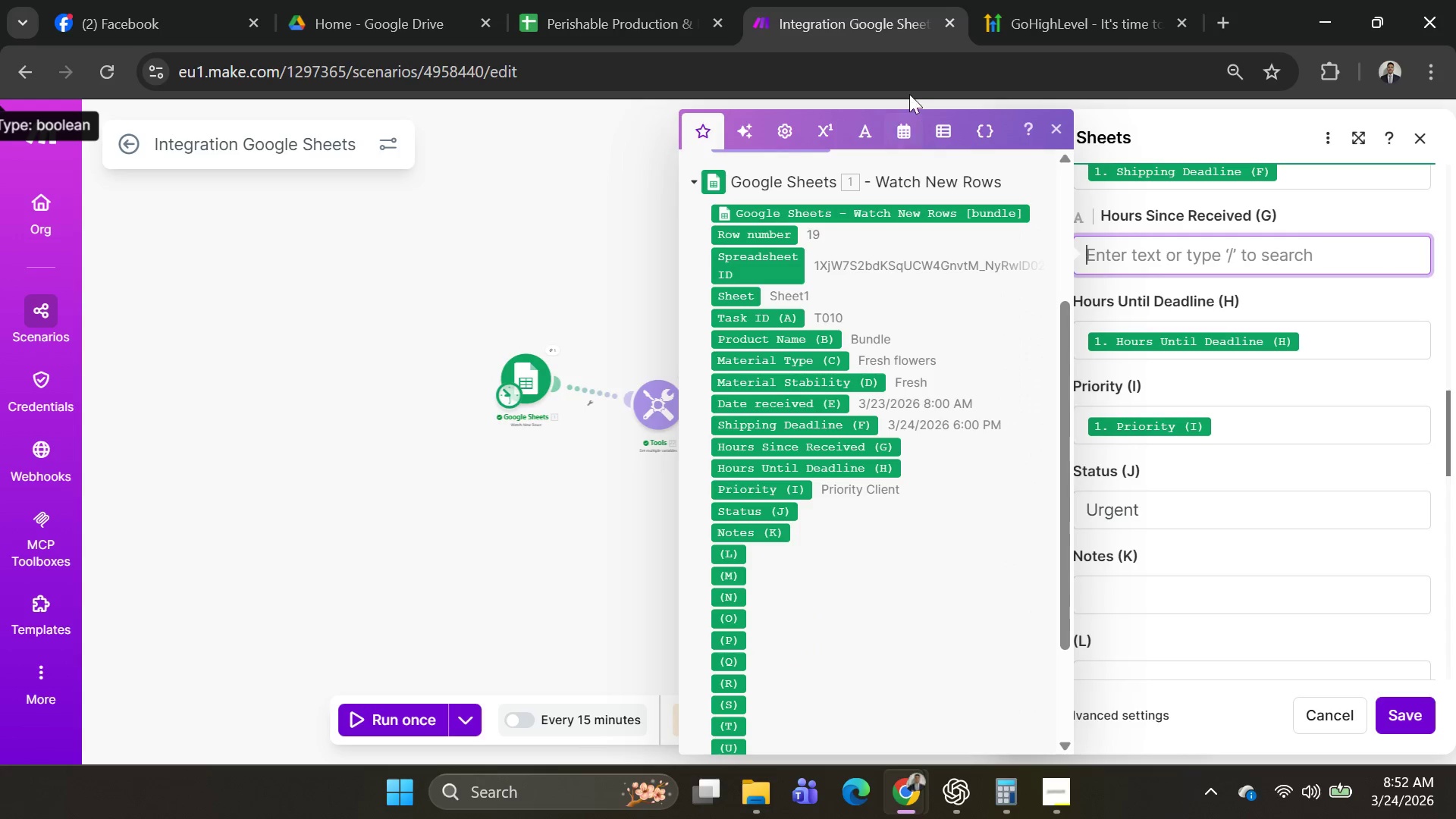 
left_click([902, 133])
 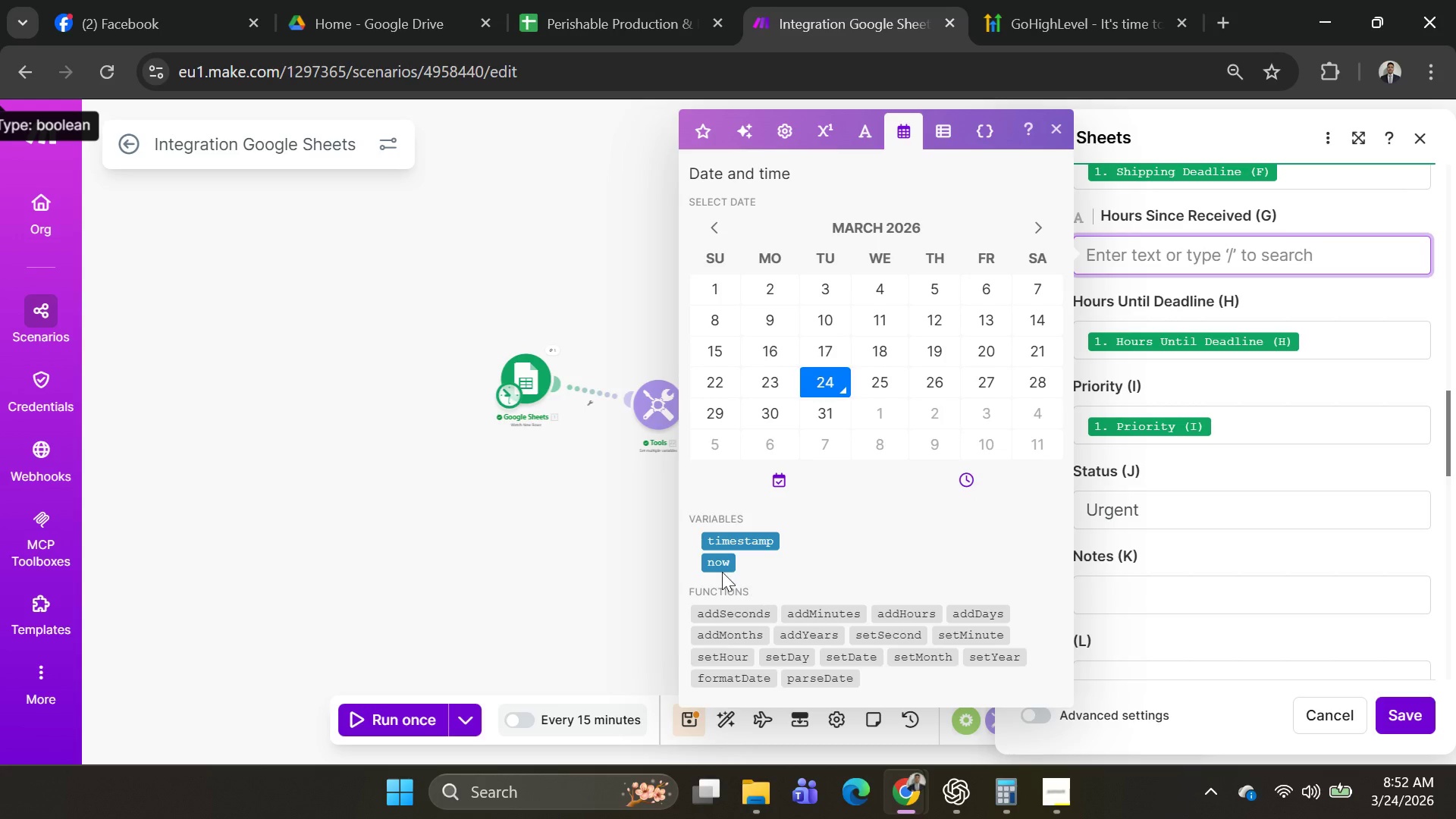 
left_click([718, 568])
 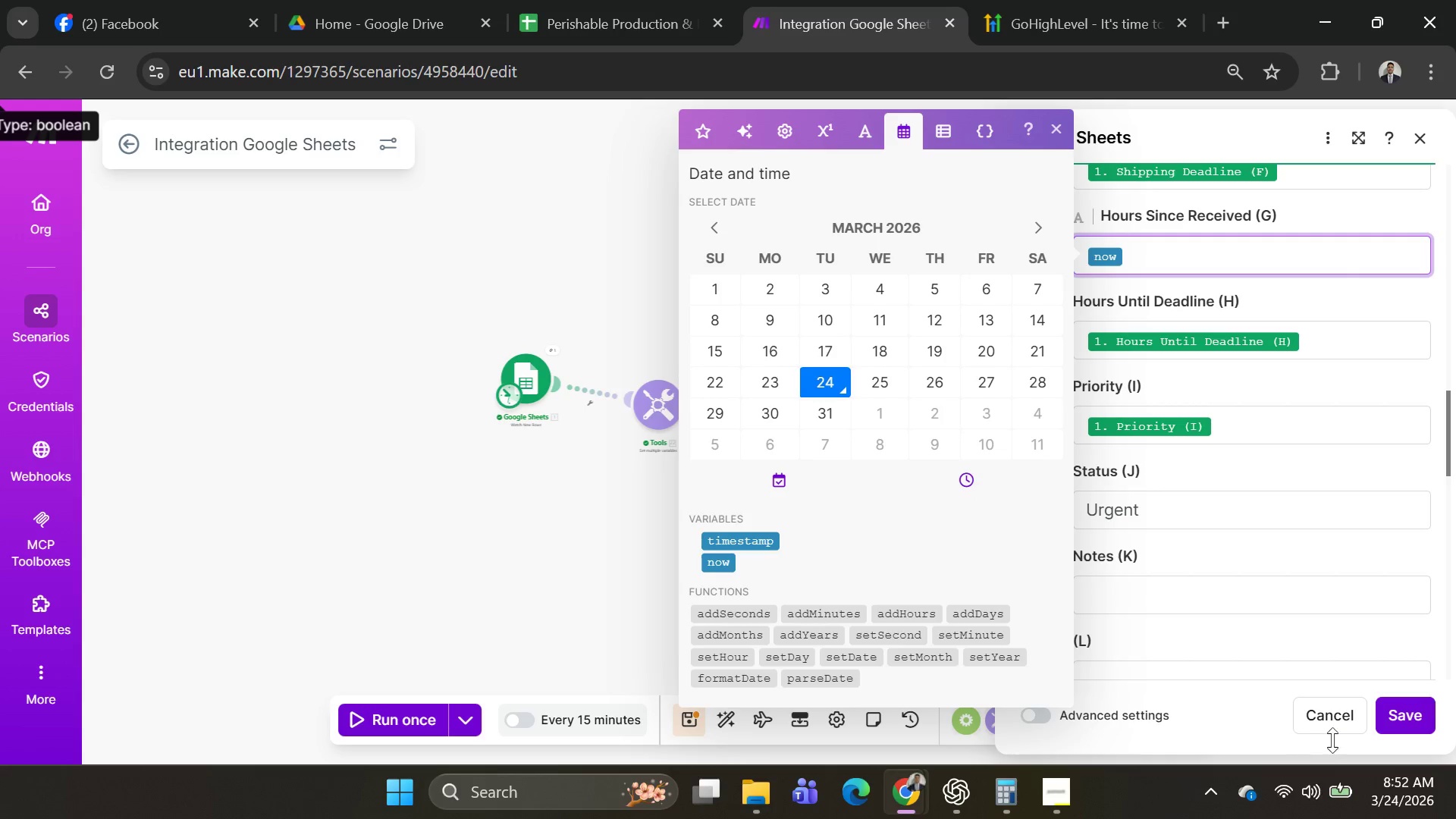 
left_click([1419, 725])
 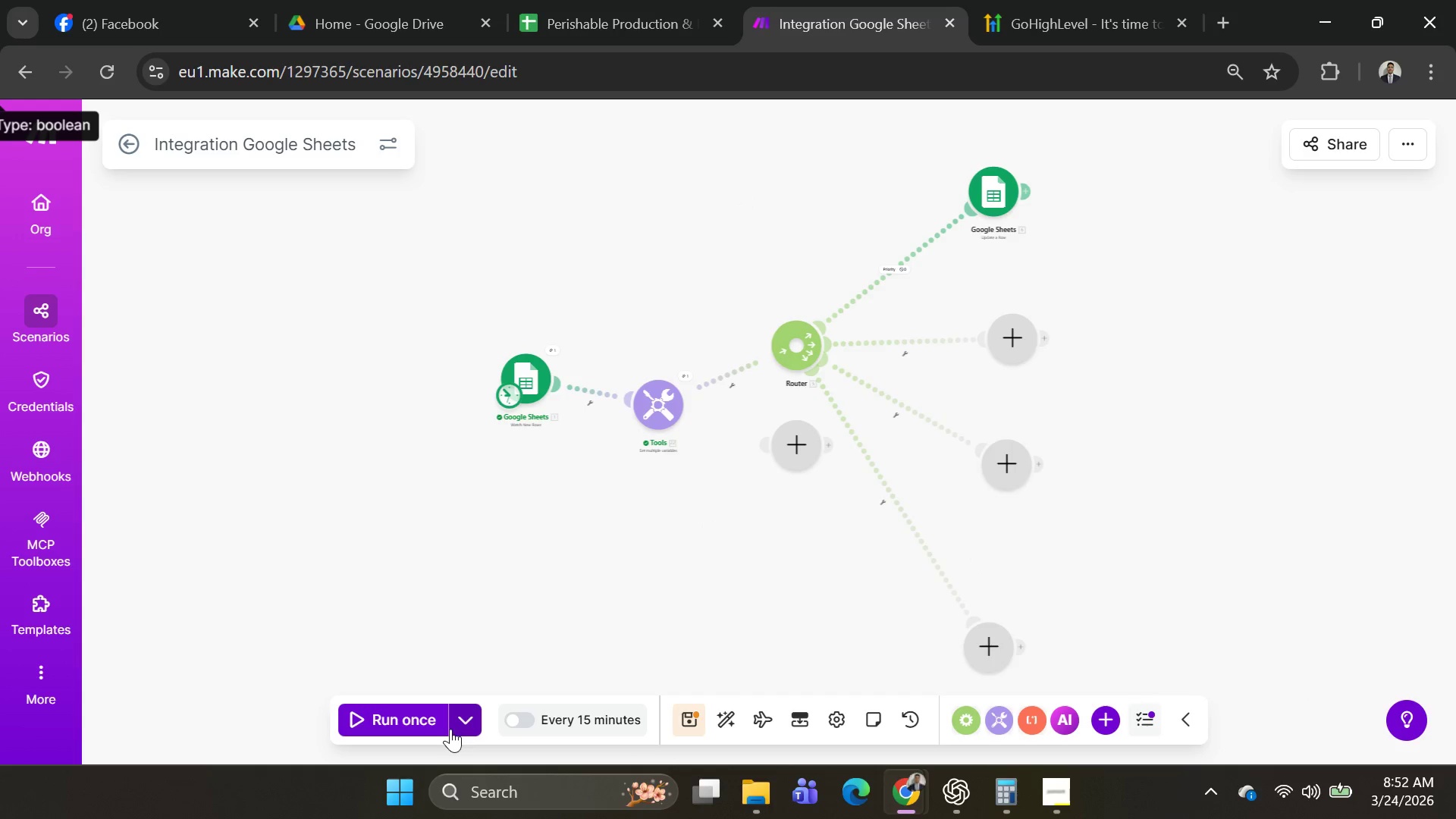 
left_click([459, 720])
 